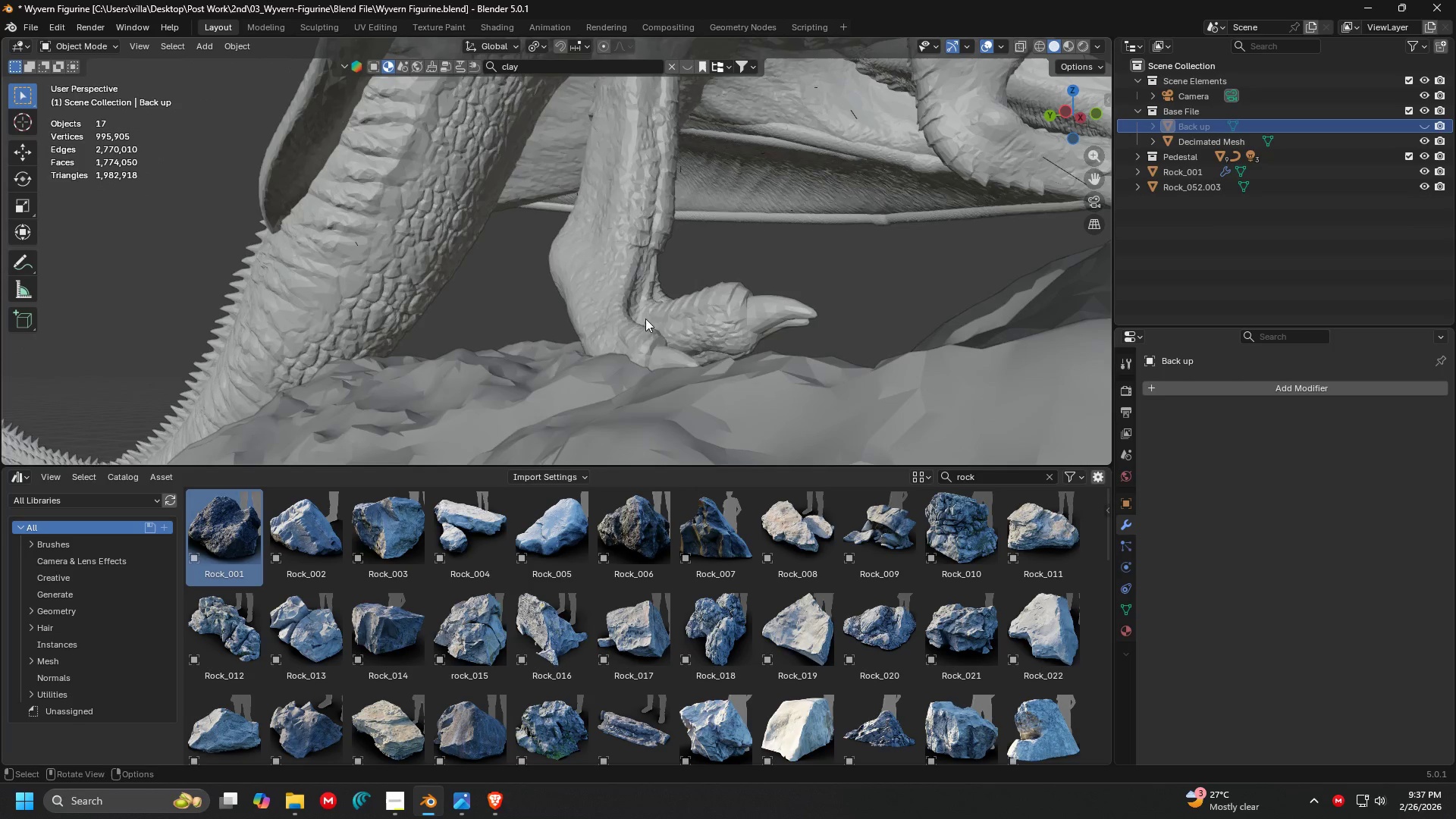 
key(Shift+ShiftLeft)
 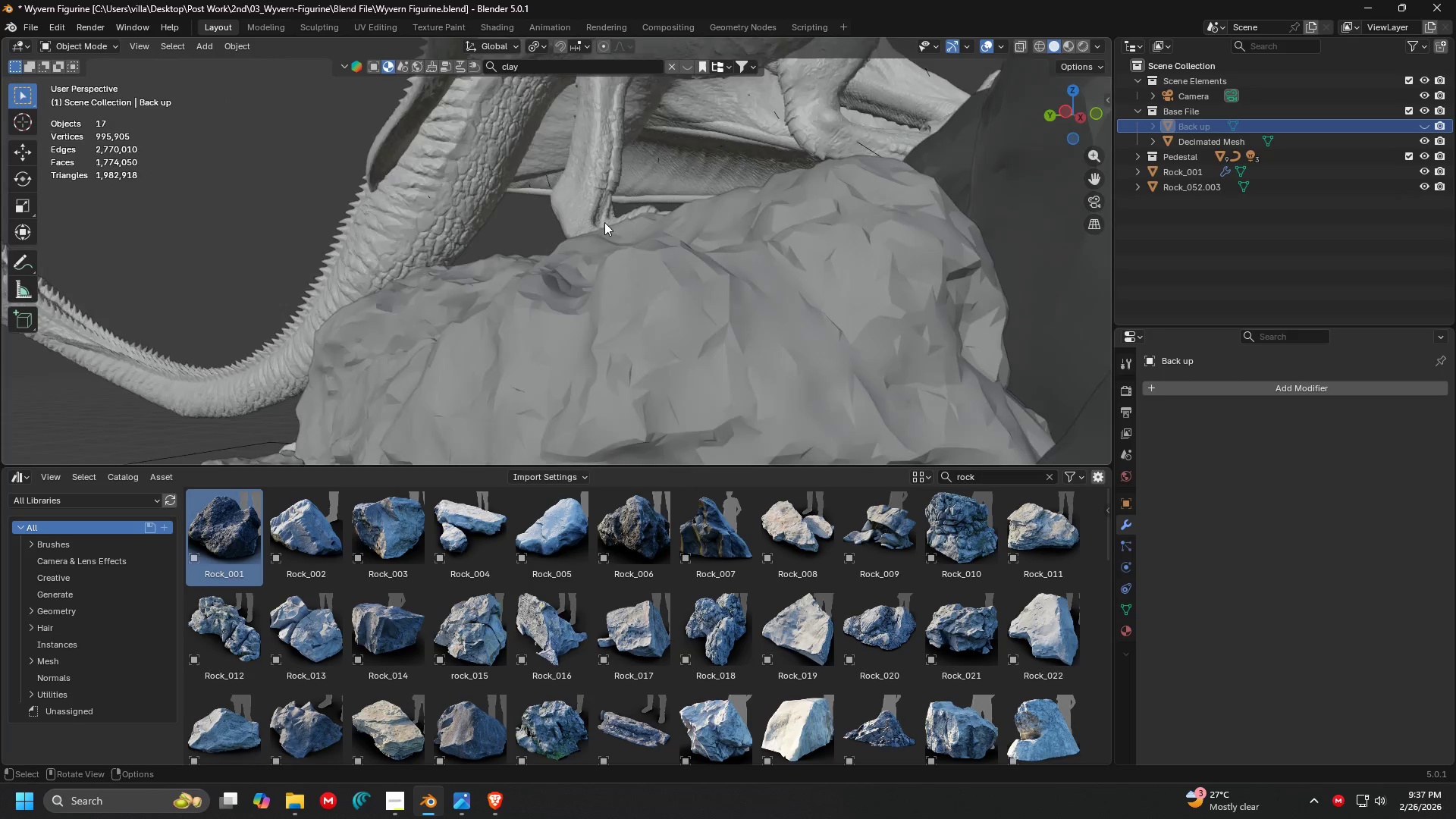 
scroll: coordinate [604, 222], scroll_direction: down, amount: 11.0
 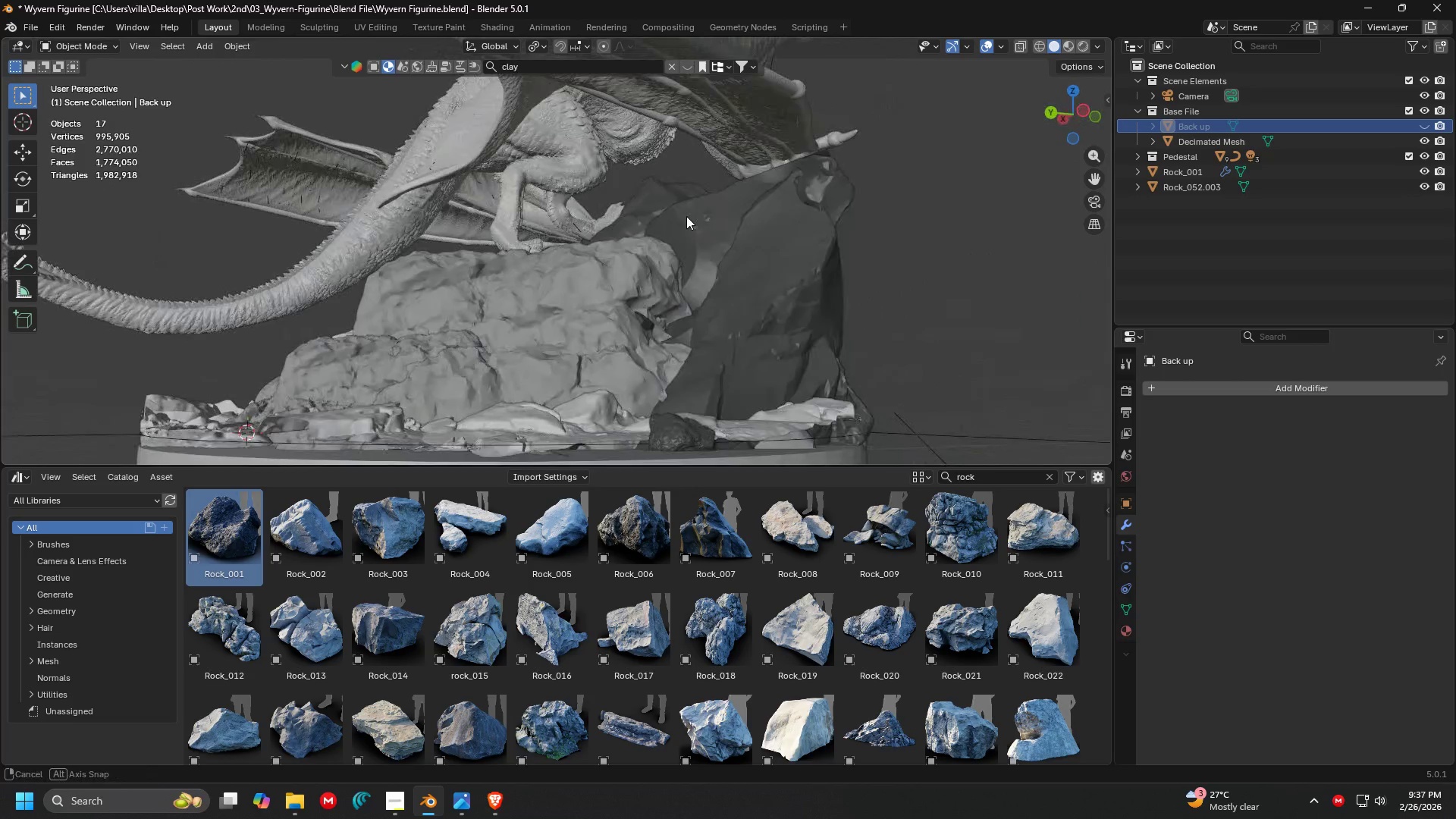 
key(Shift+ShiftLeft)
 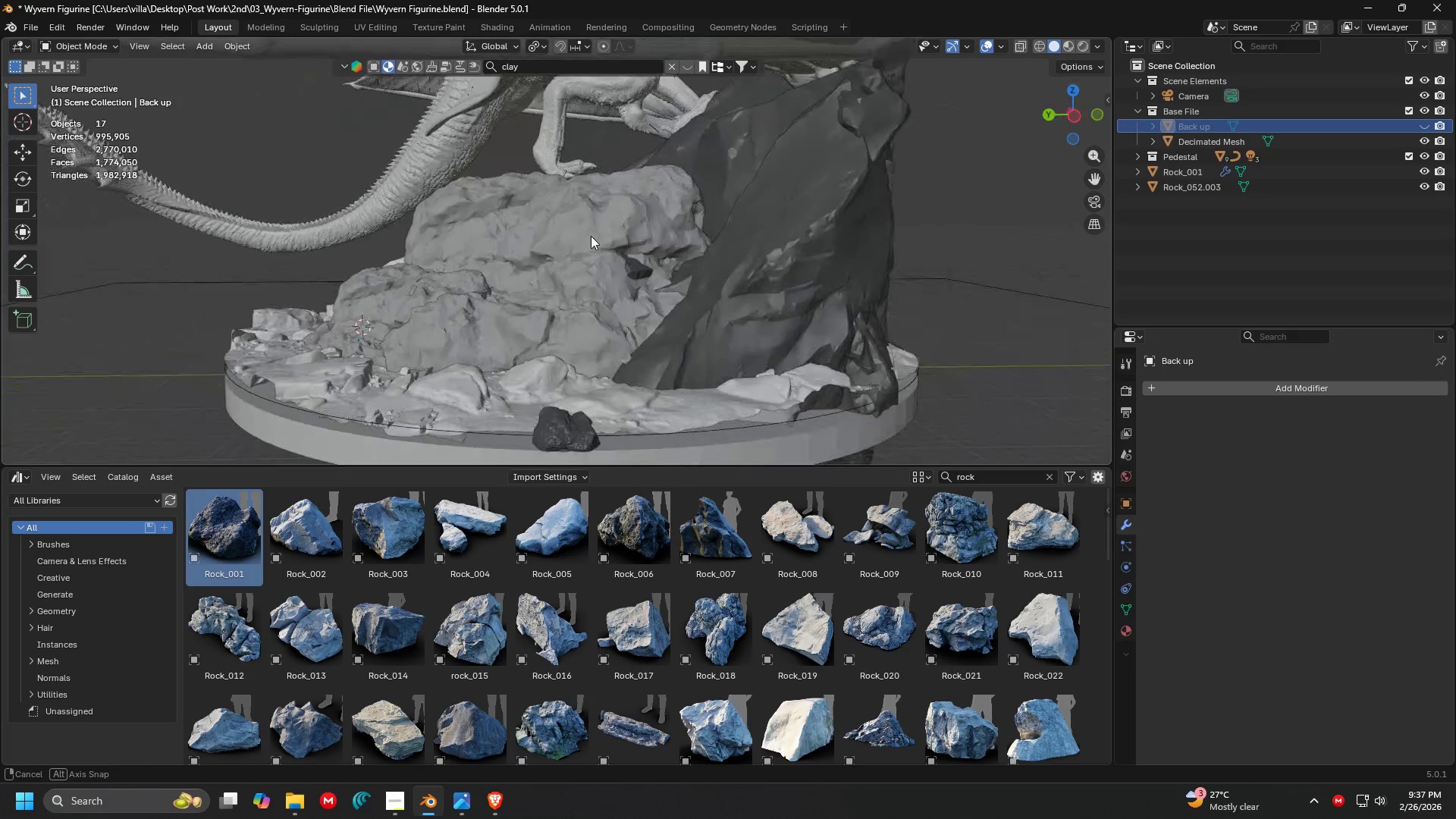 
key(Shift+ShiftLeft)
 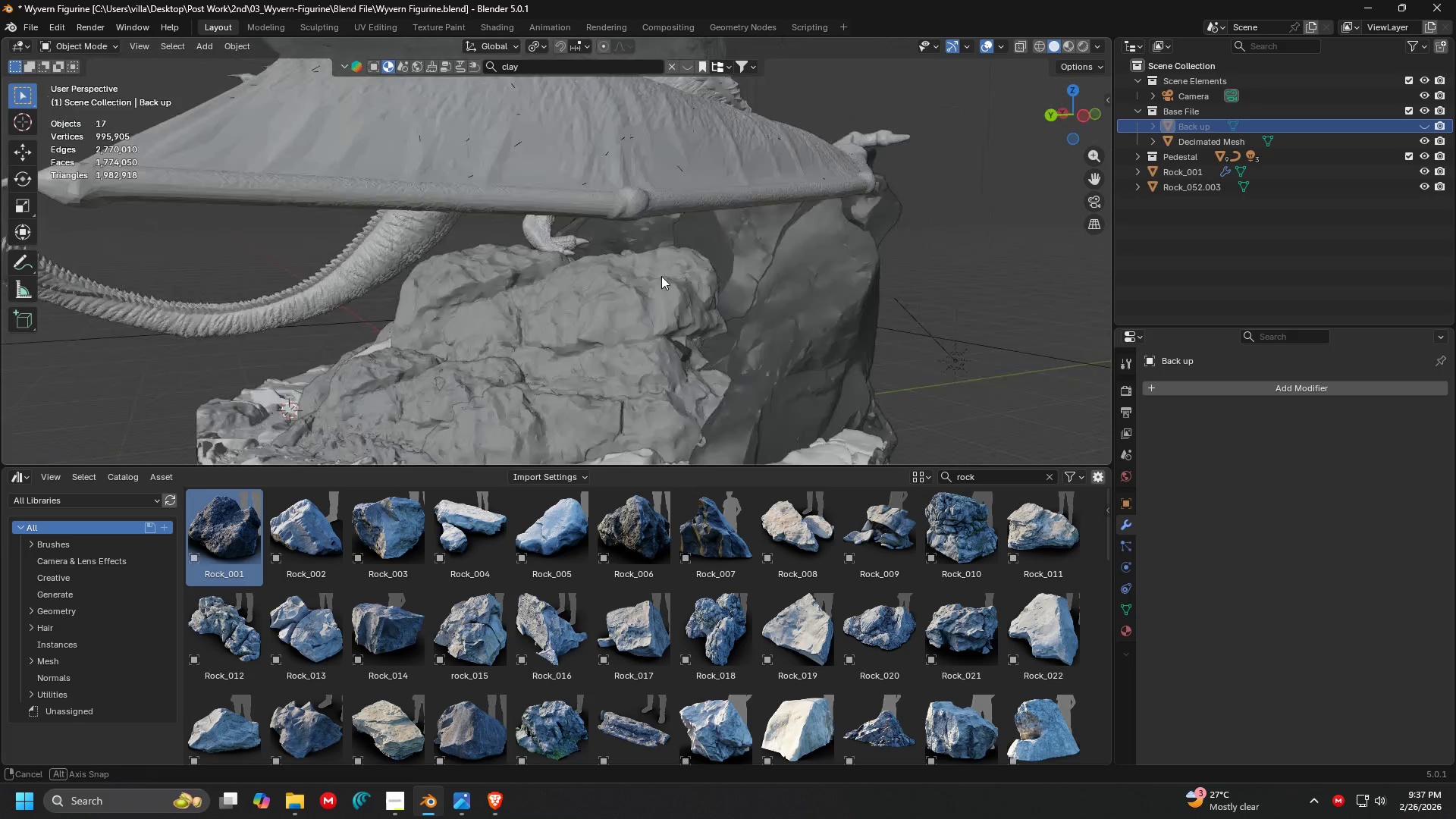 
scroll: coordinate [515, 218], scroll_direction: up, amount: 10.0
 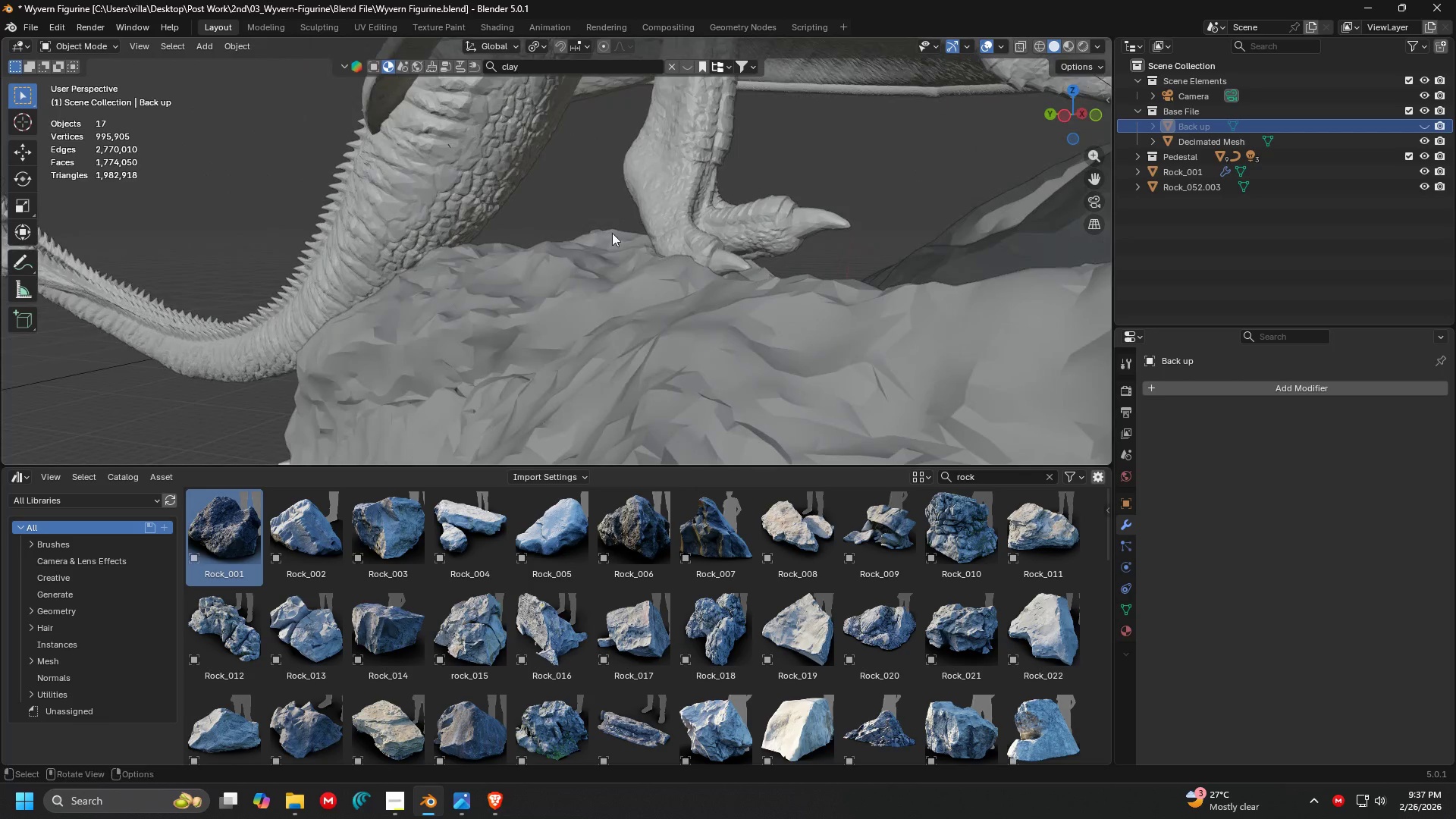 
key(Shift+ShiftLeft)
 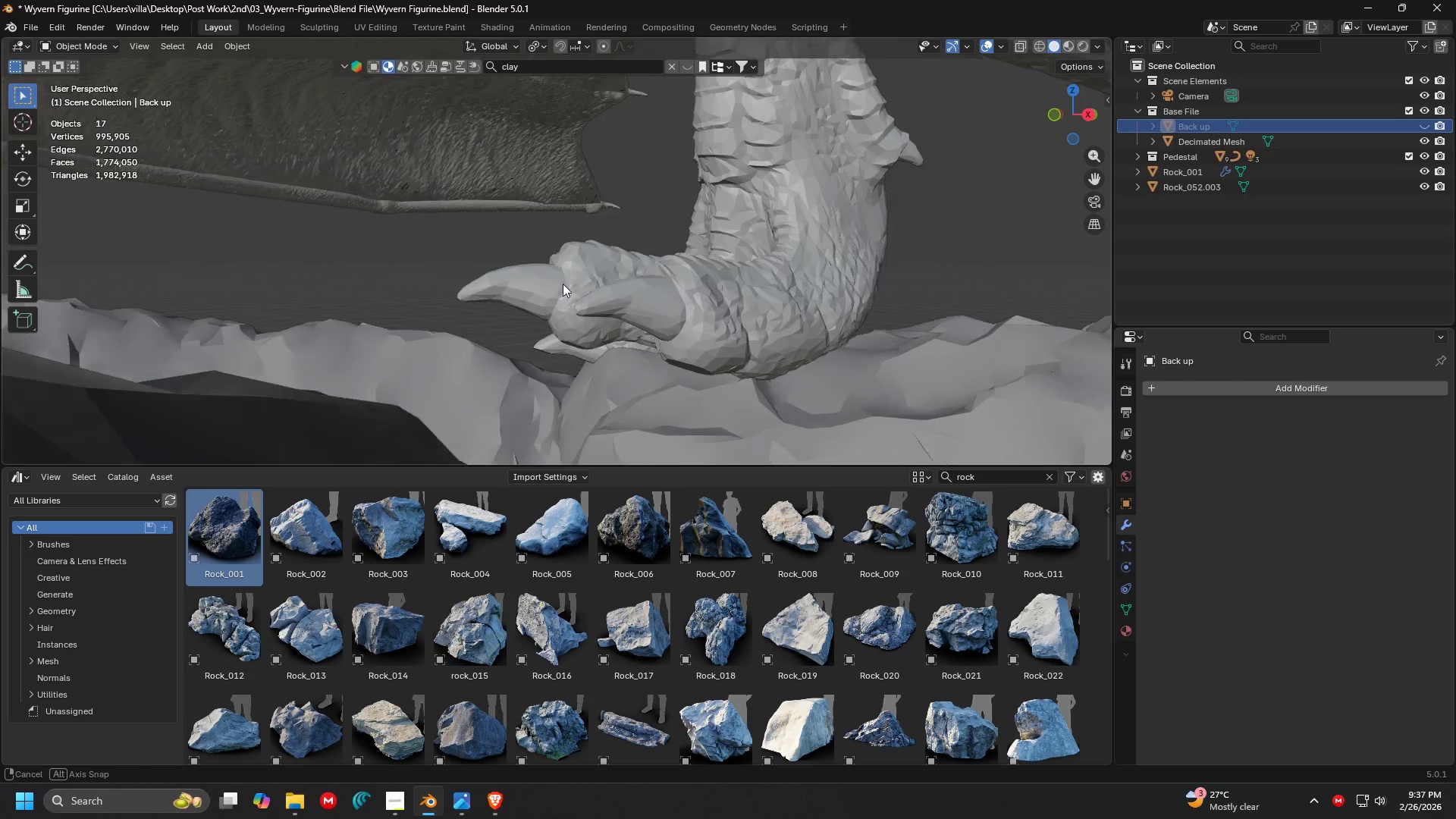 
key(Shift+ShiftLeft)
 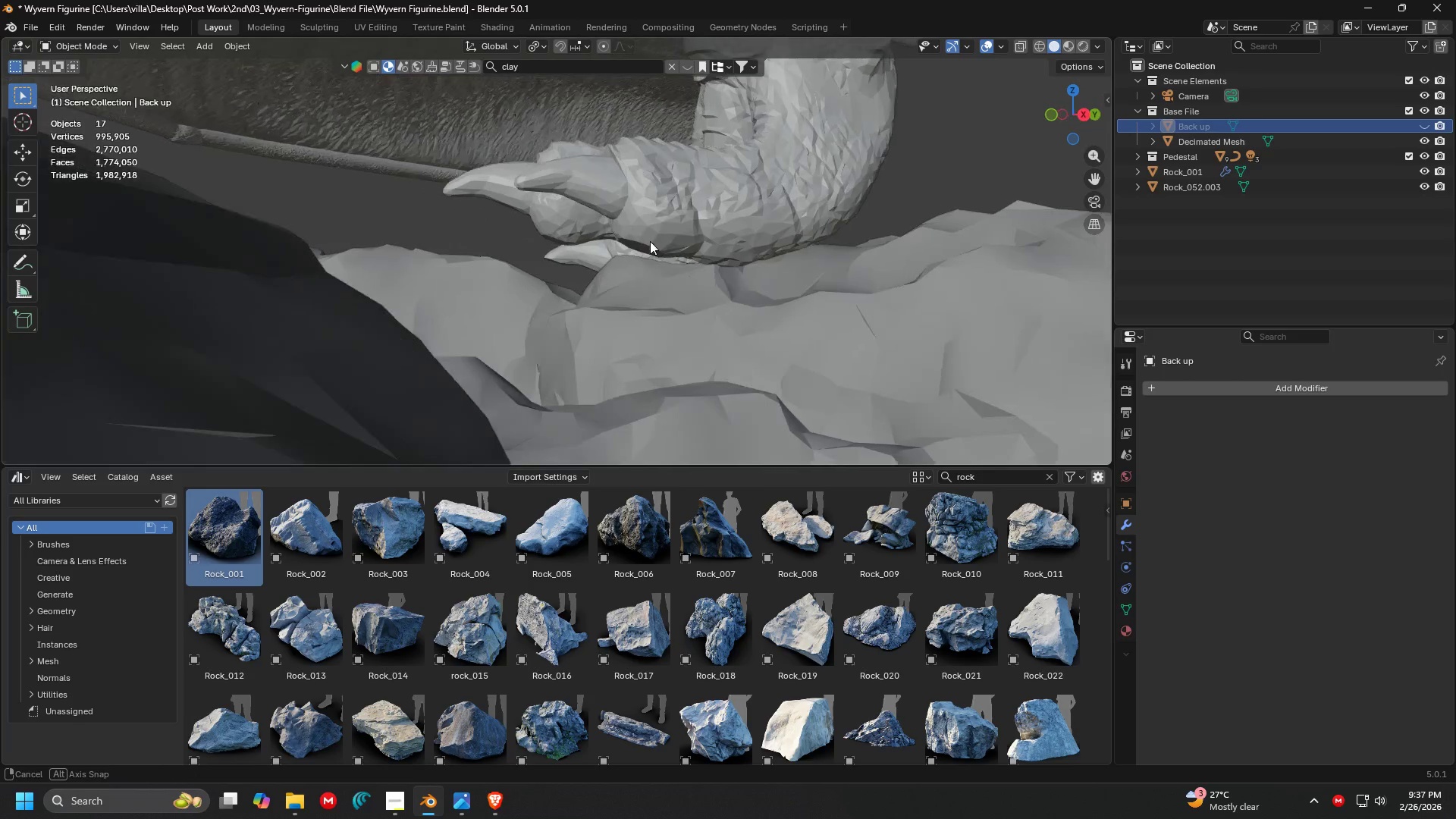 
scroll: coordinate [692, 267], scroll_direction: up, amount: 3.0
 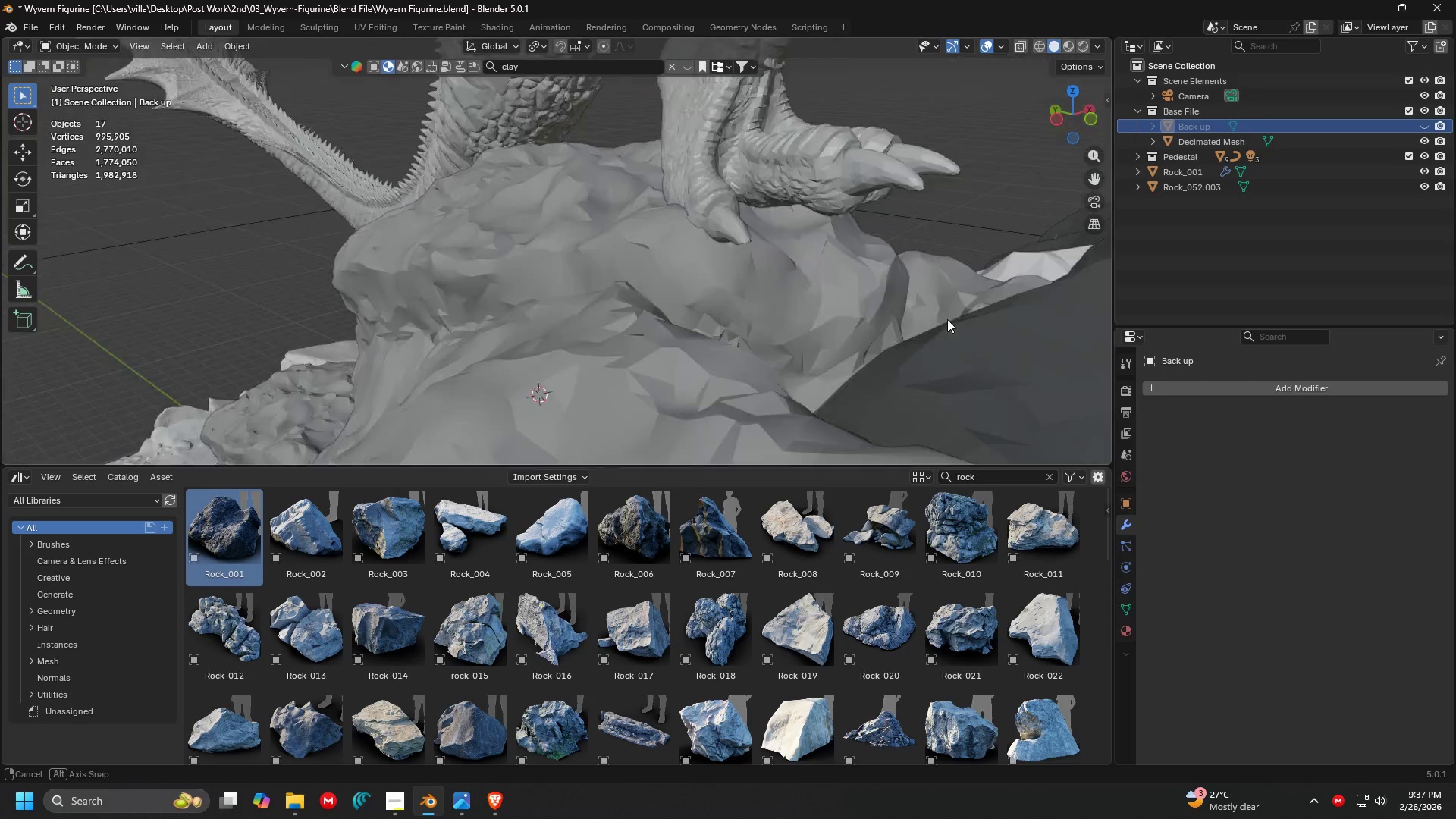 
key(Shift+ShiftLeft)
 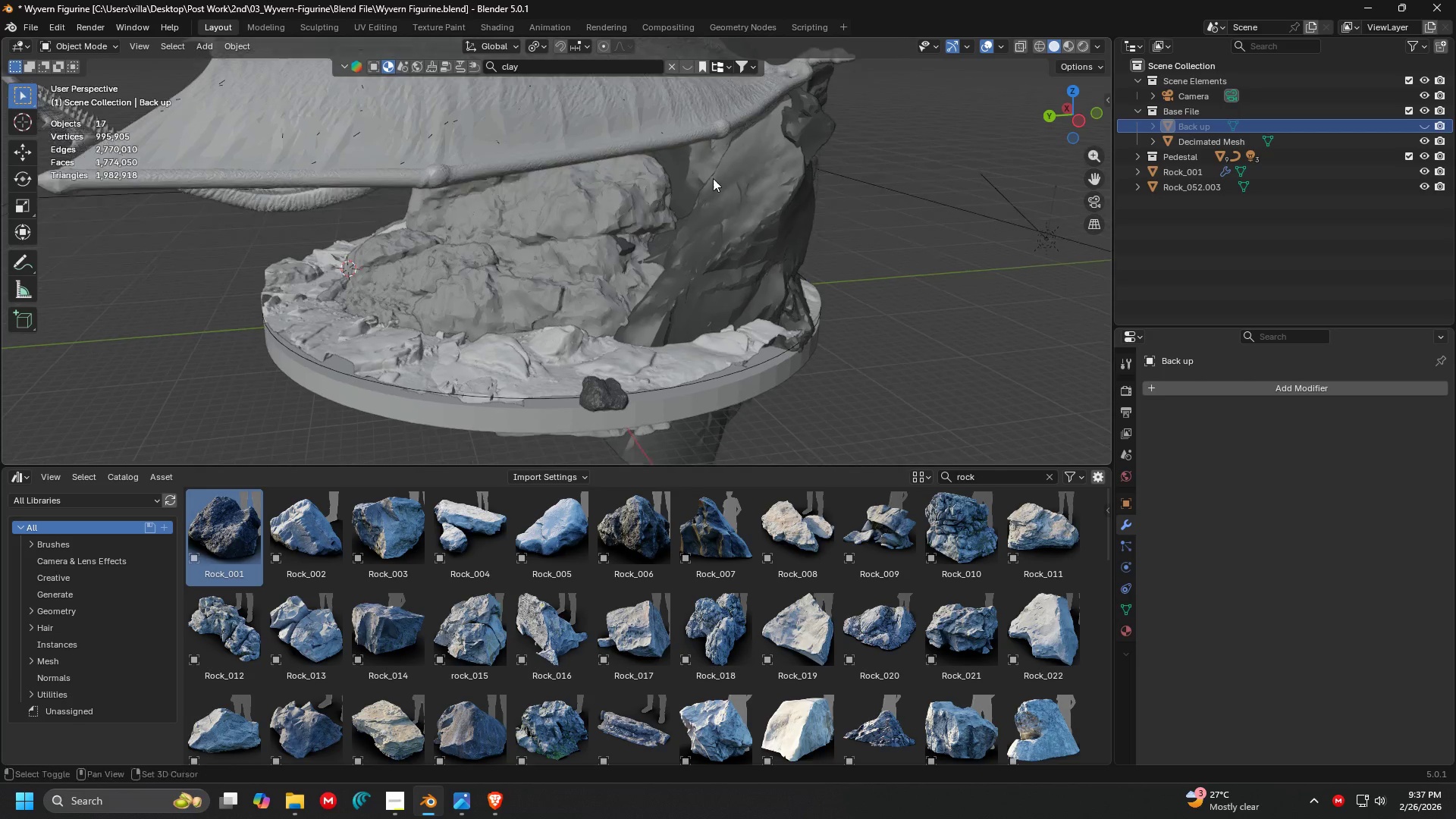 
scroll: coordinate [754, 287], scroll_direction: down, amount: 12.0
 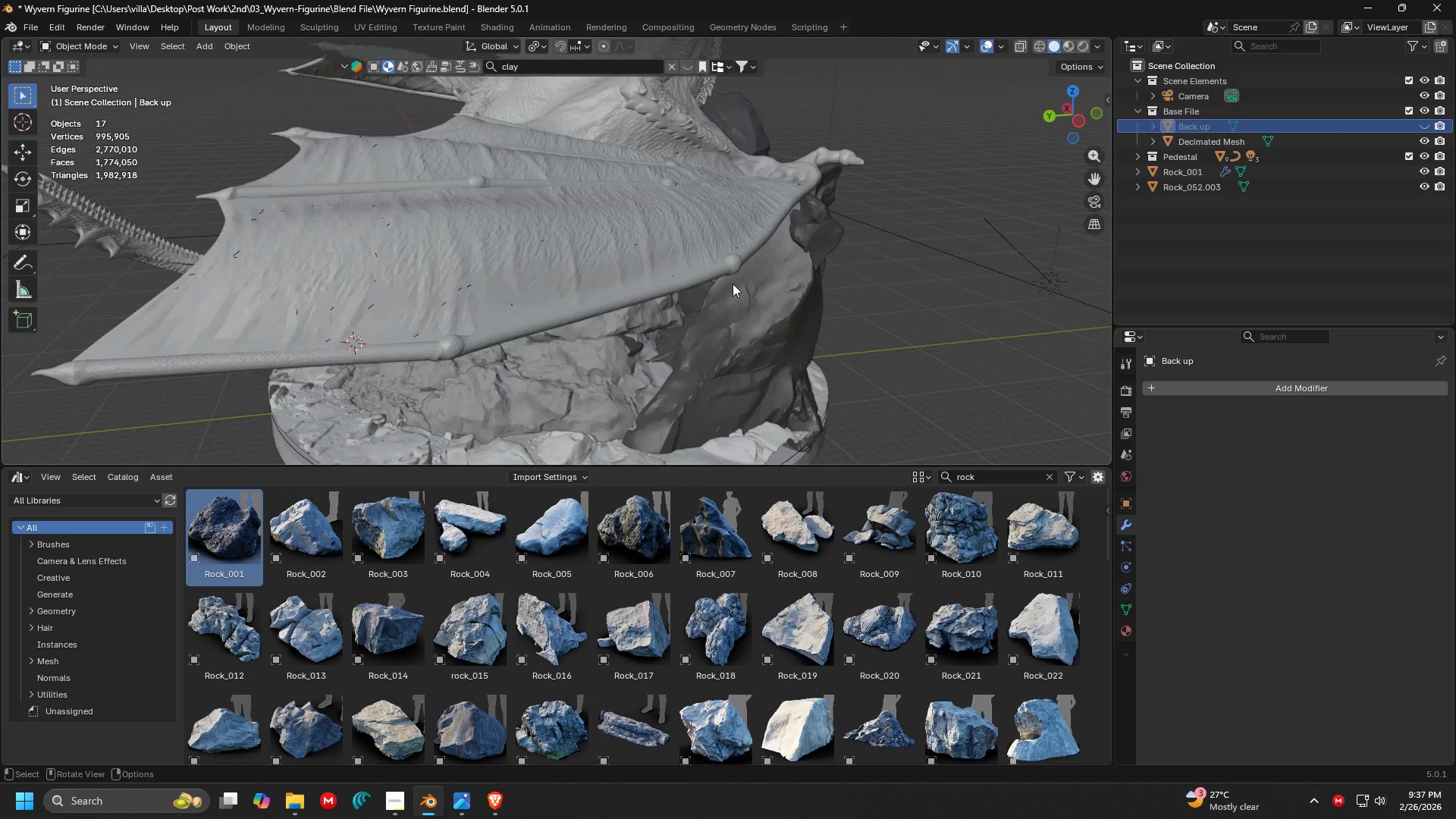 
key(Shift+ShiftLeft)
 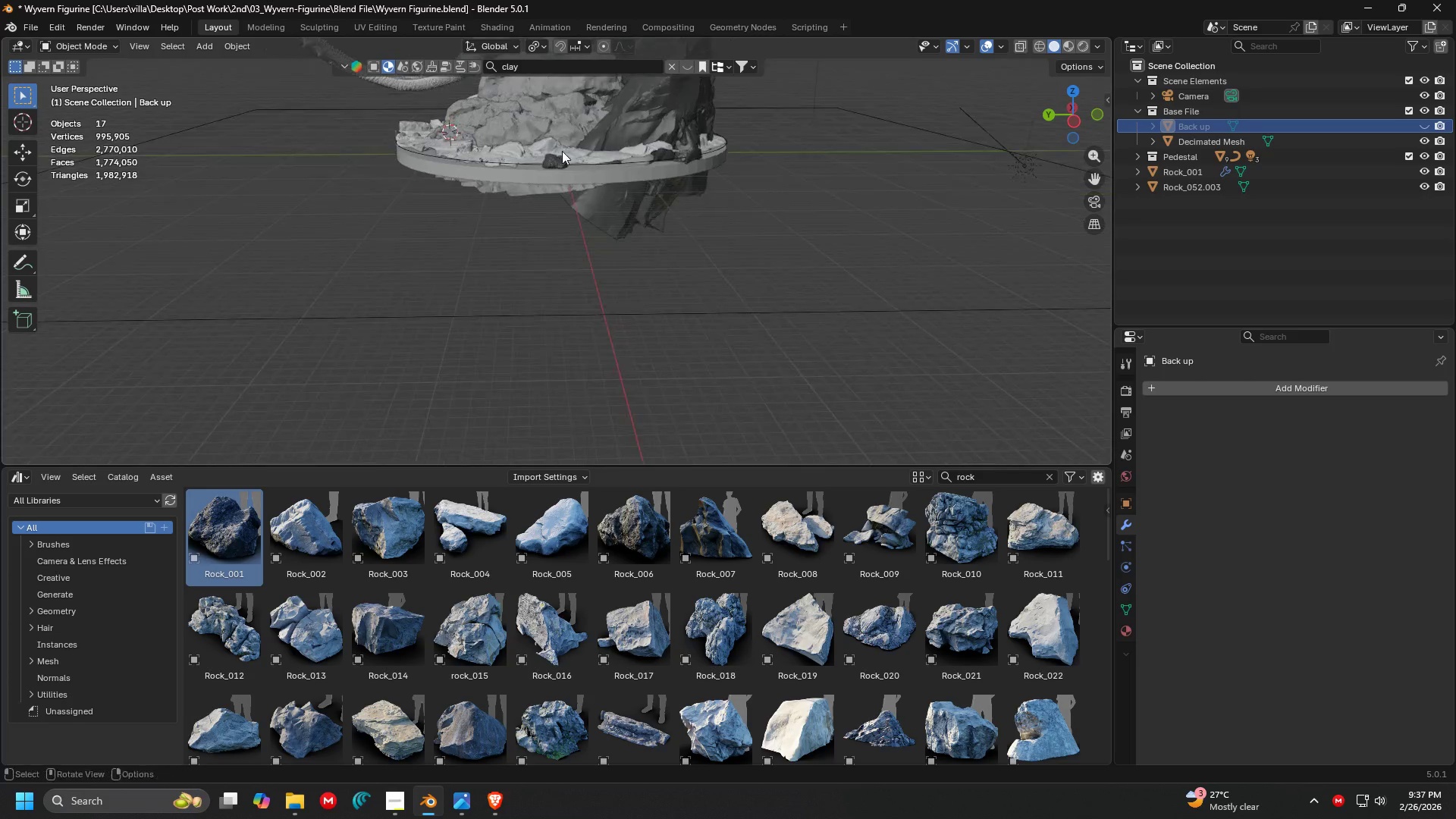 
scroll: coordinate [713, 178], scroll_direction: down, amount: 3.0
 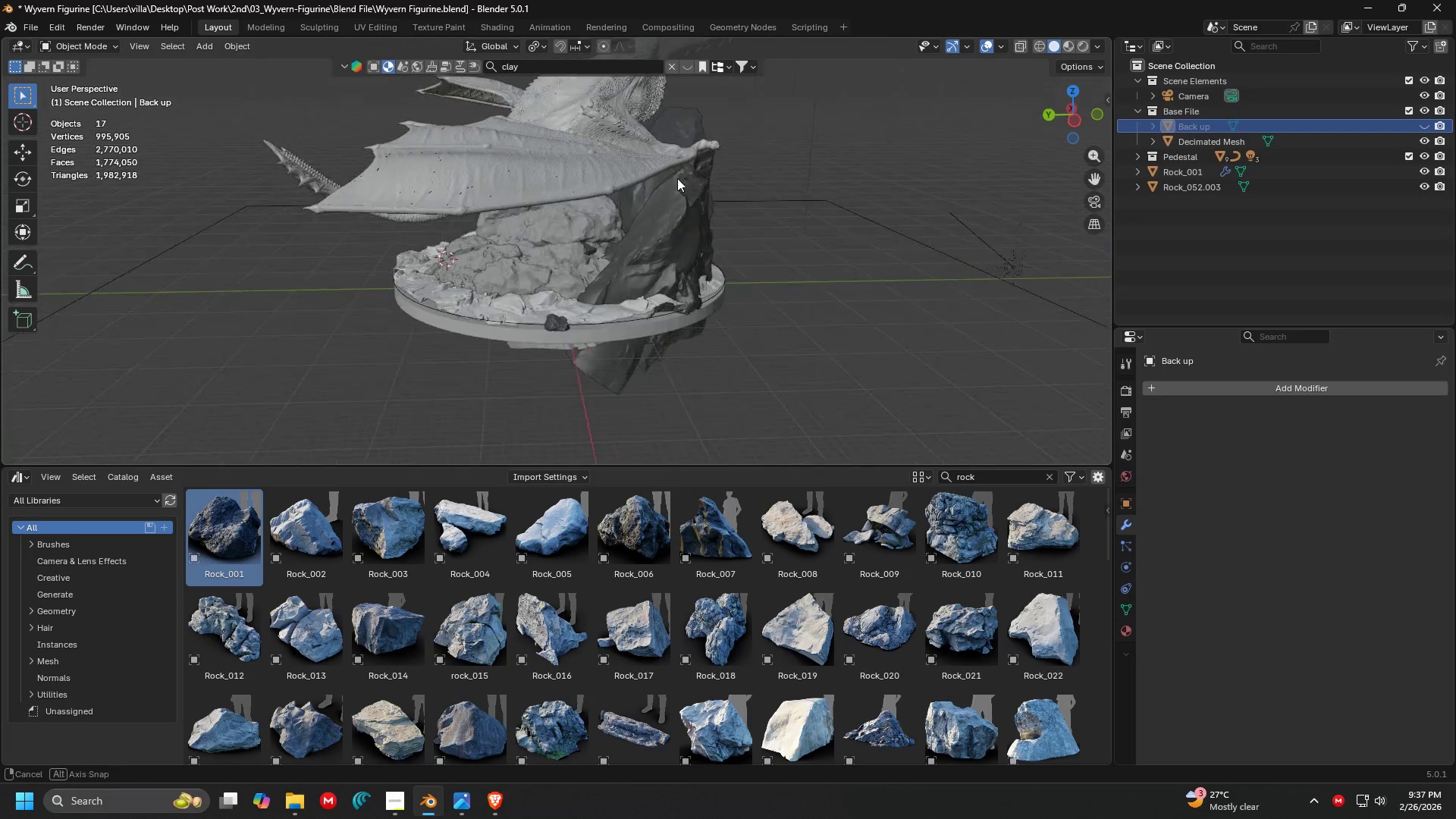 
left_click([649, 115])
 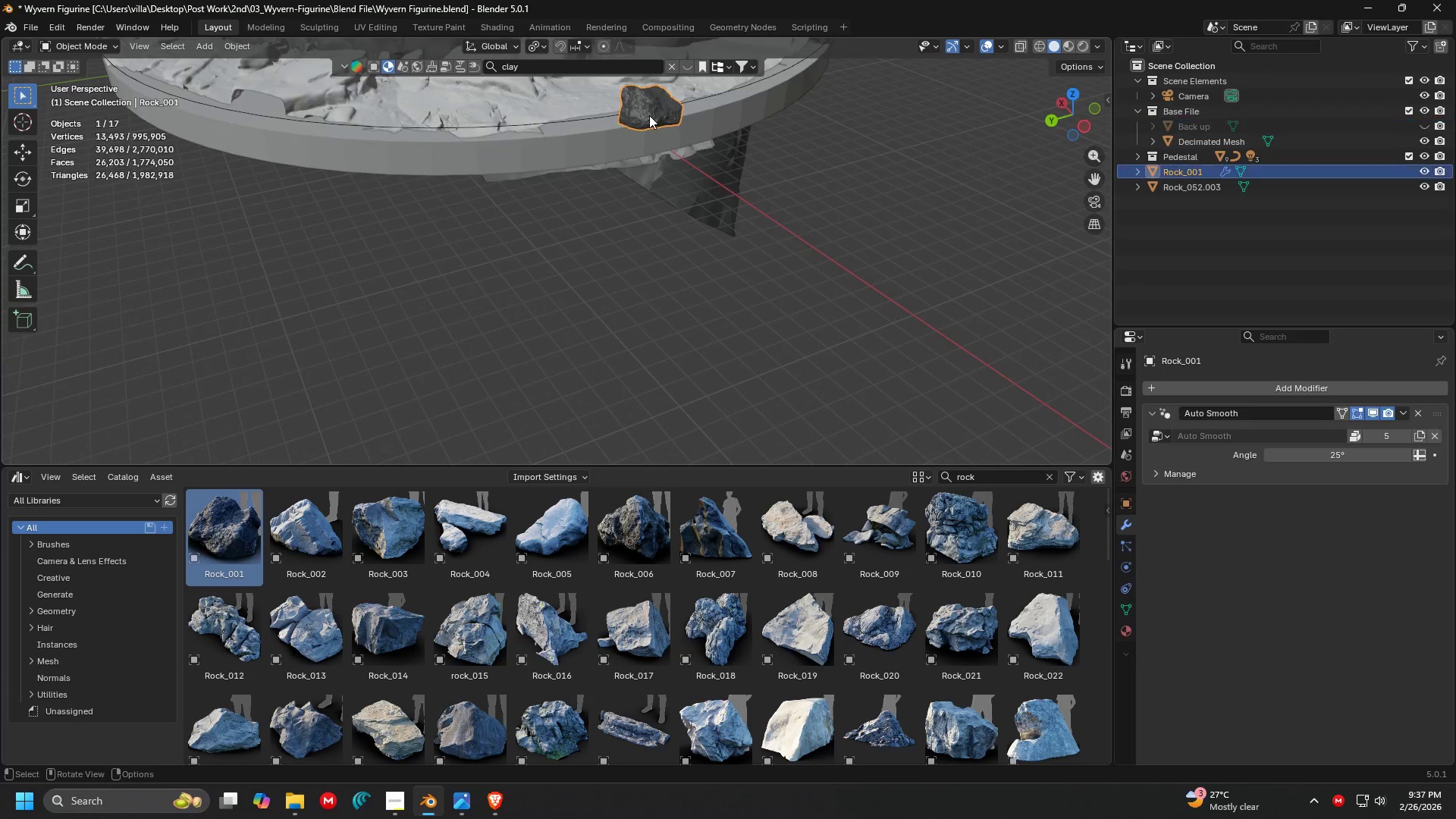 
scroll: coordinate [623, 193], scroll_direction: up, amount: 6.0
 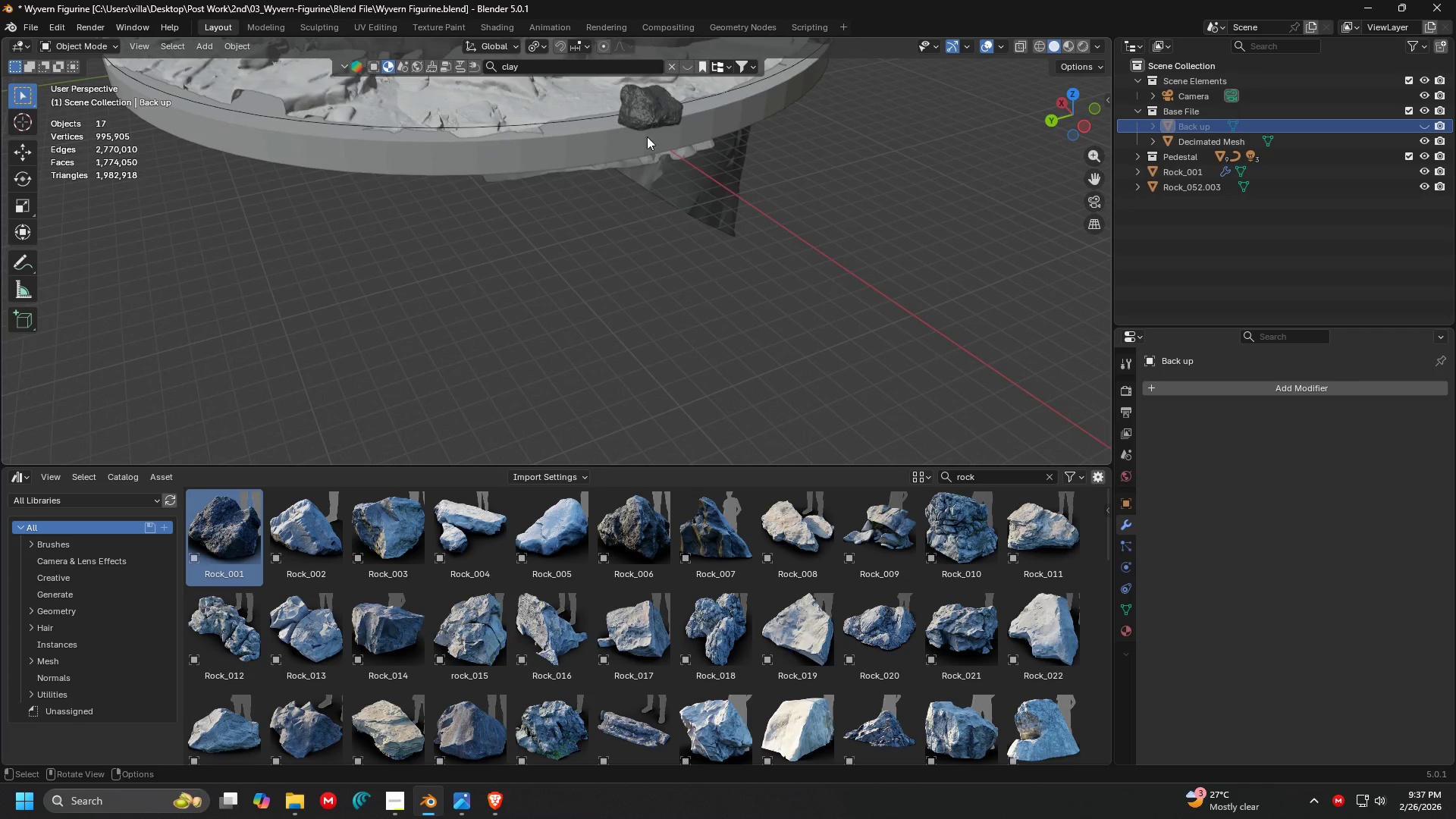 
hold_key(key=ShiftLeft, duration=0.31)
 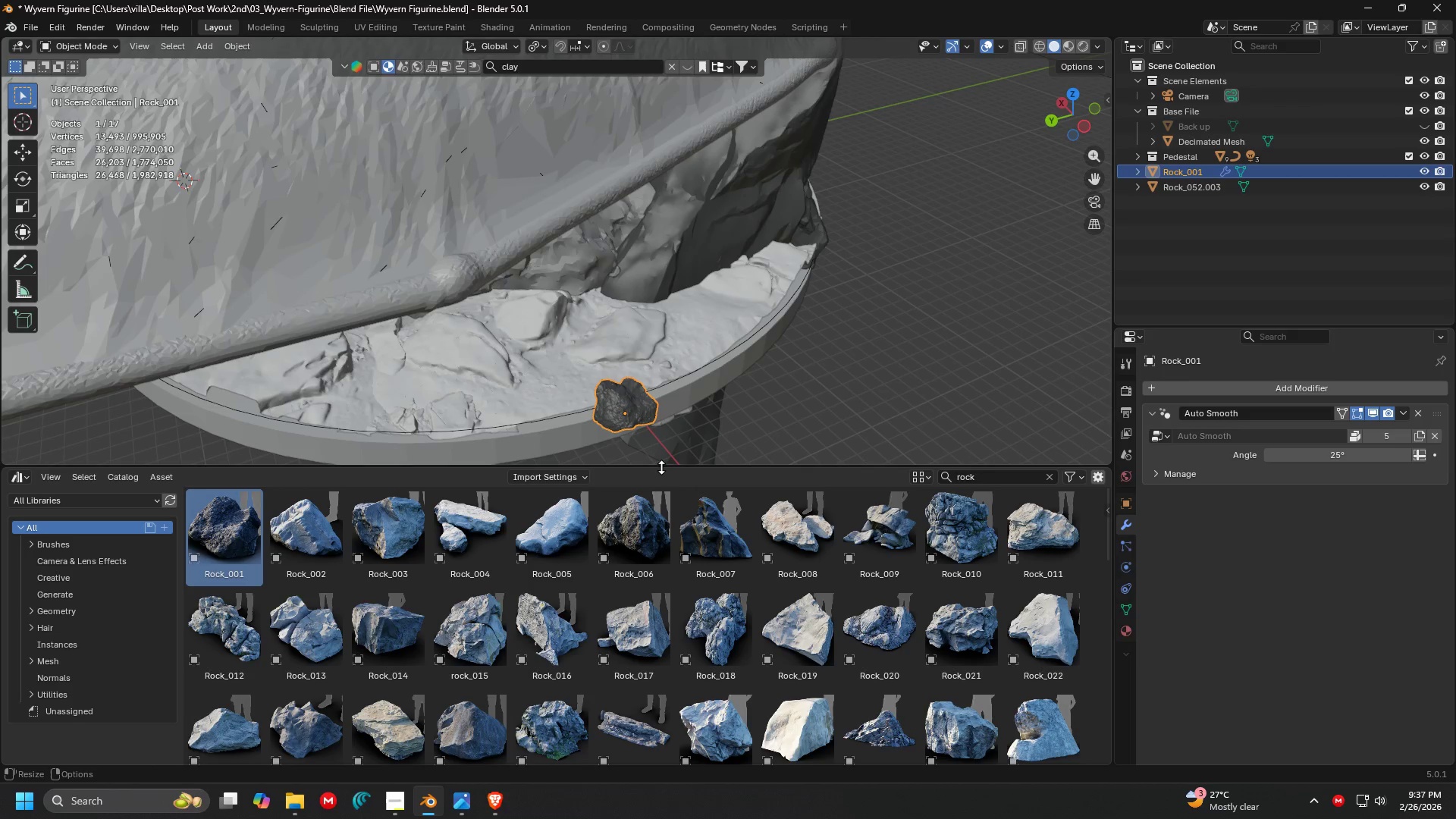 
left_click_drag(start_coordinate=[662, 465], to_coordinate=[638, 699])
 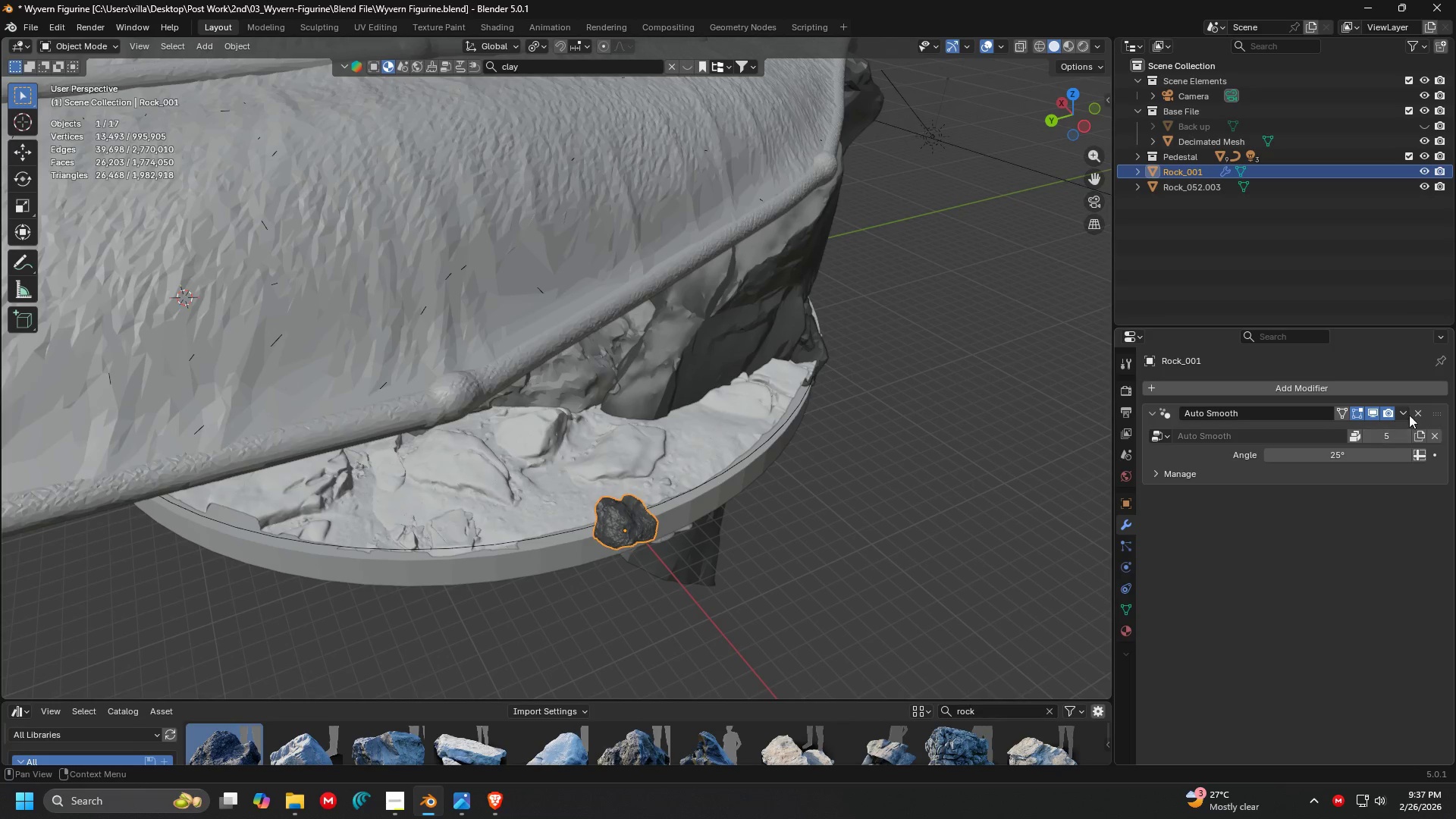 
left_click([1414, 411])
 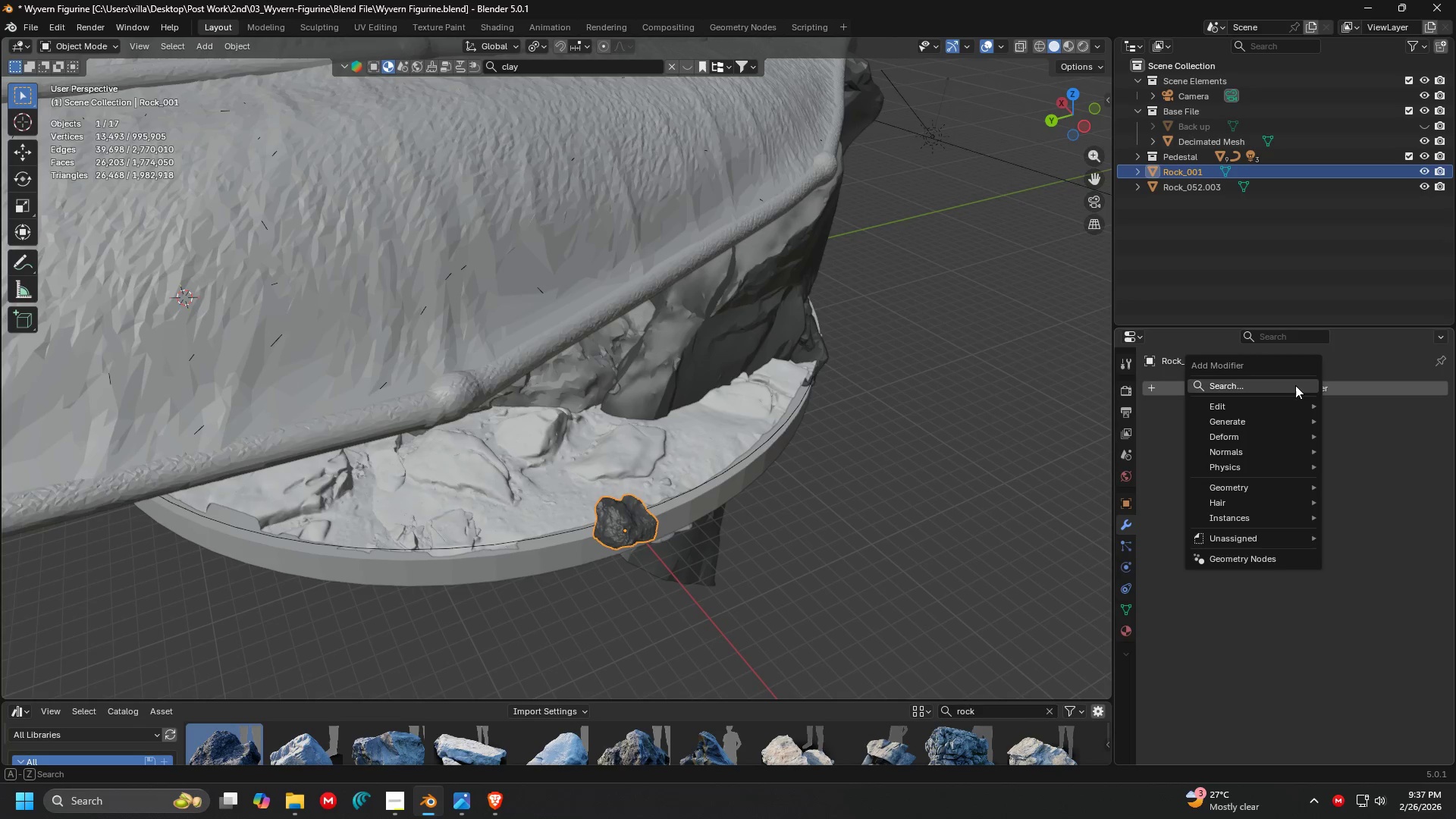 
double_click([1295, 385])
 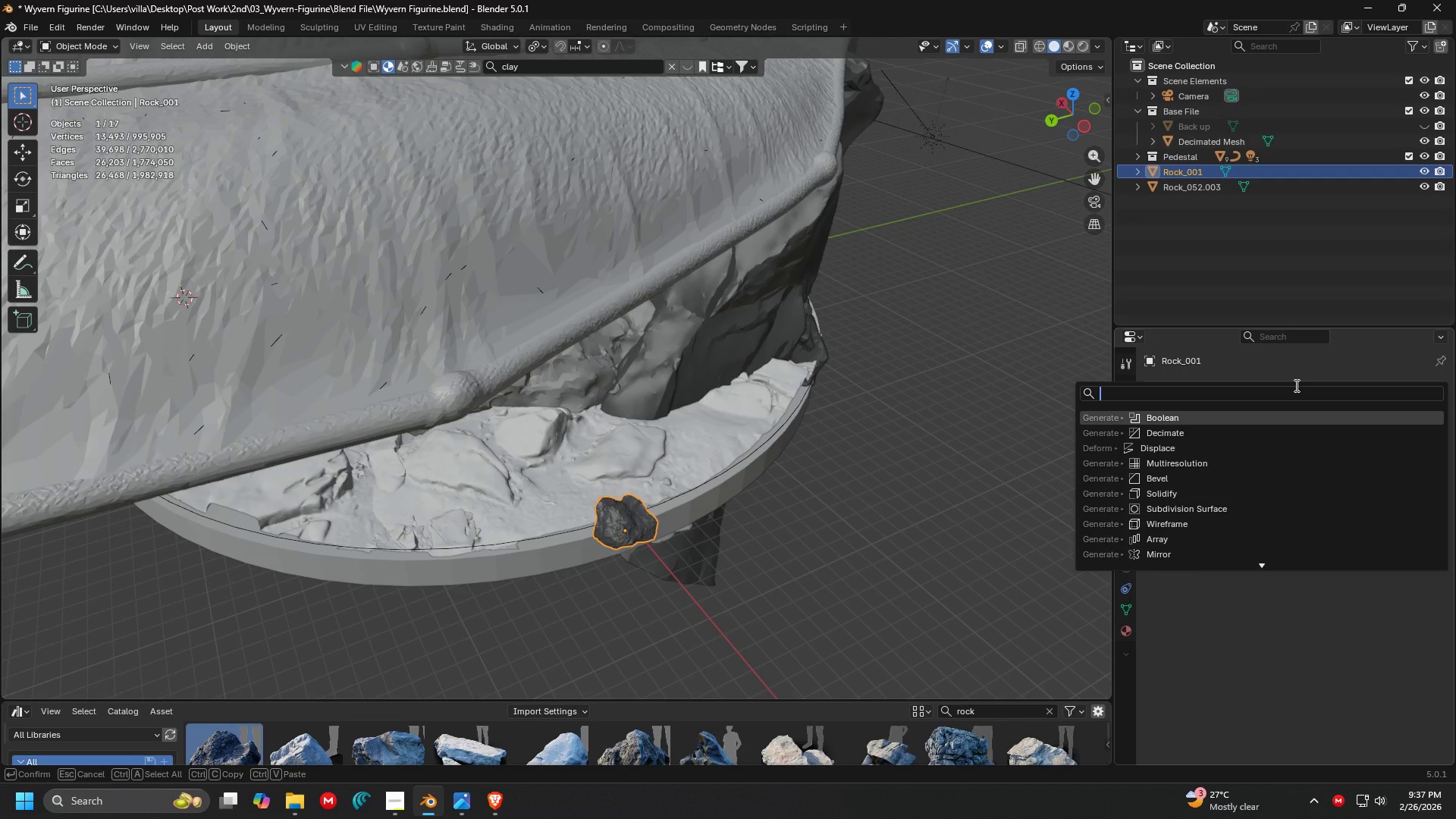 
type(arra)
 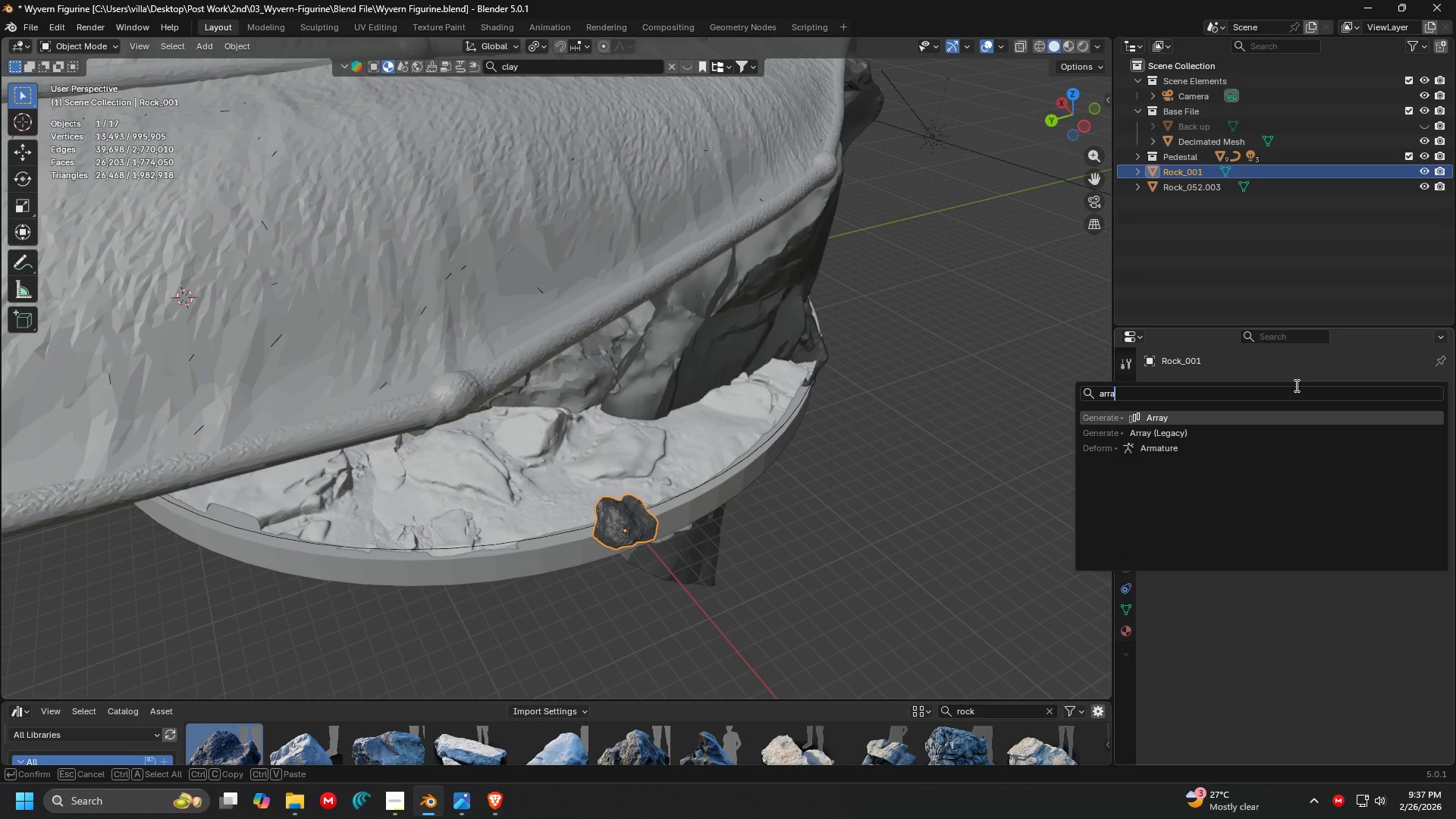 
left_click([1020, 410])
 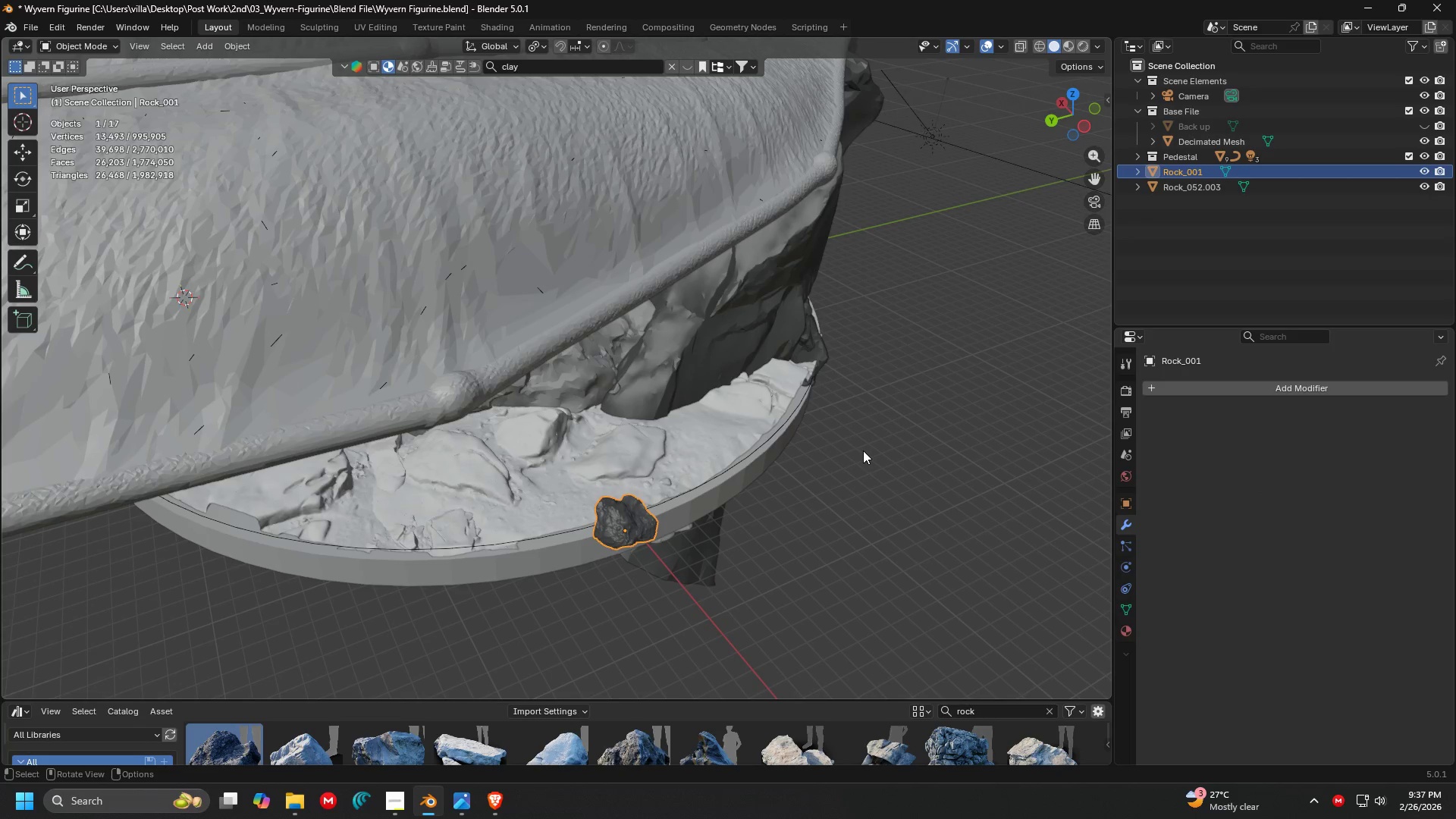 
key(Control+A)
 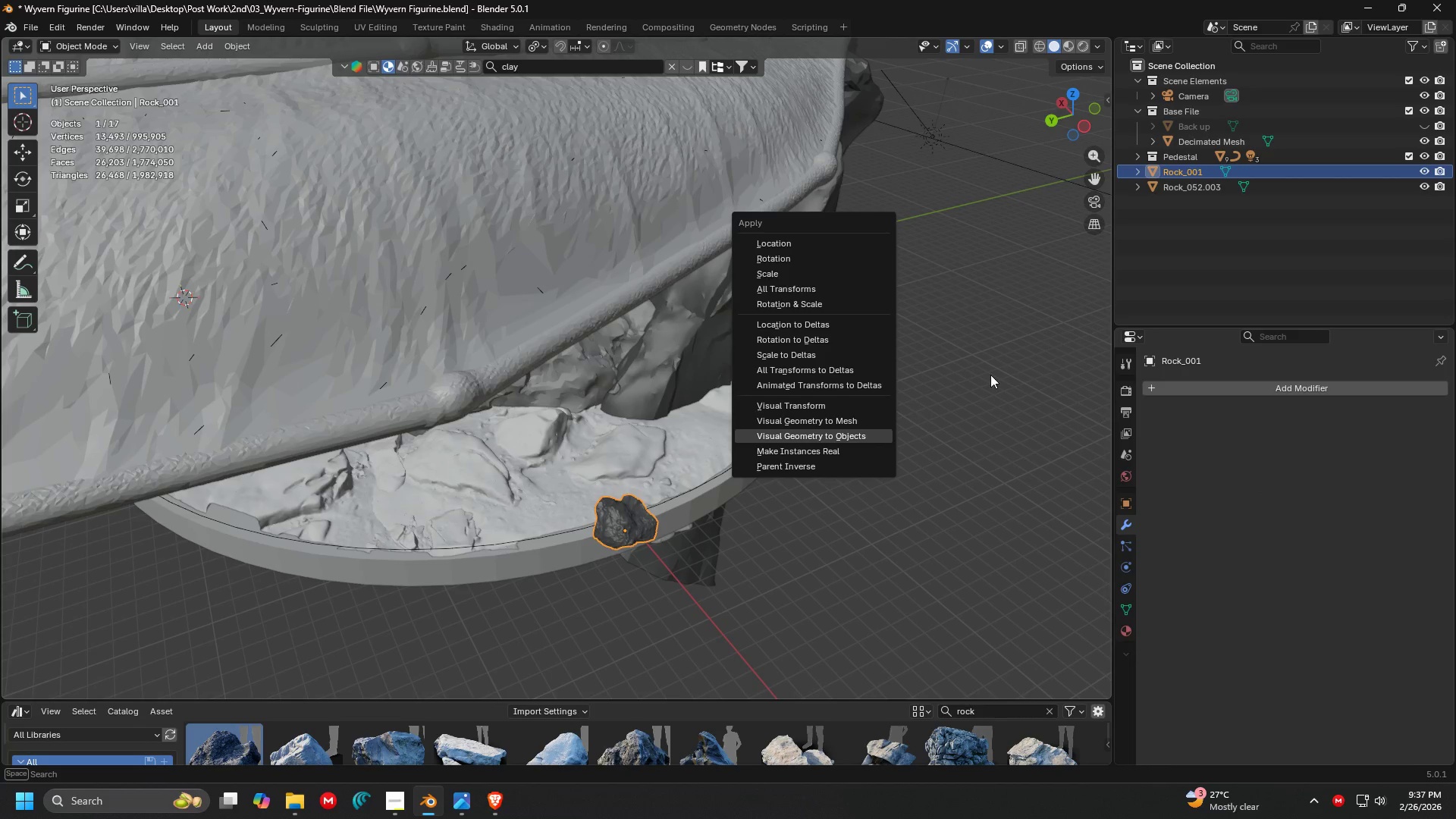 
left_click([996, 371])
 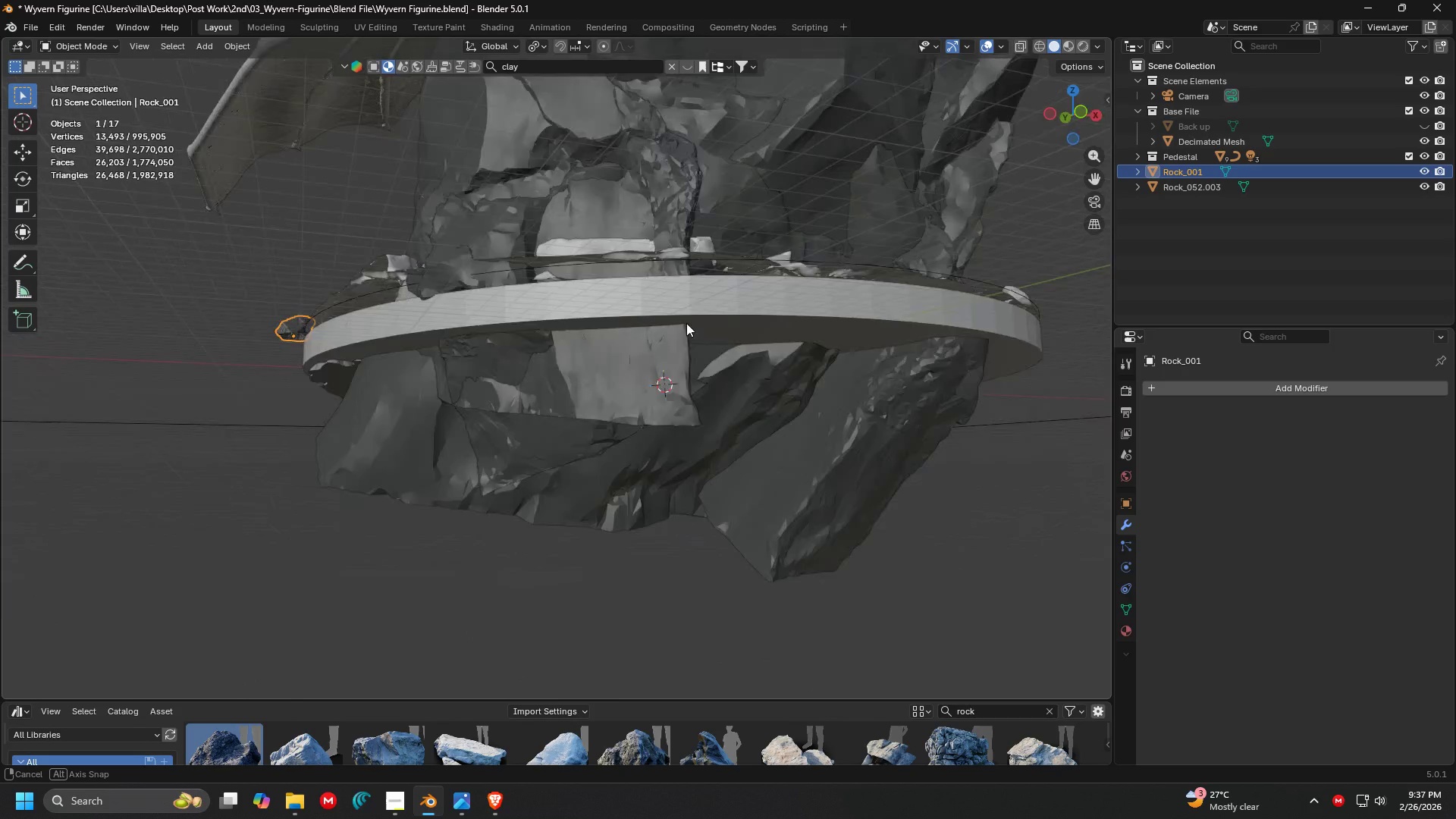 
key(Control+ControlLeft)
 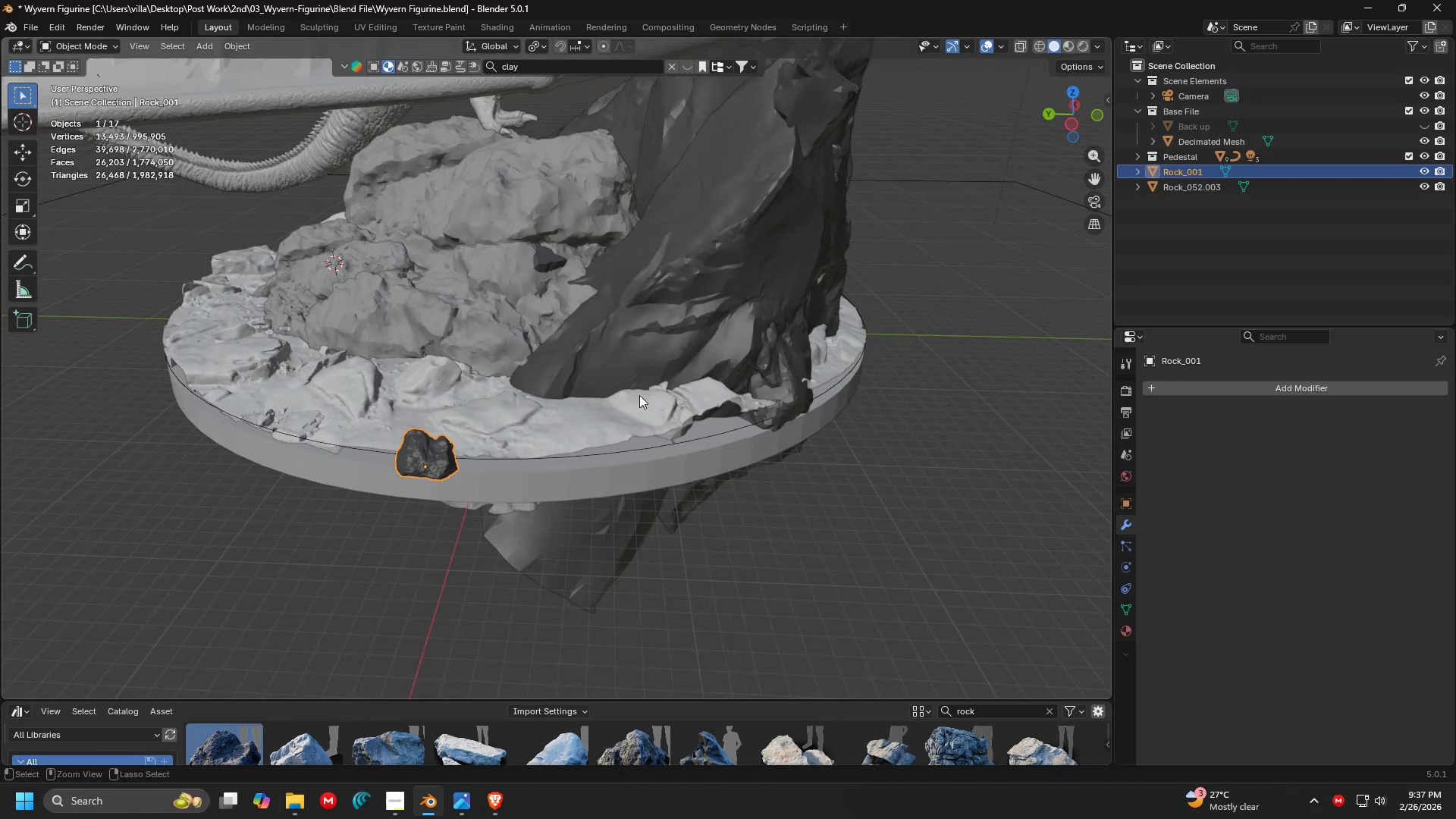 
key(Control+A)
 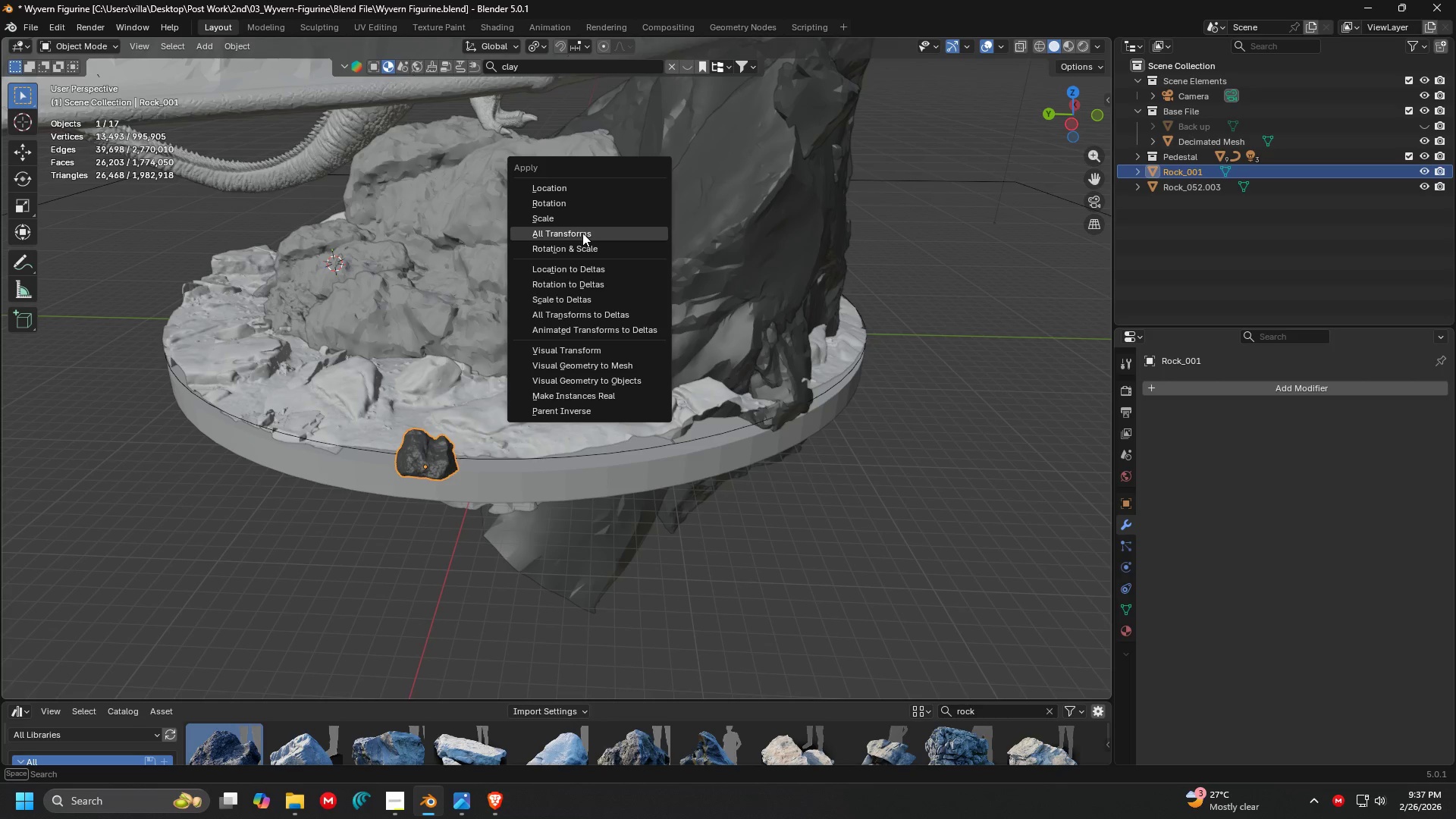 
left_click([585, 234])
 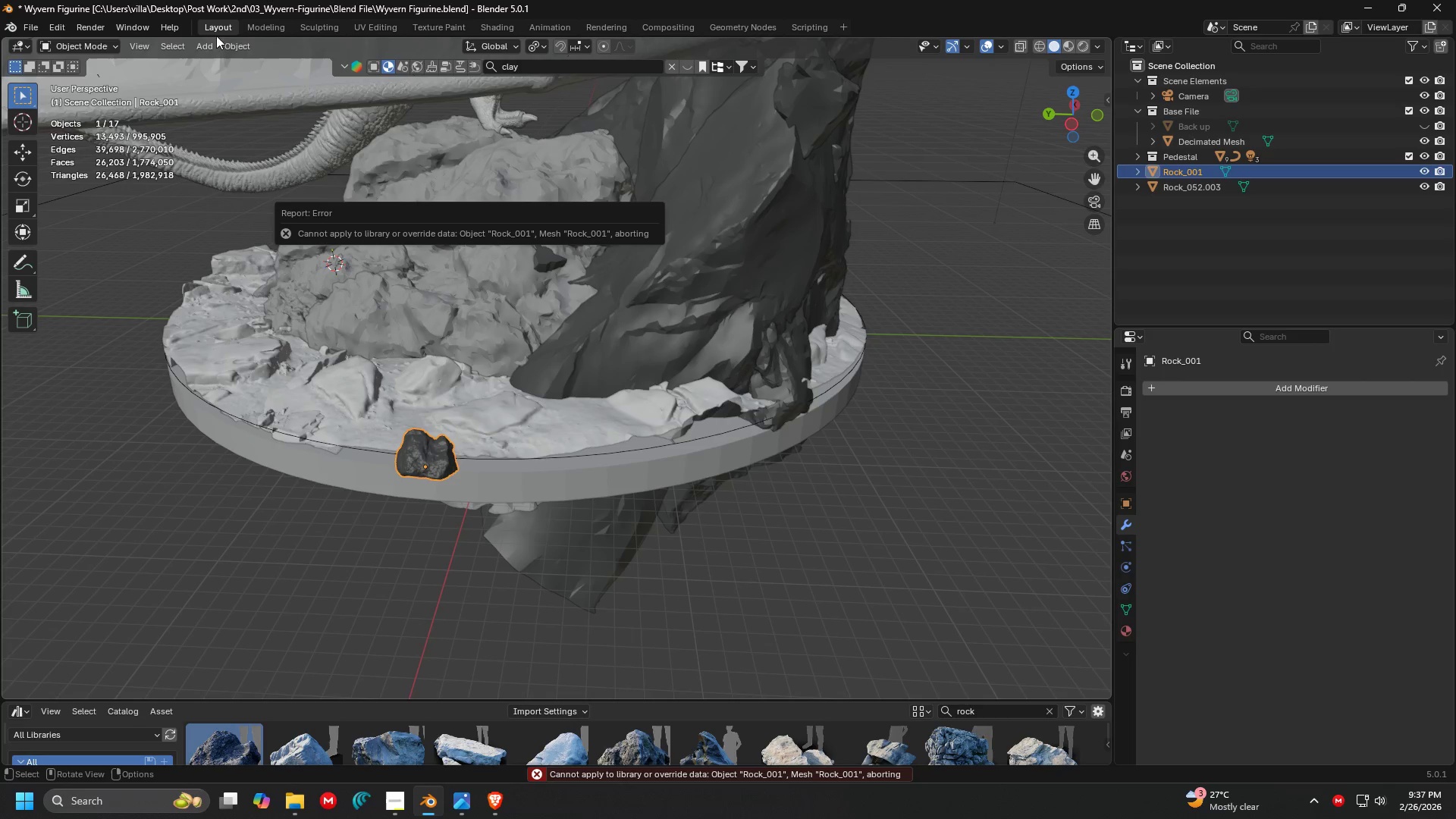 
double_click([236, 42])
 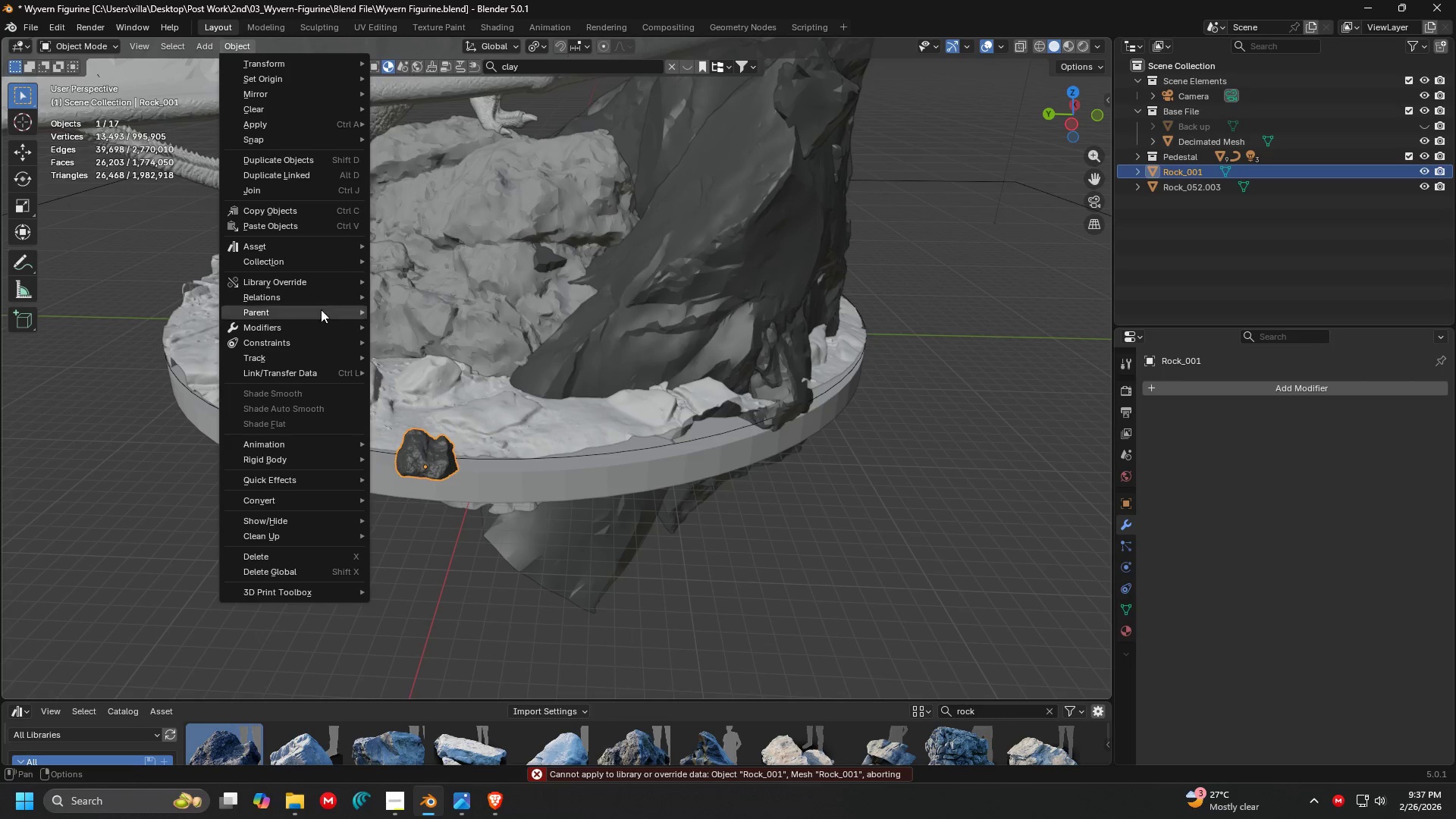 
left_click([309, 297])
 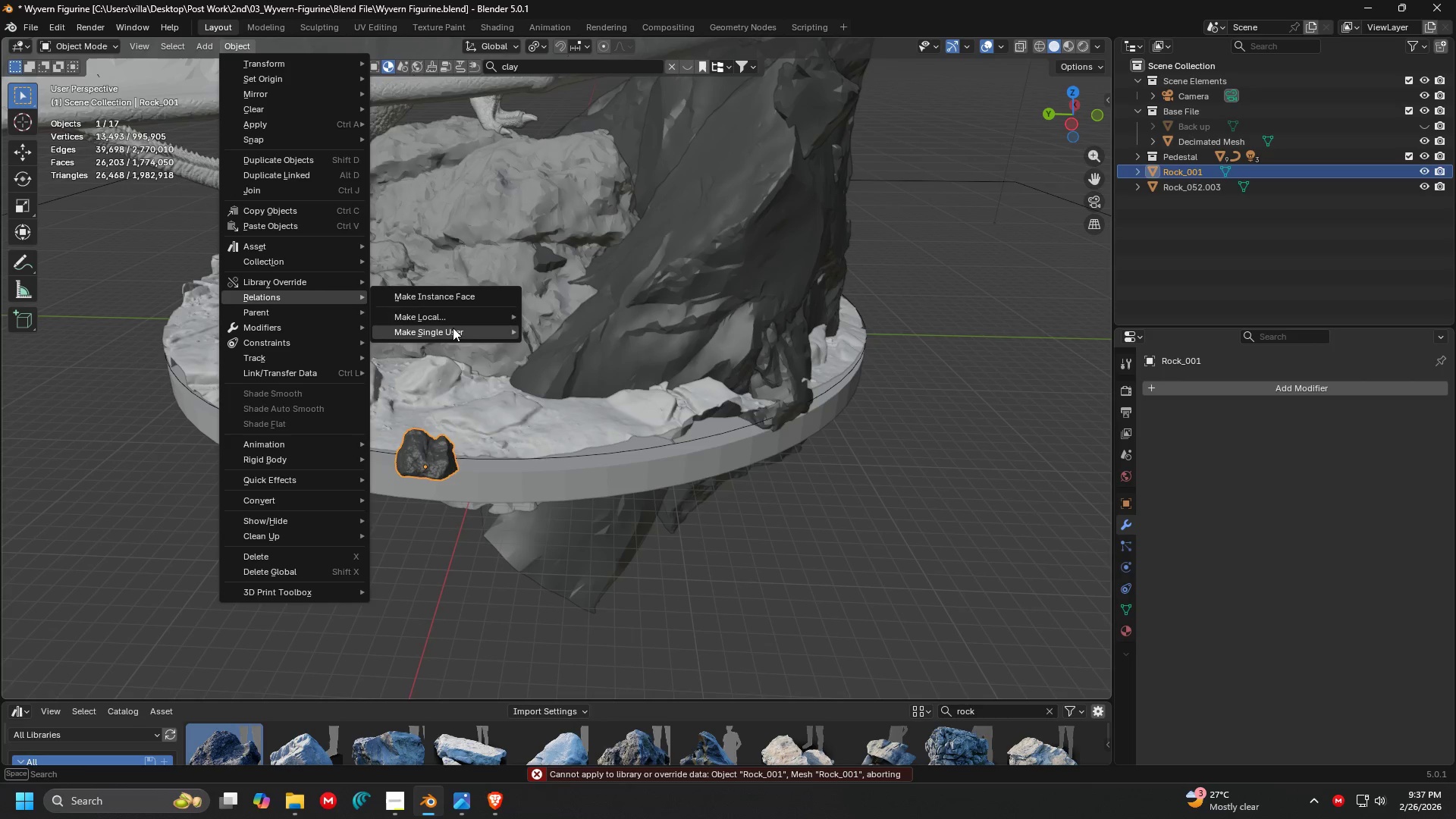 
left_click([460, 313])
 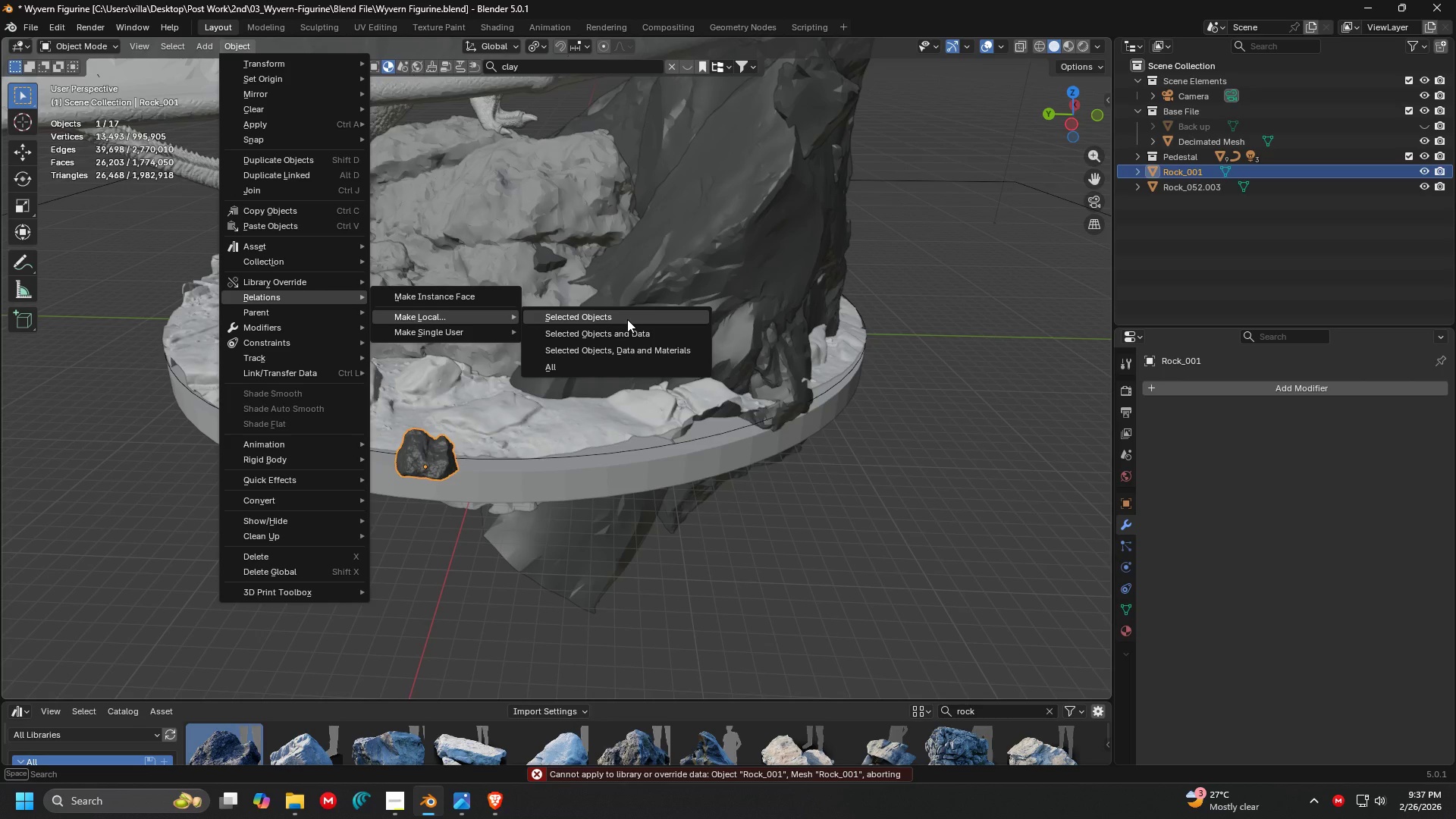 
left_click([627, 319])
 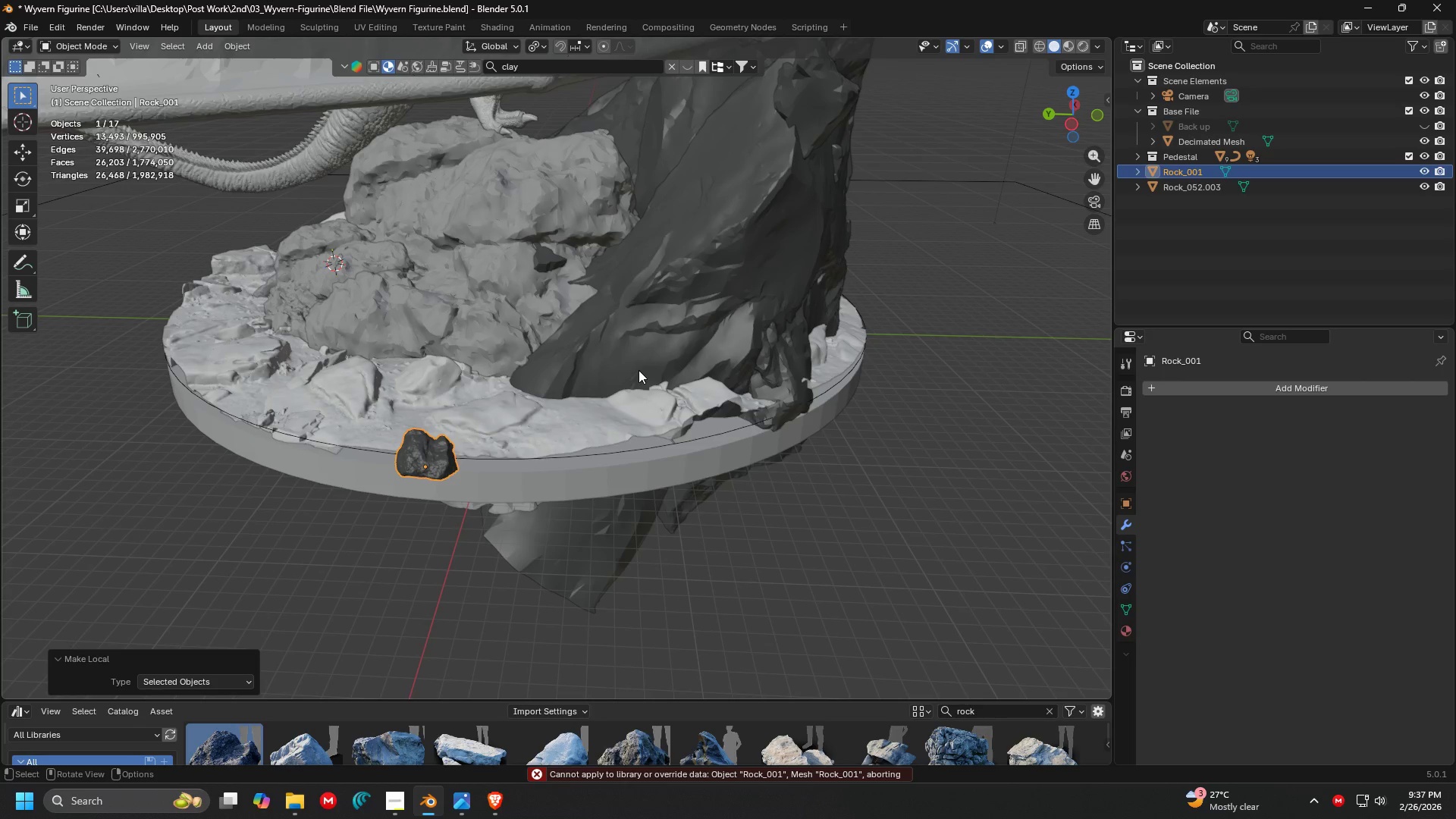 
key(Control+ControlLeft)
 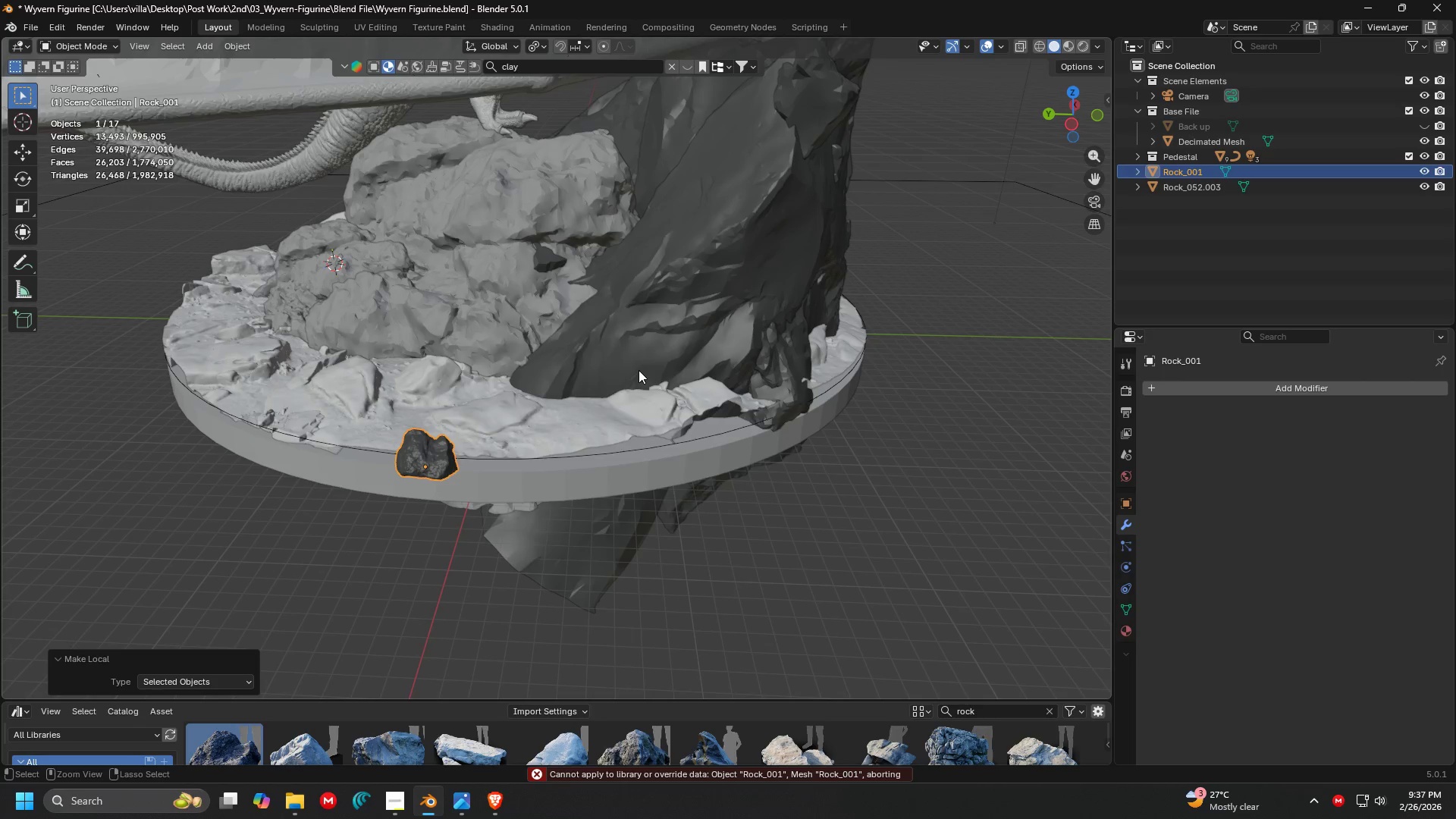 
key(Control+A)
 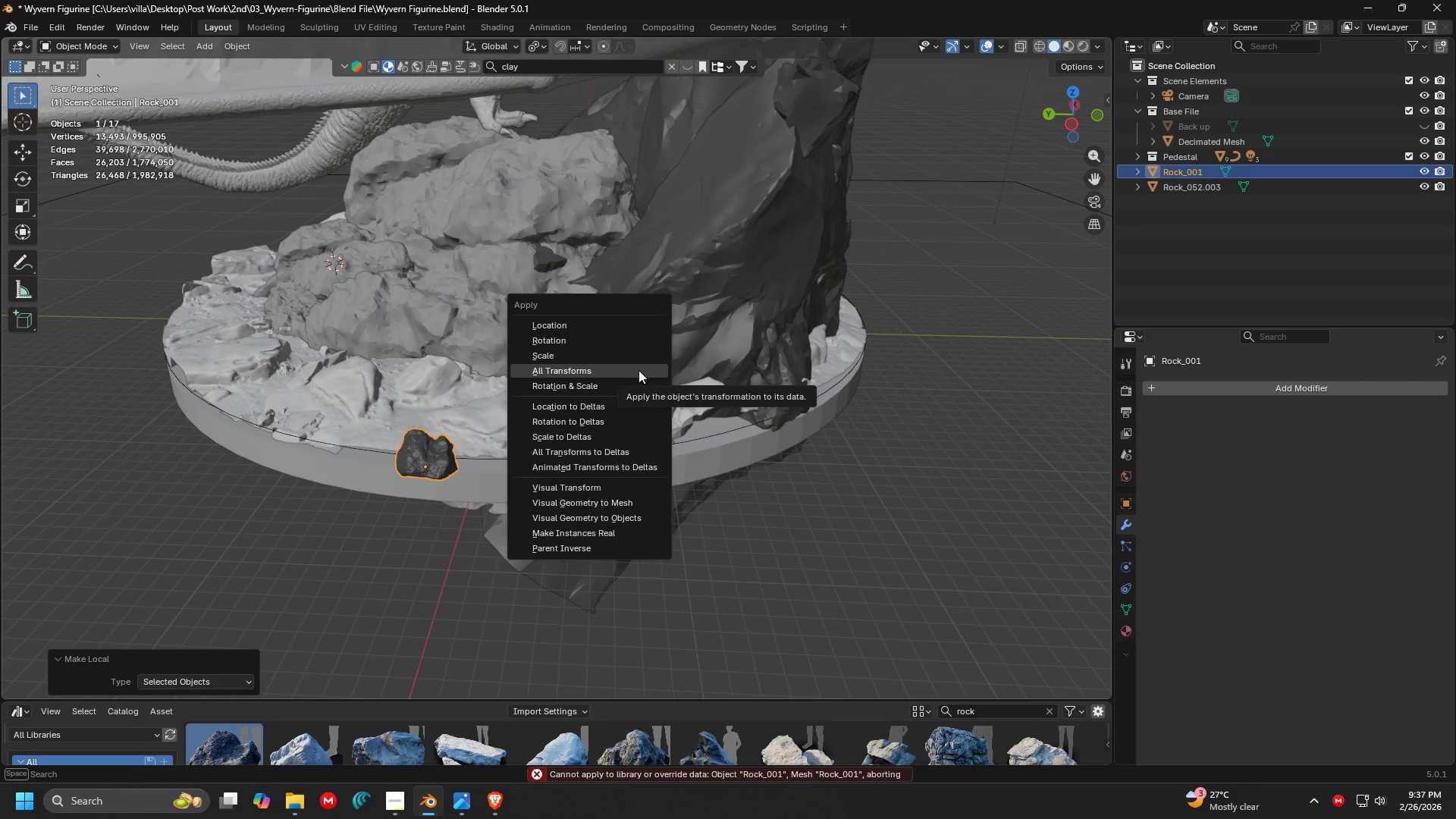 
left_click([639, 370])
 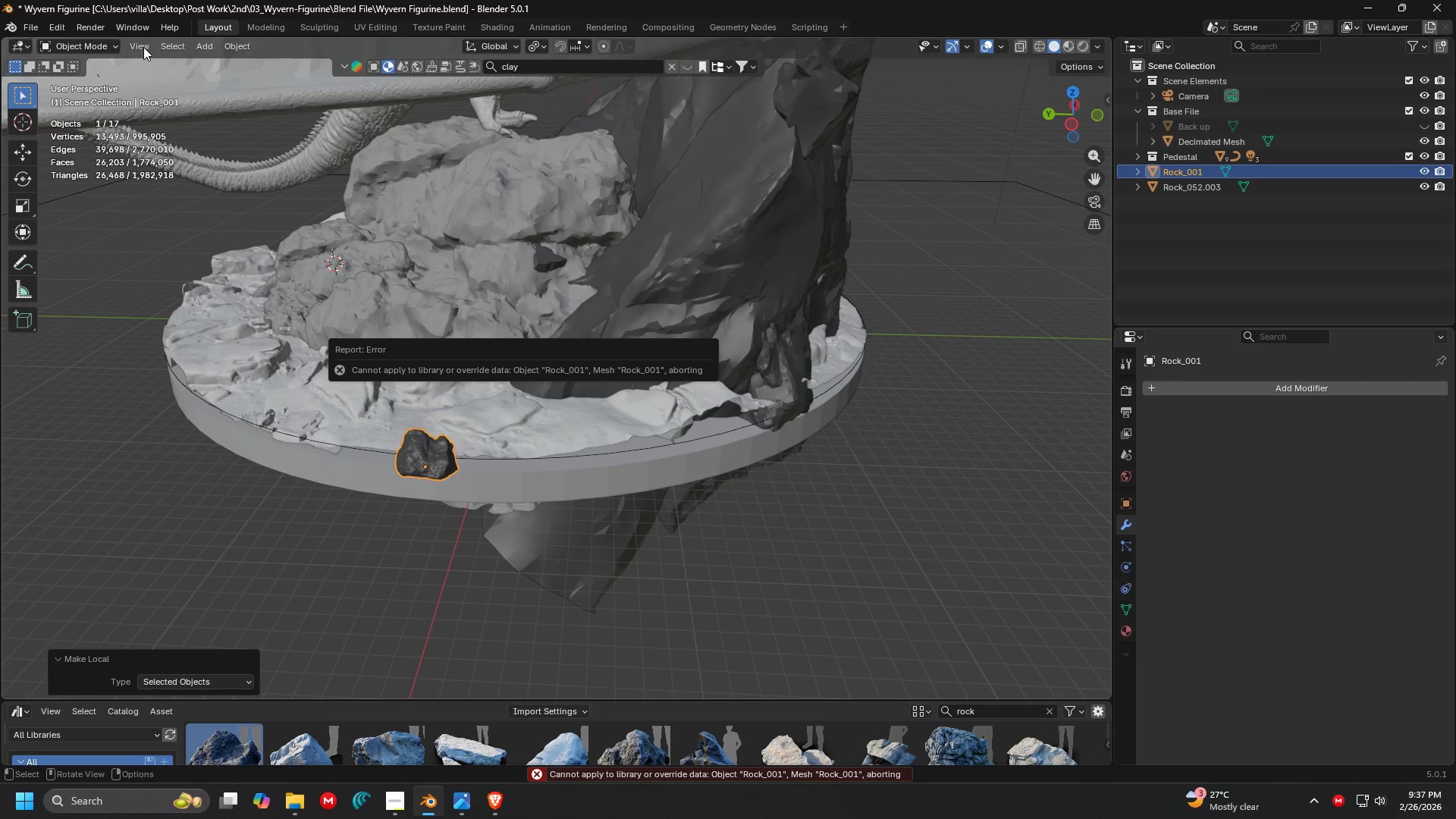 
double_click([237, 47])
 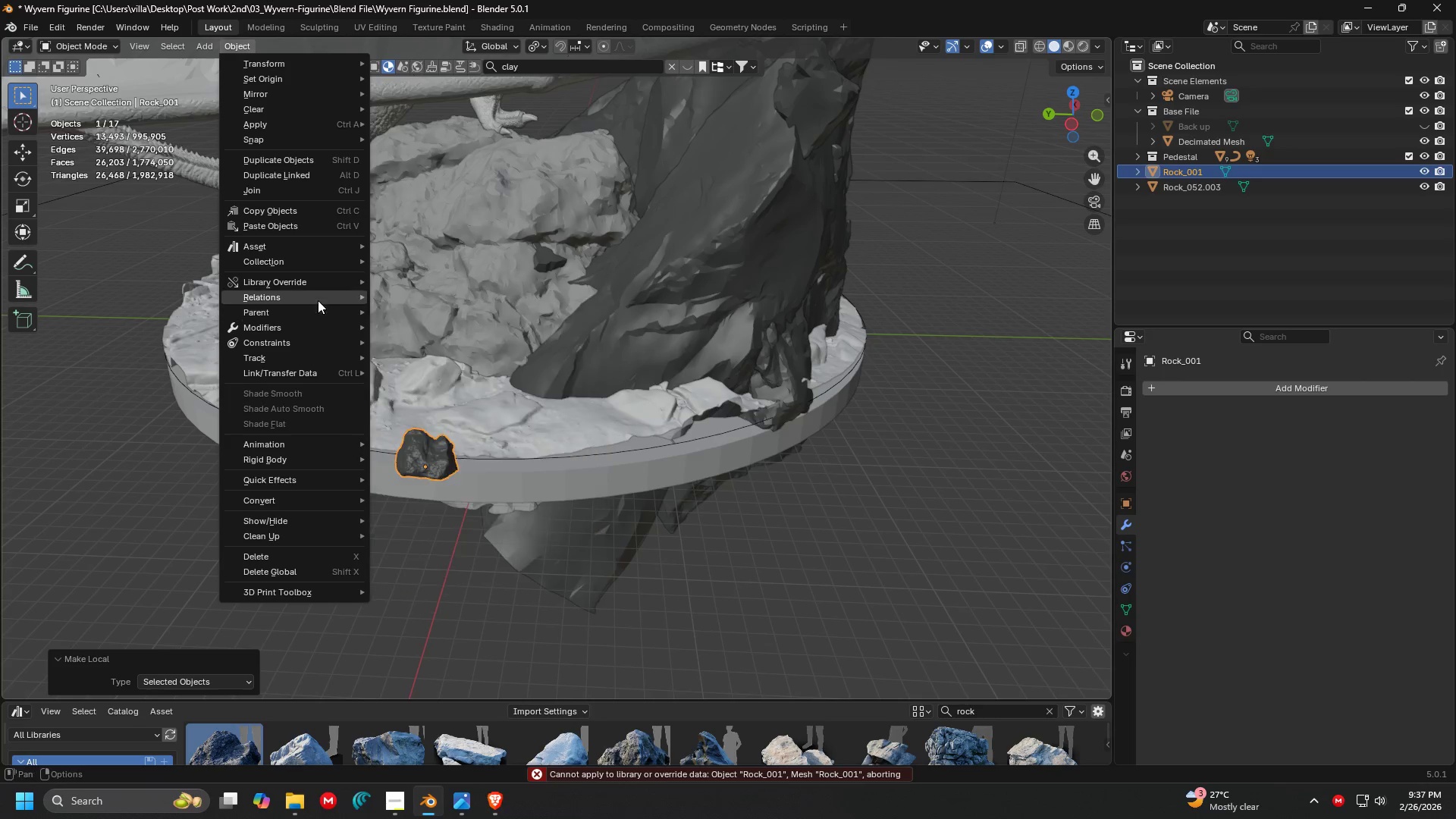 
left_click([318, 299])
 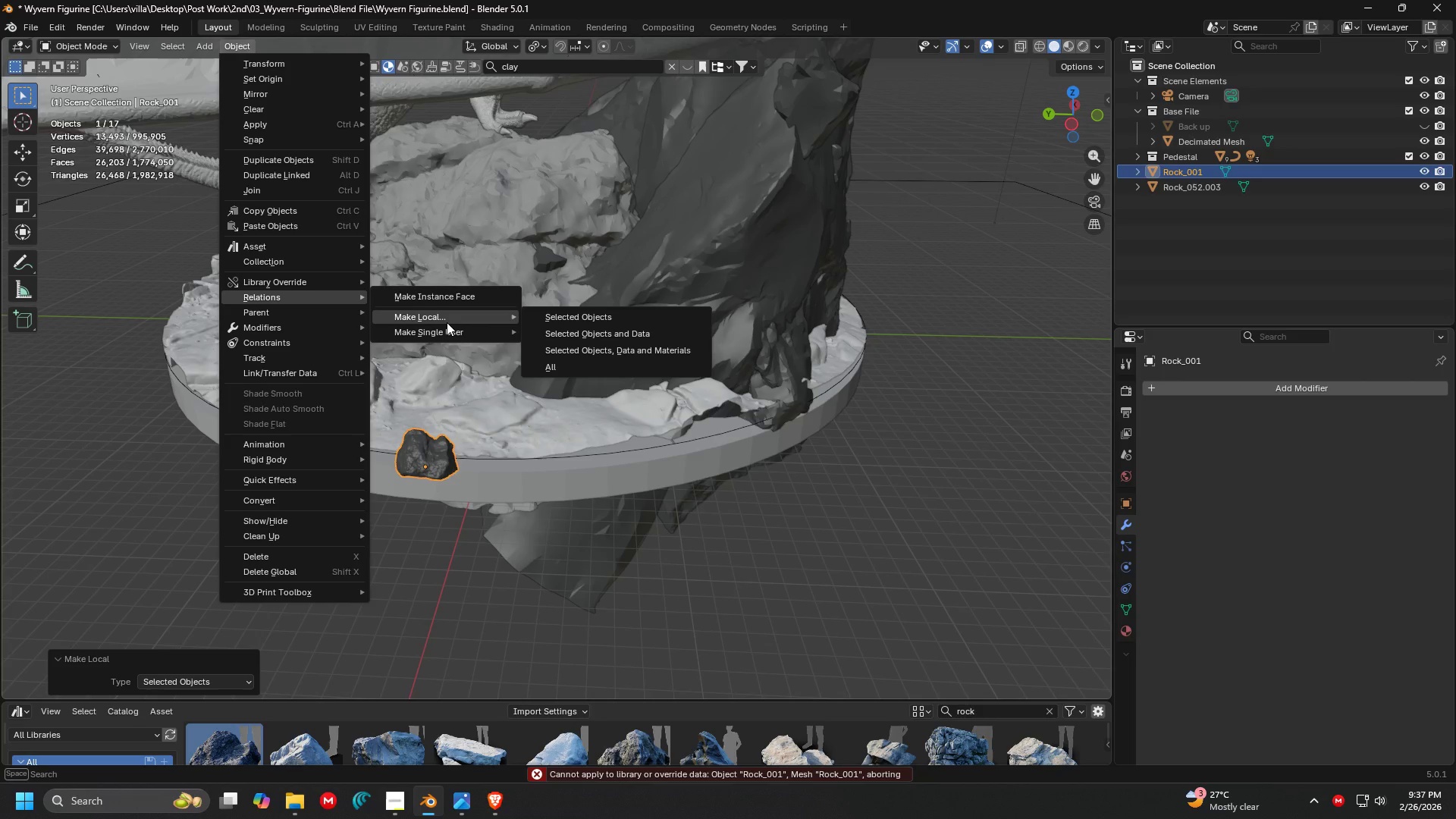 
left_click([447, 322])
 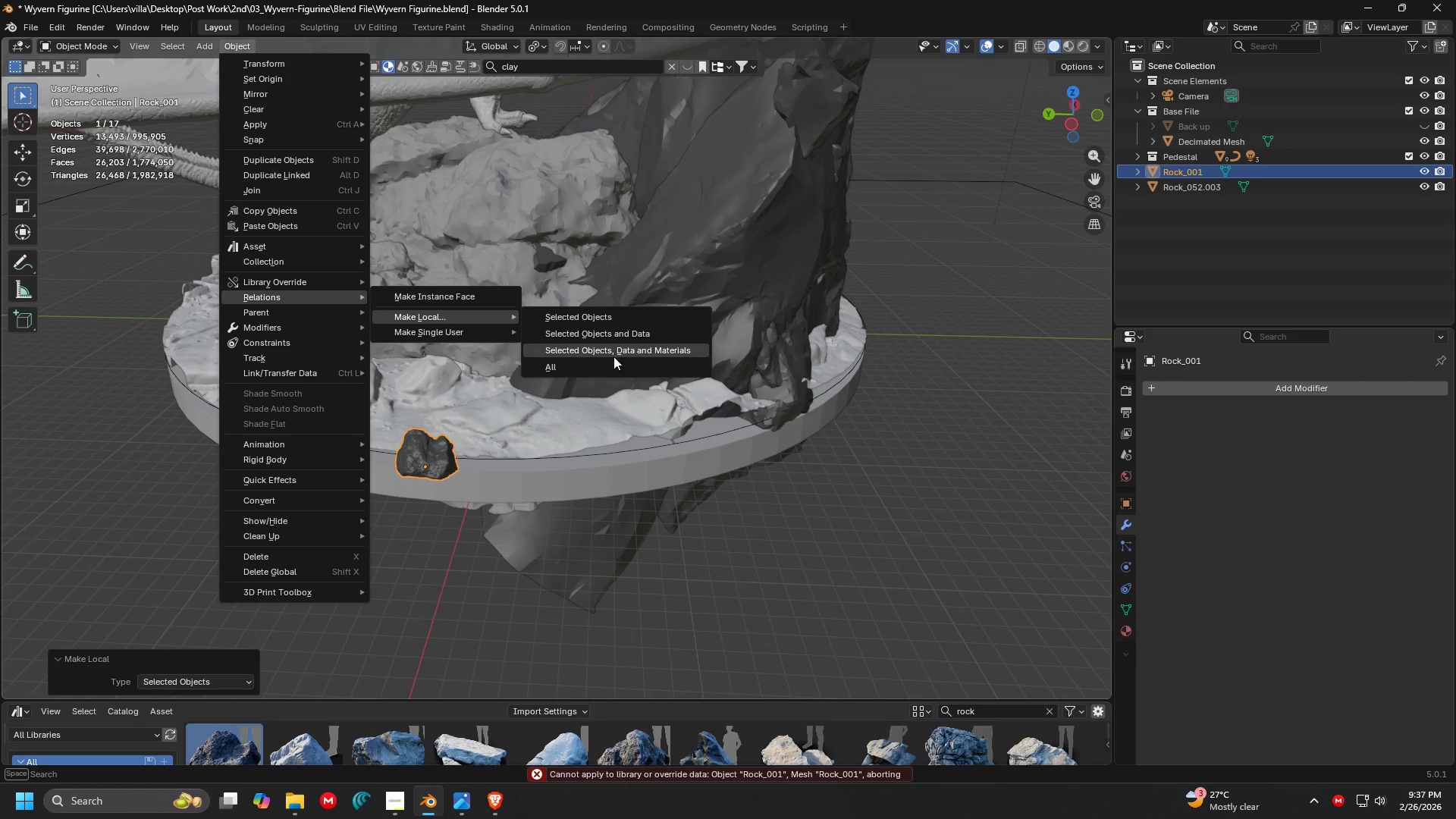 
left_click([612, 361])
 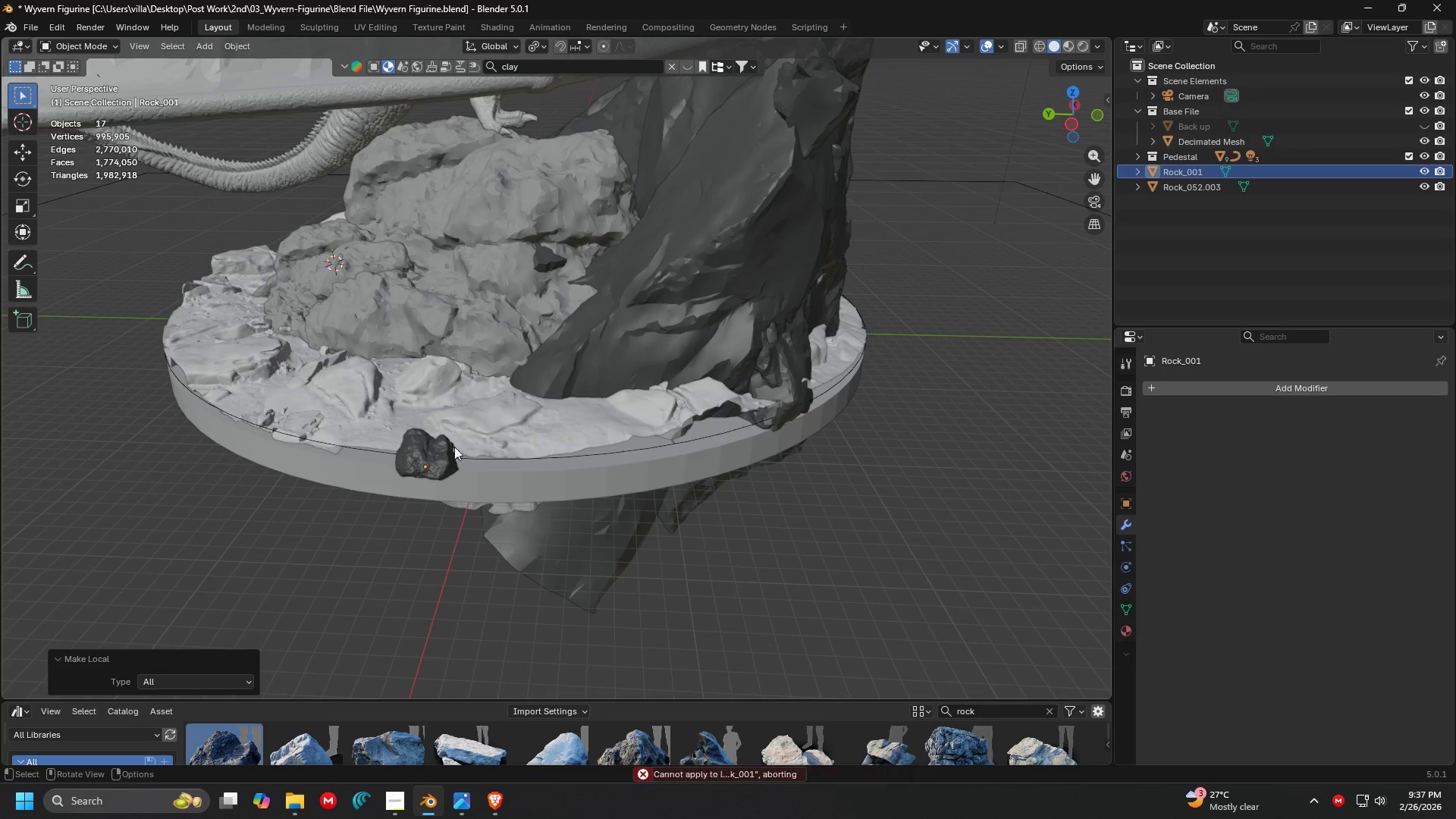 
left_click([445, 459])
 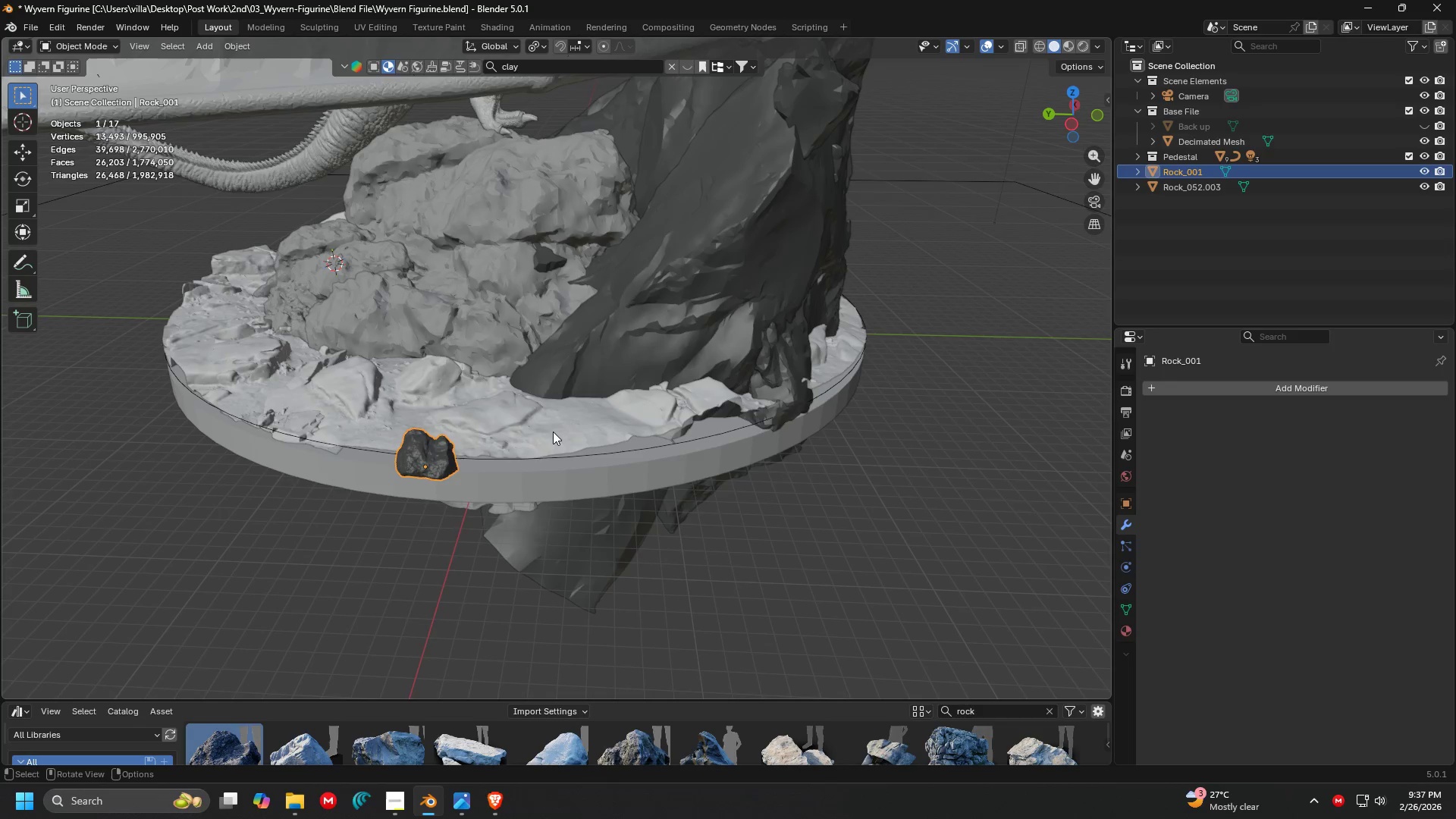 
key(Control+ControlLeft)
 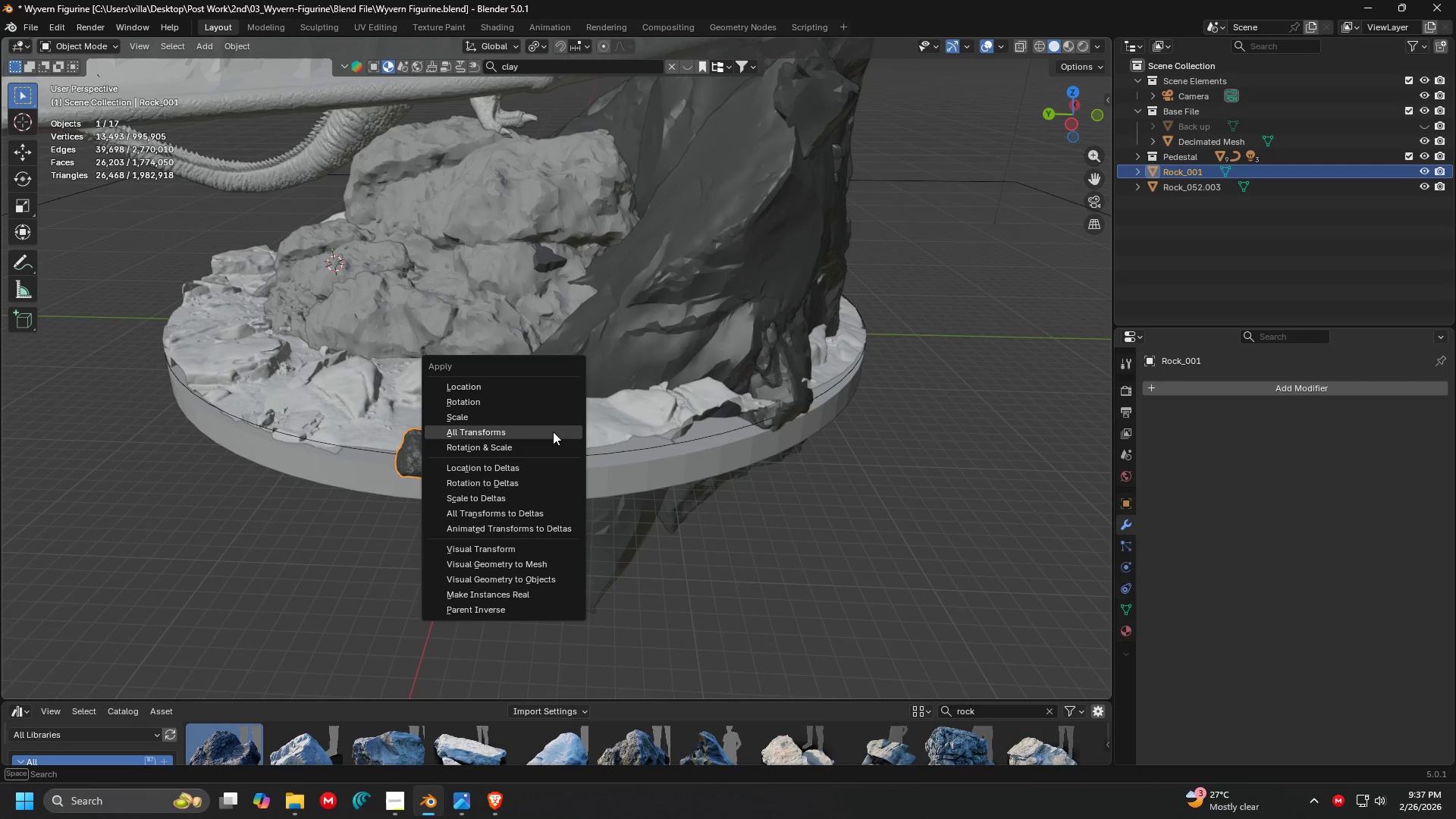 
key(Control+A)
 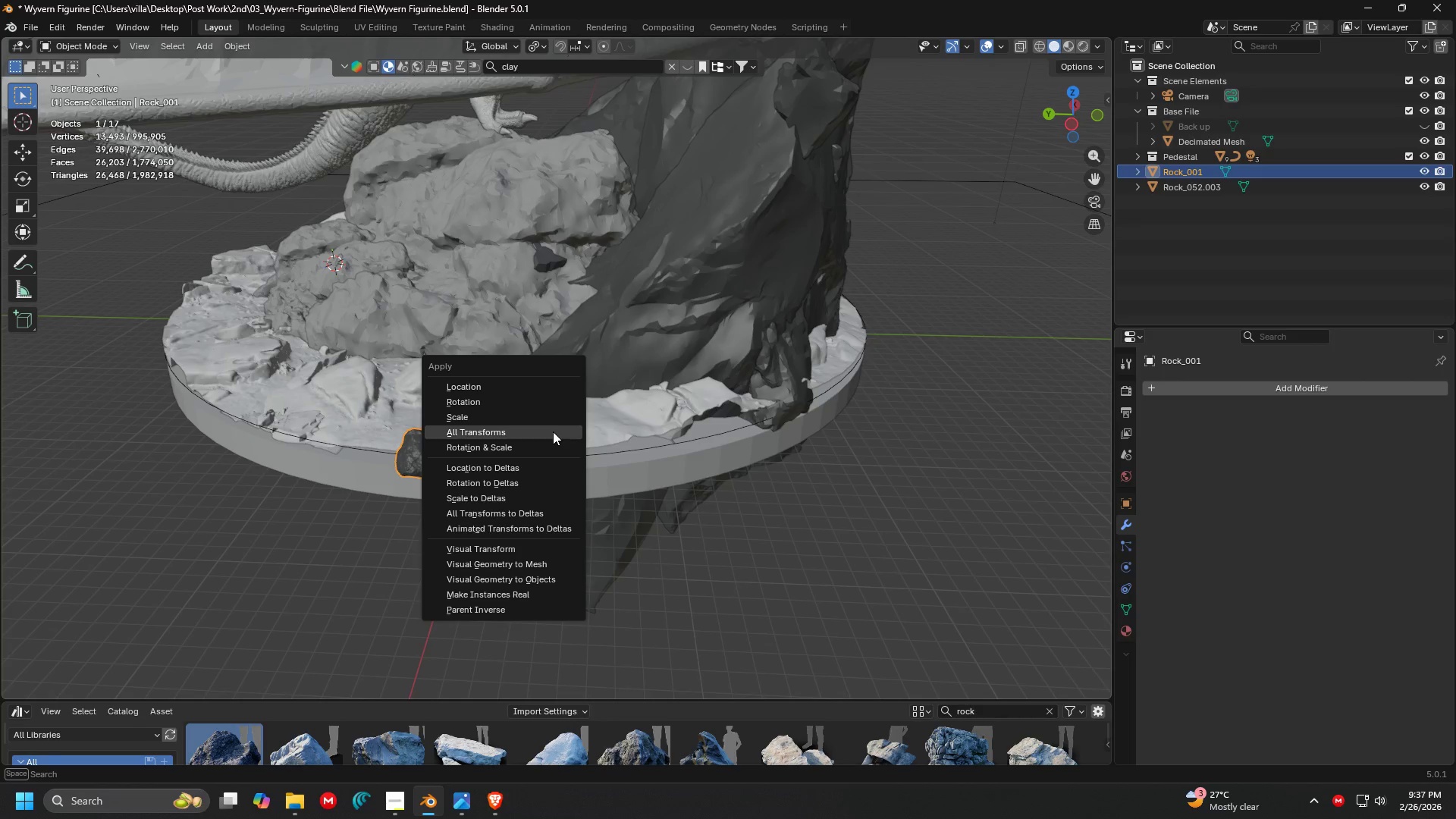 
left_click([553, 431])
 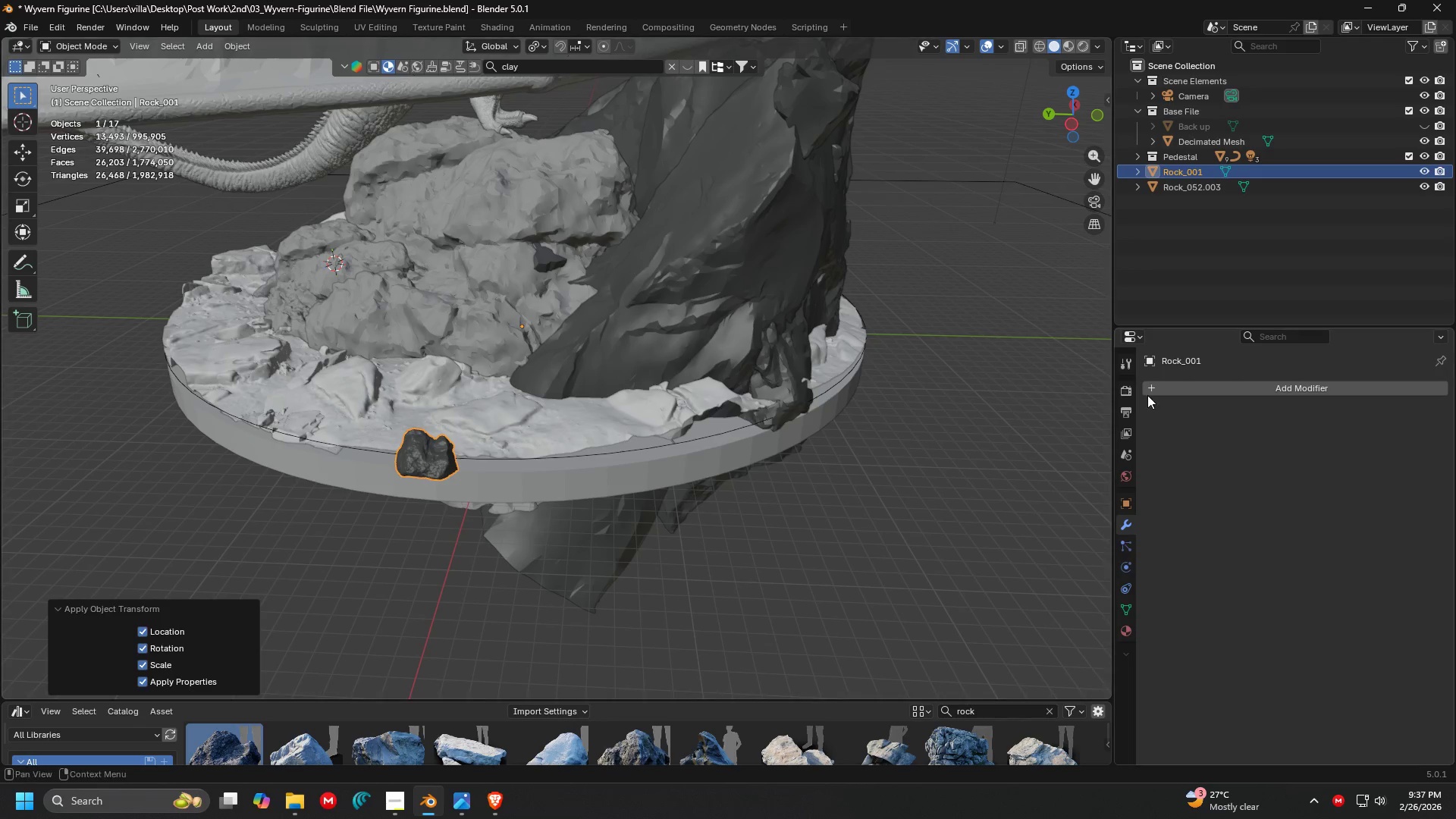 
left_click([1196, 394])
 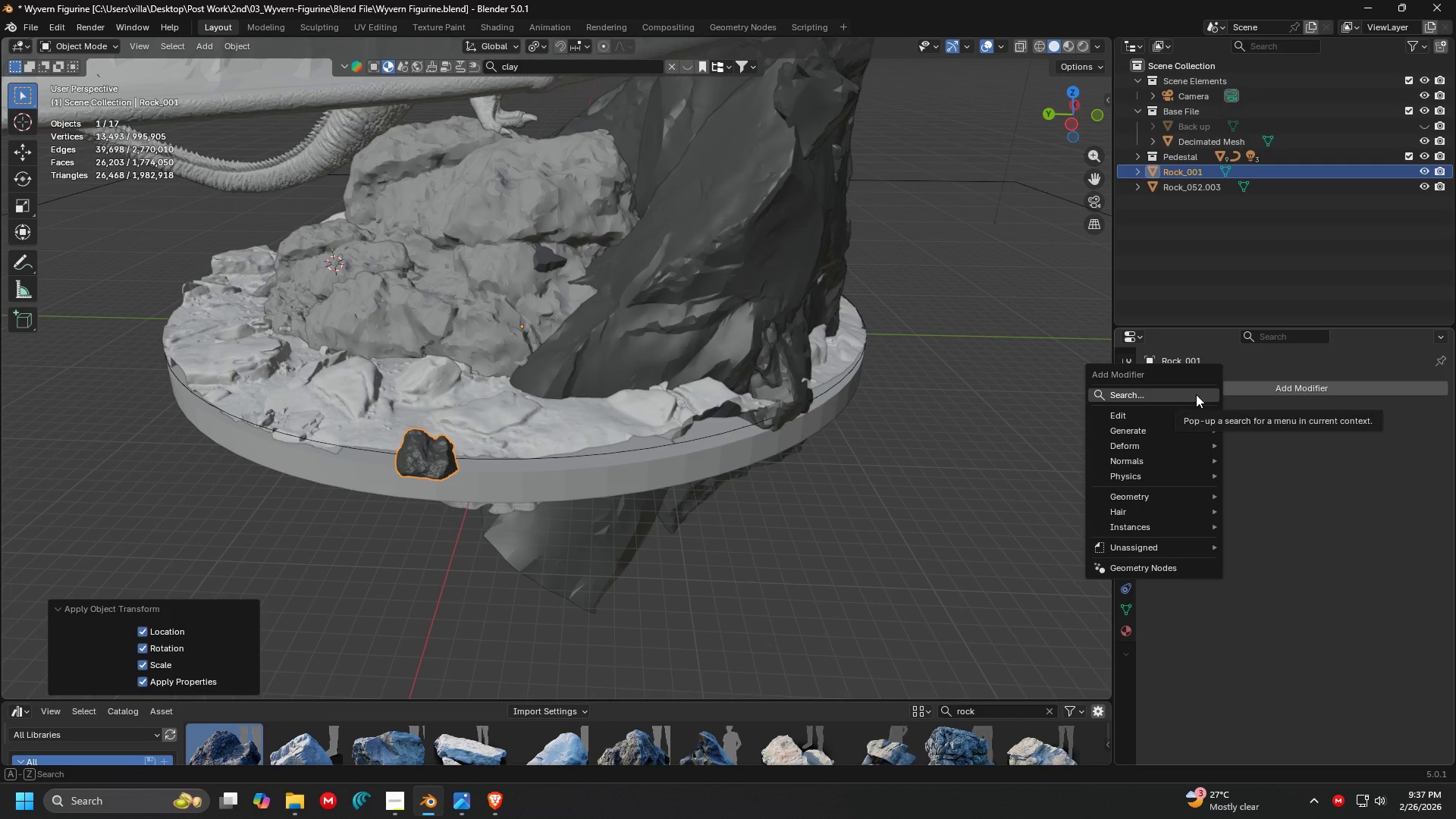 
left_click([1196, 394])
 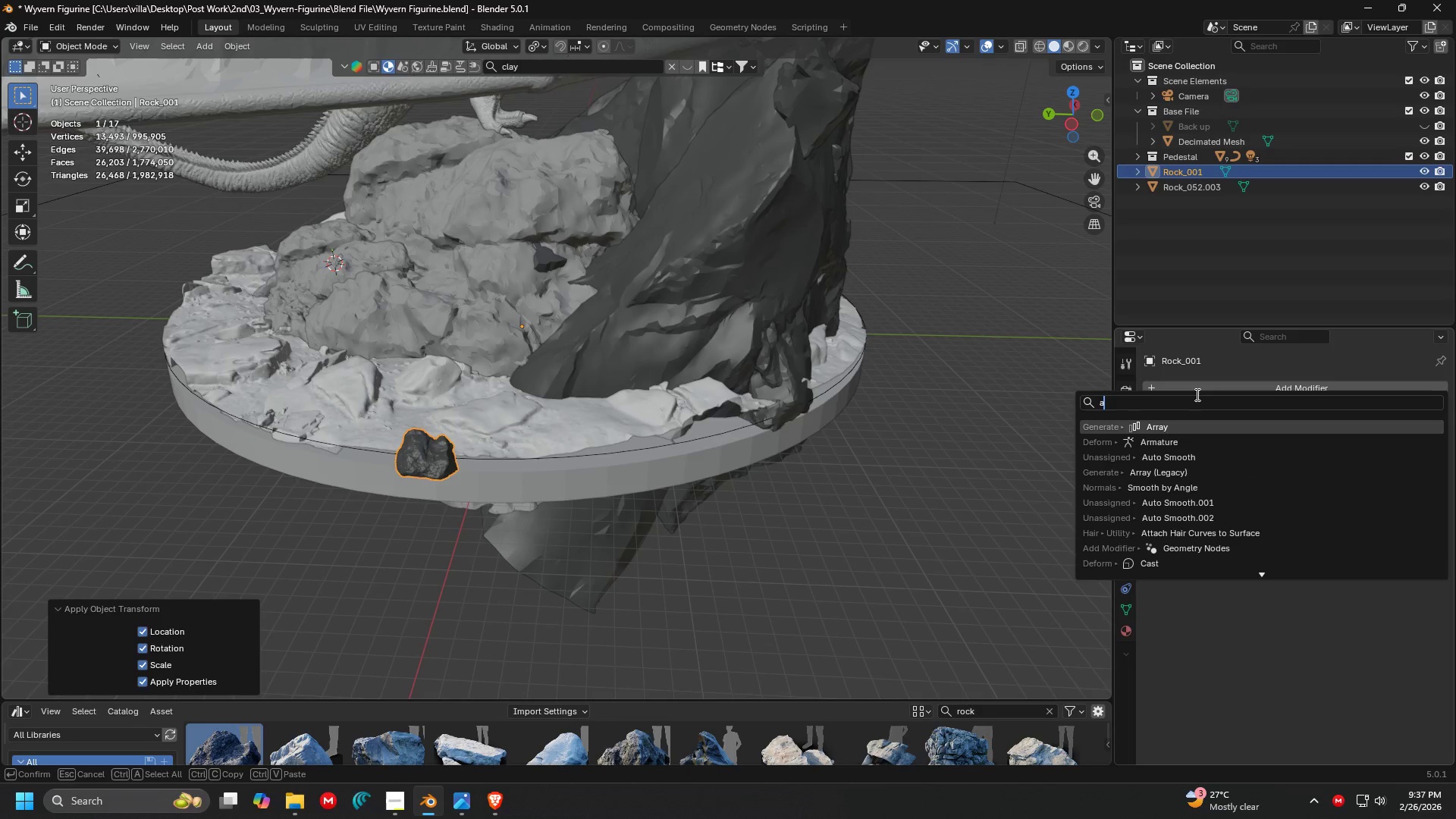 
type(arr)
 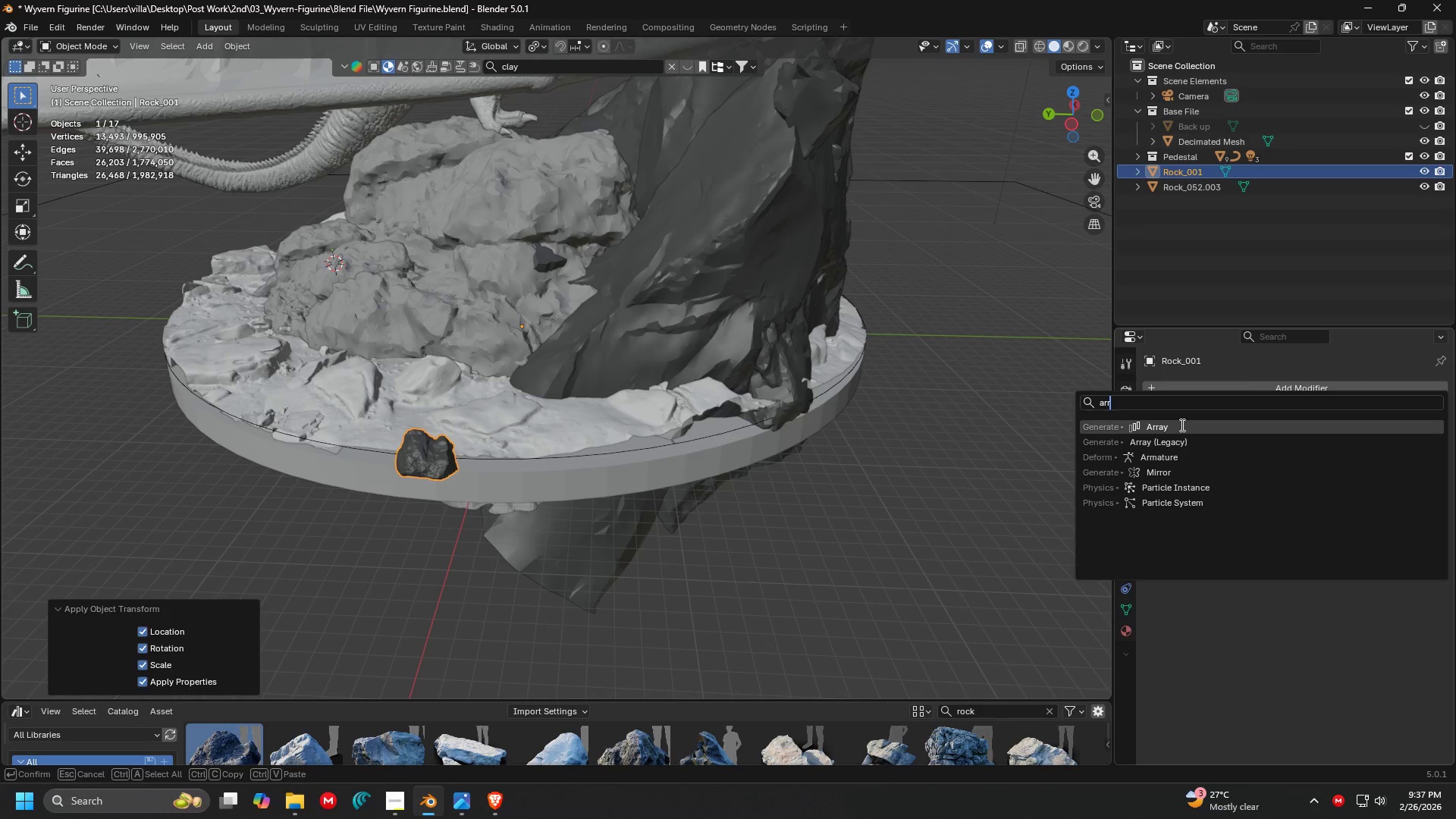 
left_click([1181, 425])
 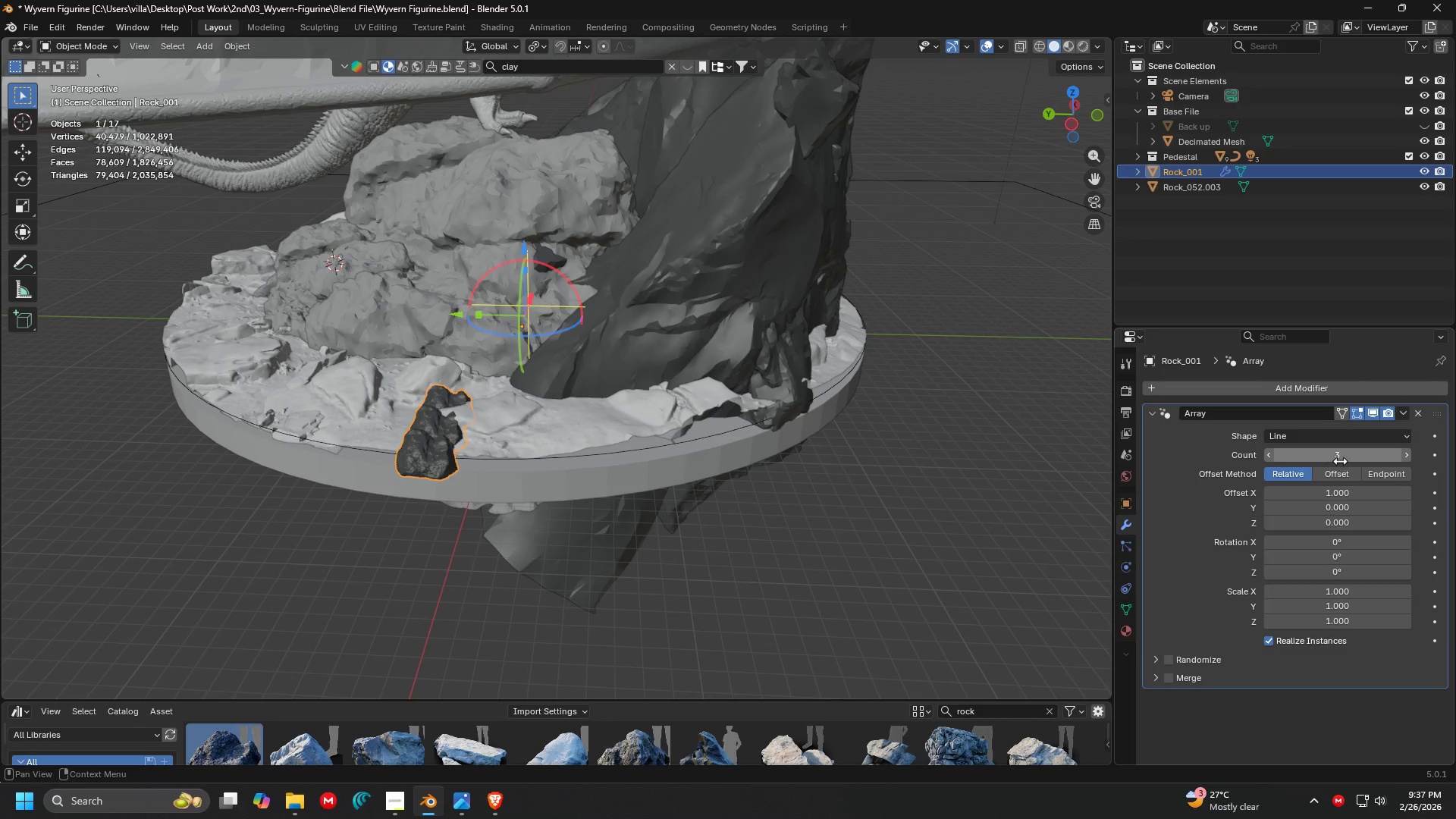 
left_click([1348, 441])
 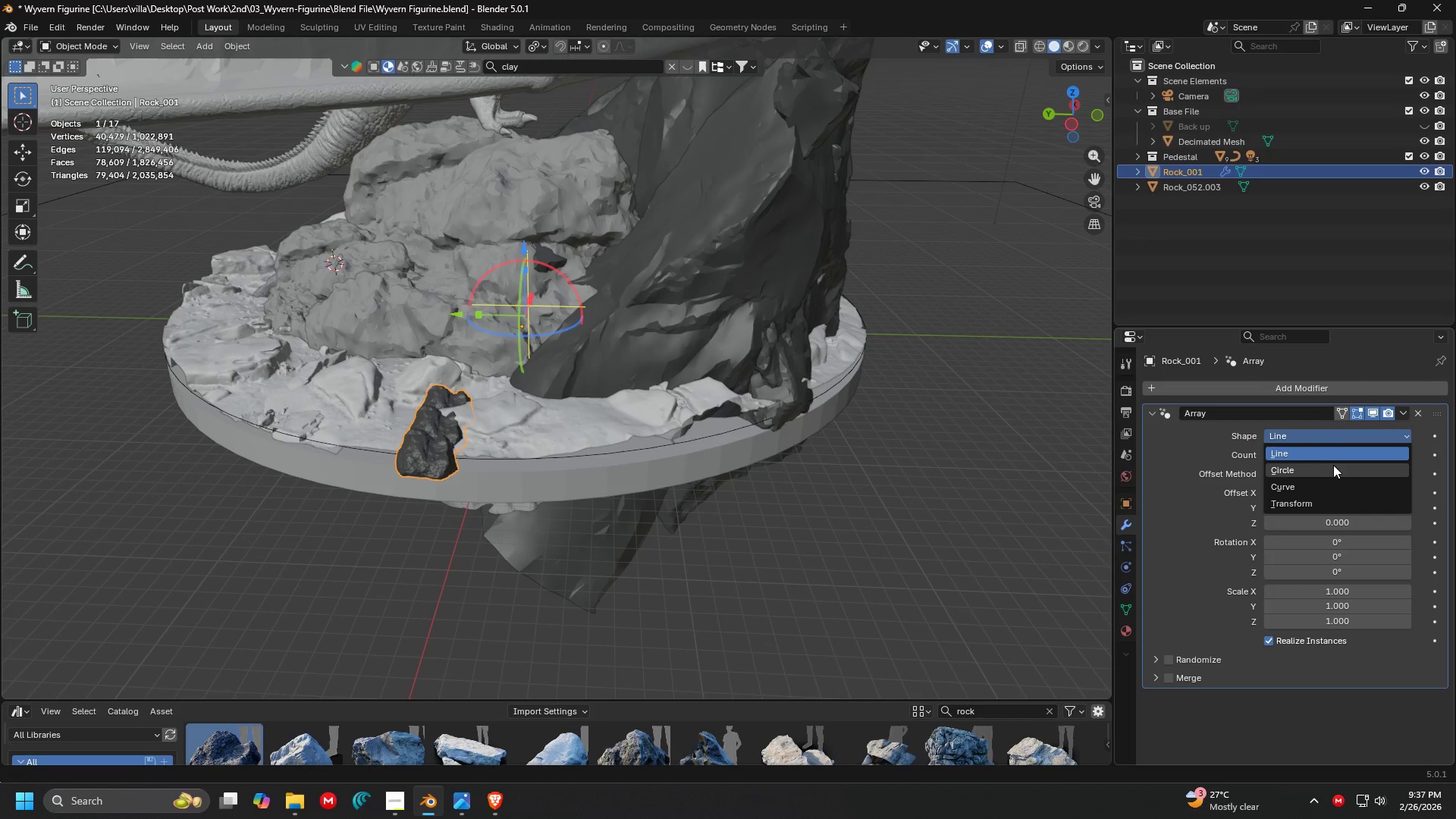 
left_click([1332, 466])
 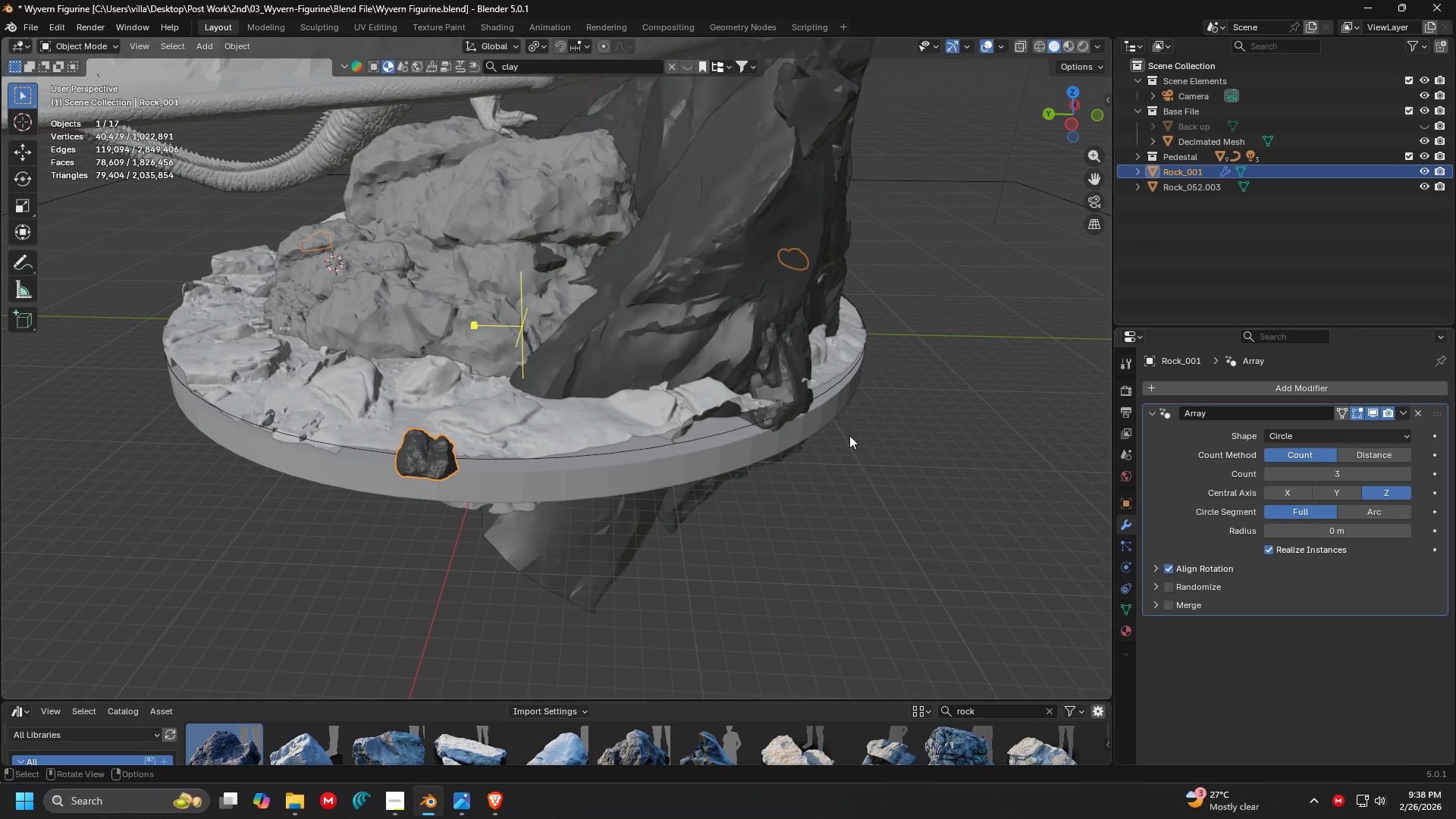 
scroll: coordinate [720, 431], scroll_direction: down, amount: 3.0
 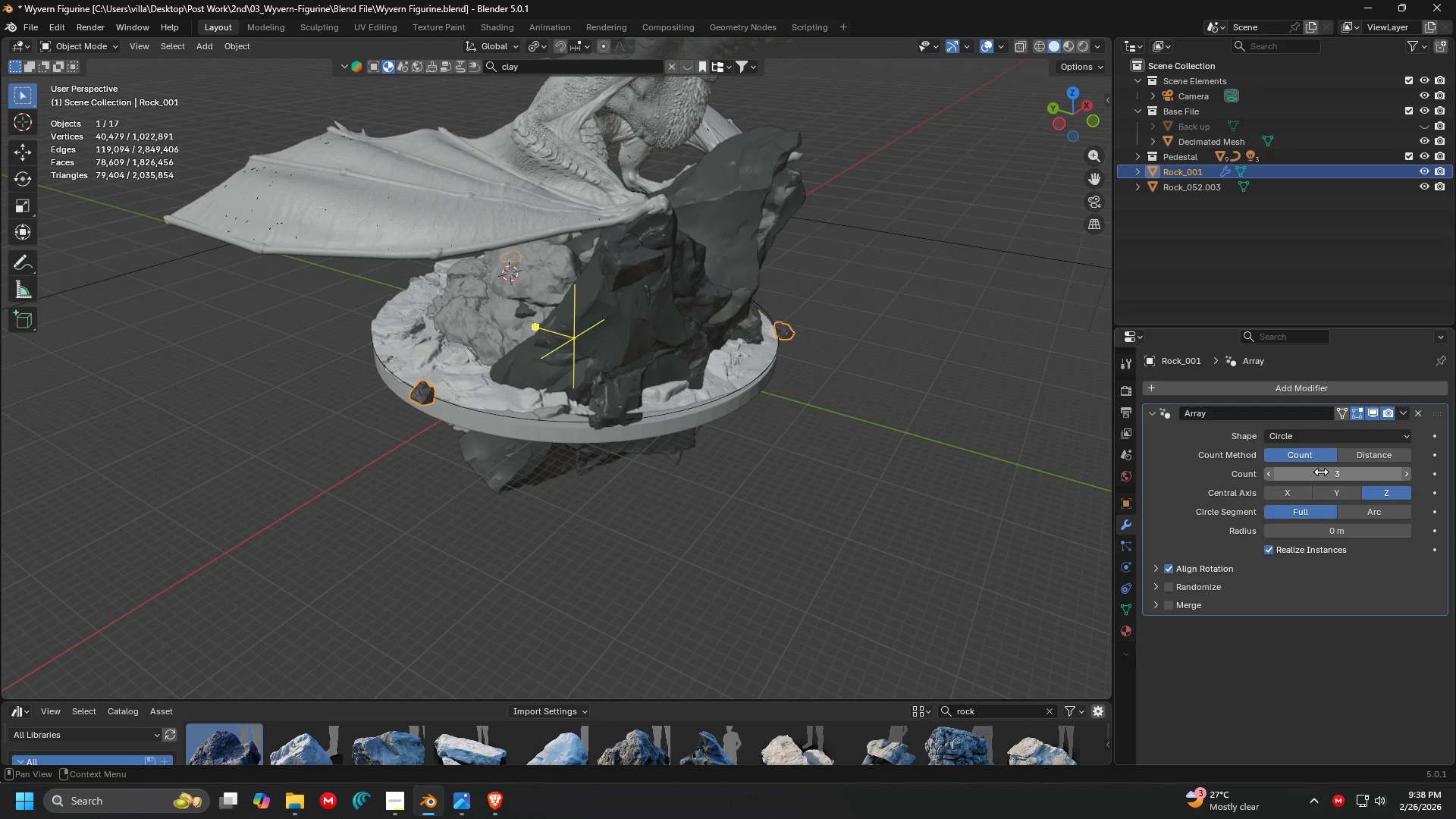 
mouse_move([1323, 491])
 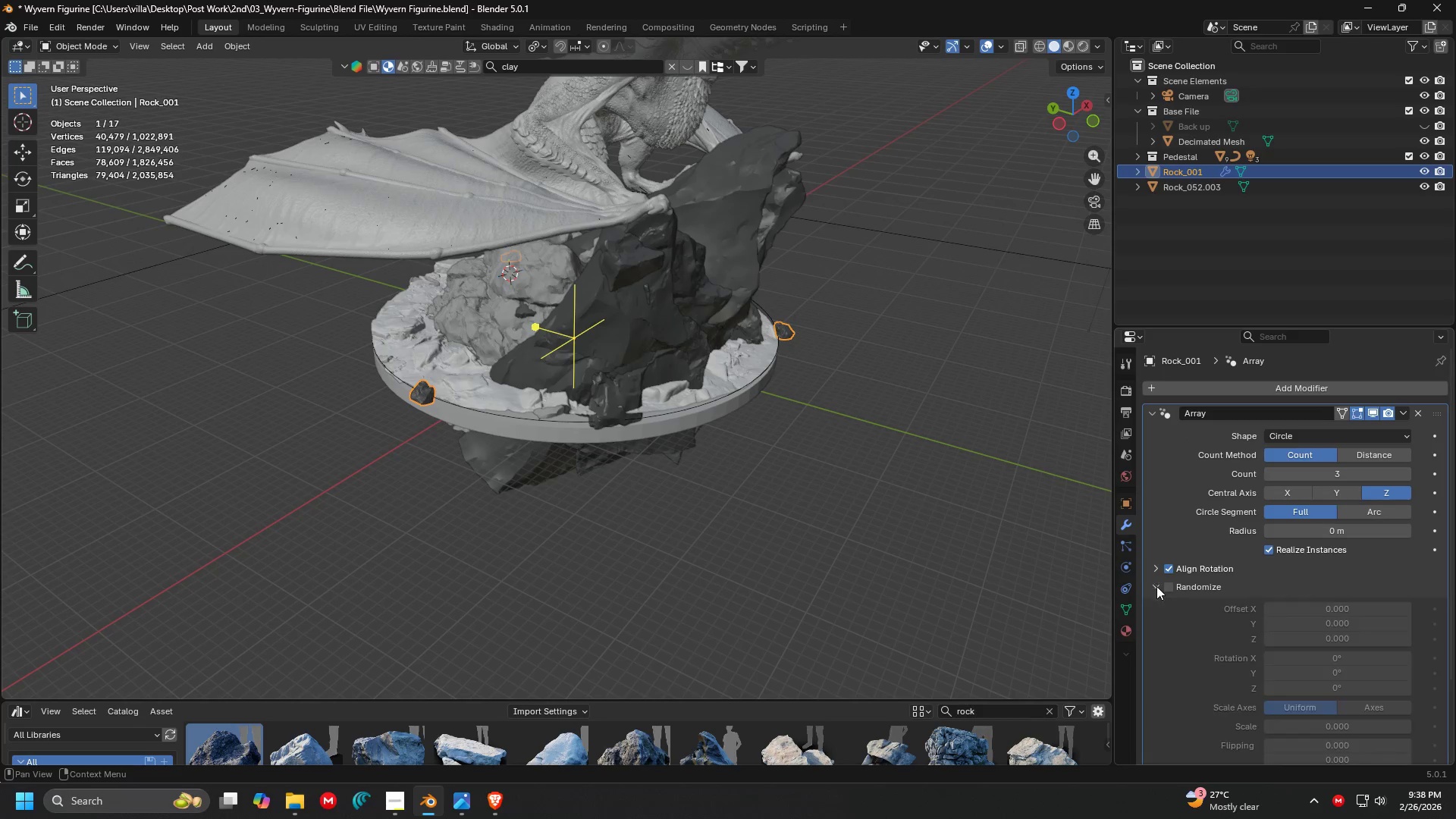 
double_click([1175, 584])
 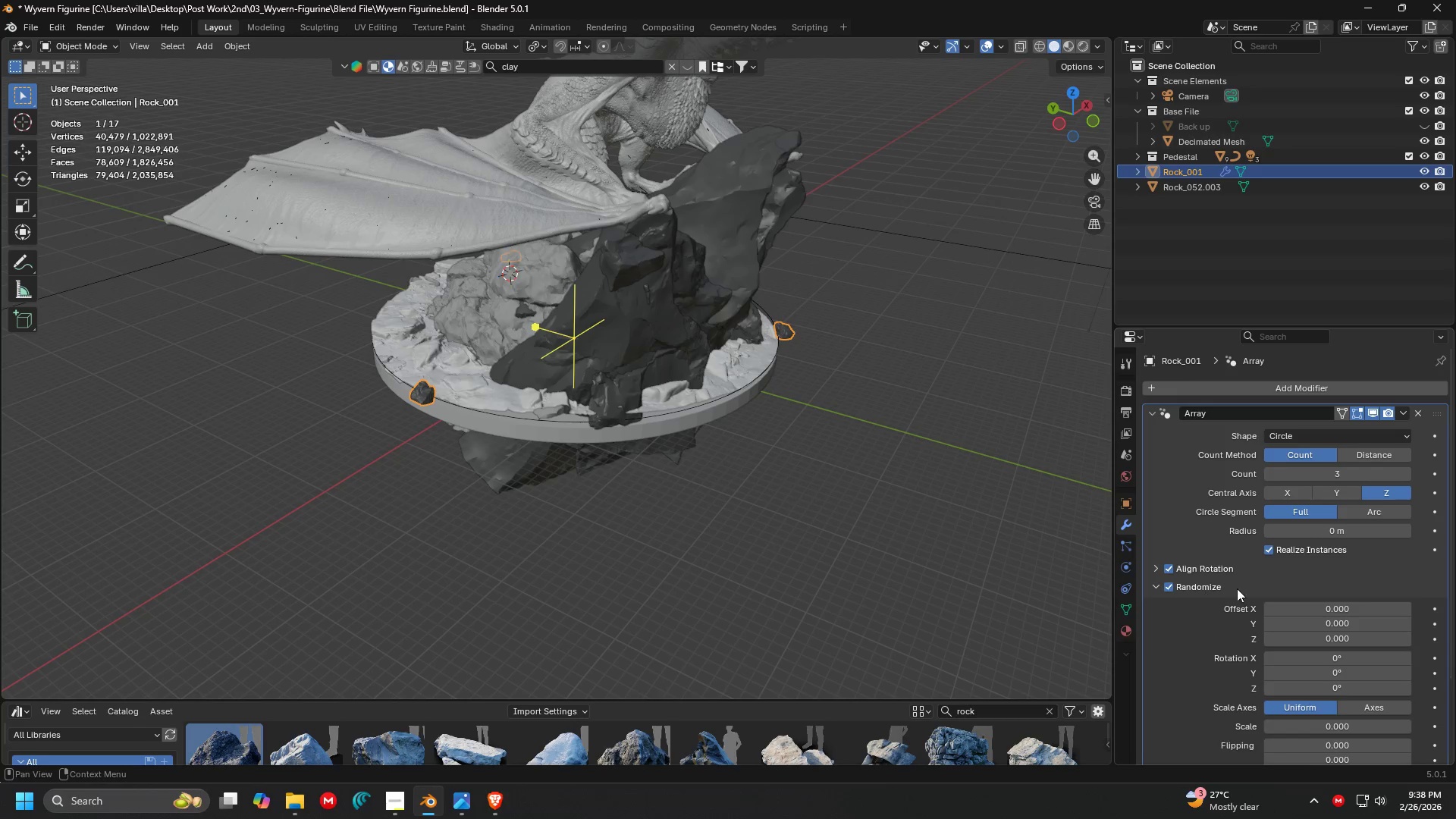 
scroll: coordinate [1285, 641], scroll_direction: down, amount: 5.0
 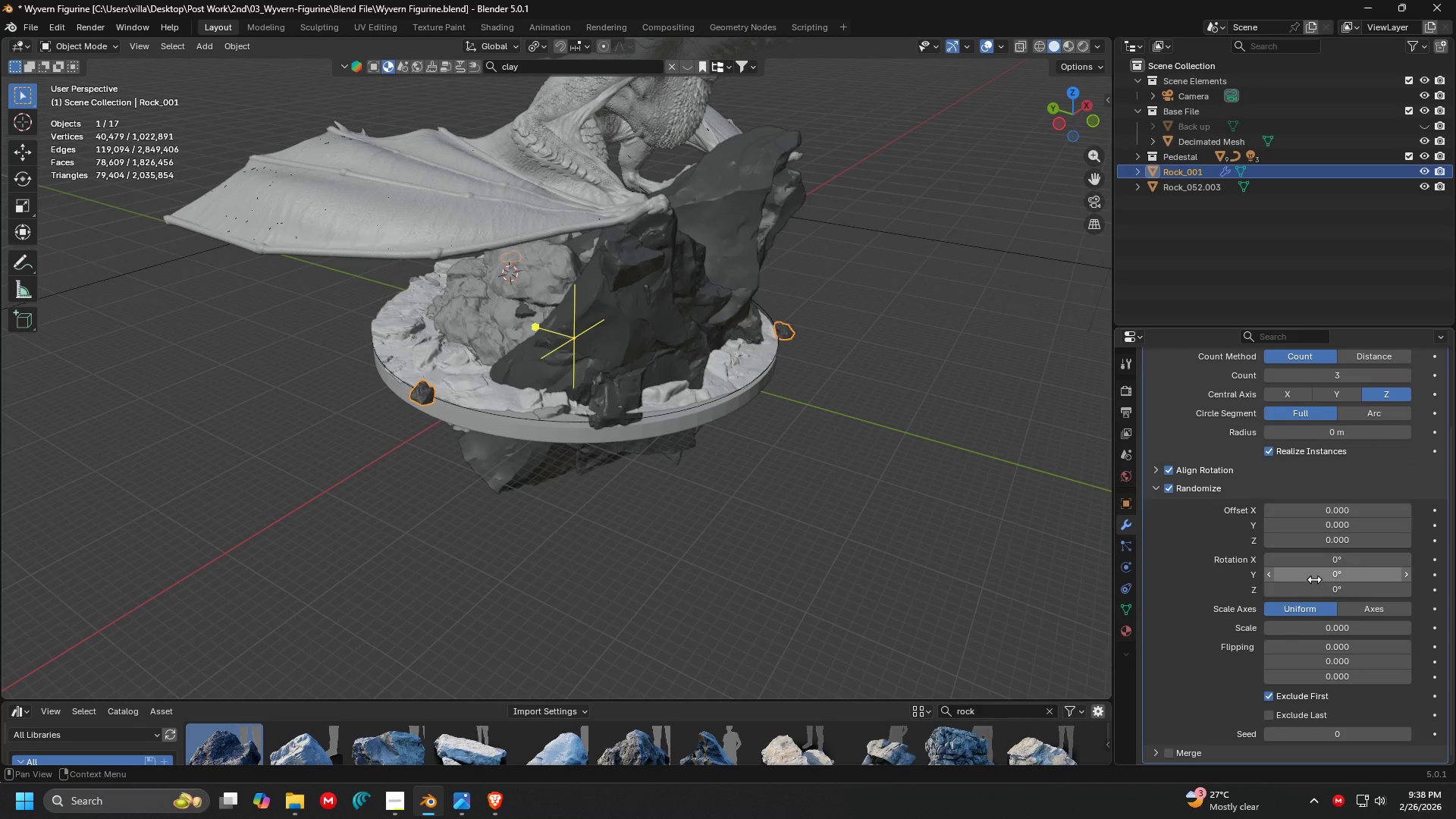 
left_click_drag(start_coordinate=[1311, 589], to_coordinate=[836, 583])
 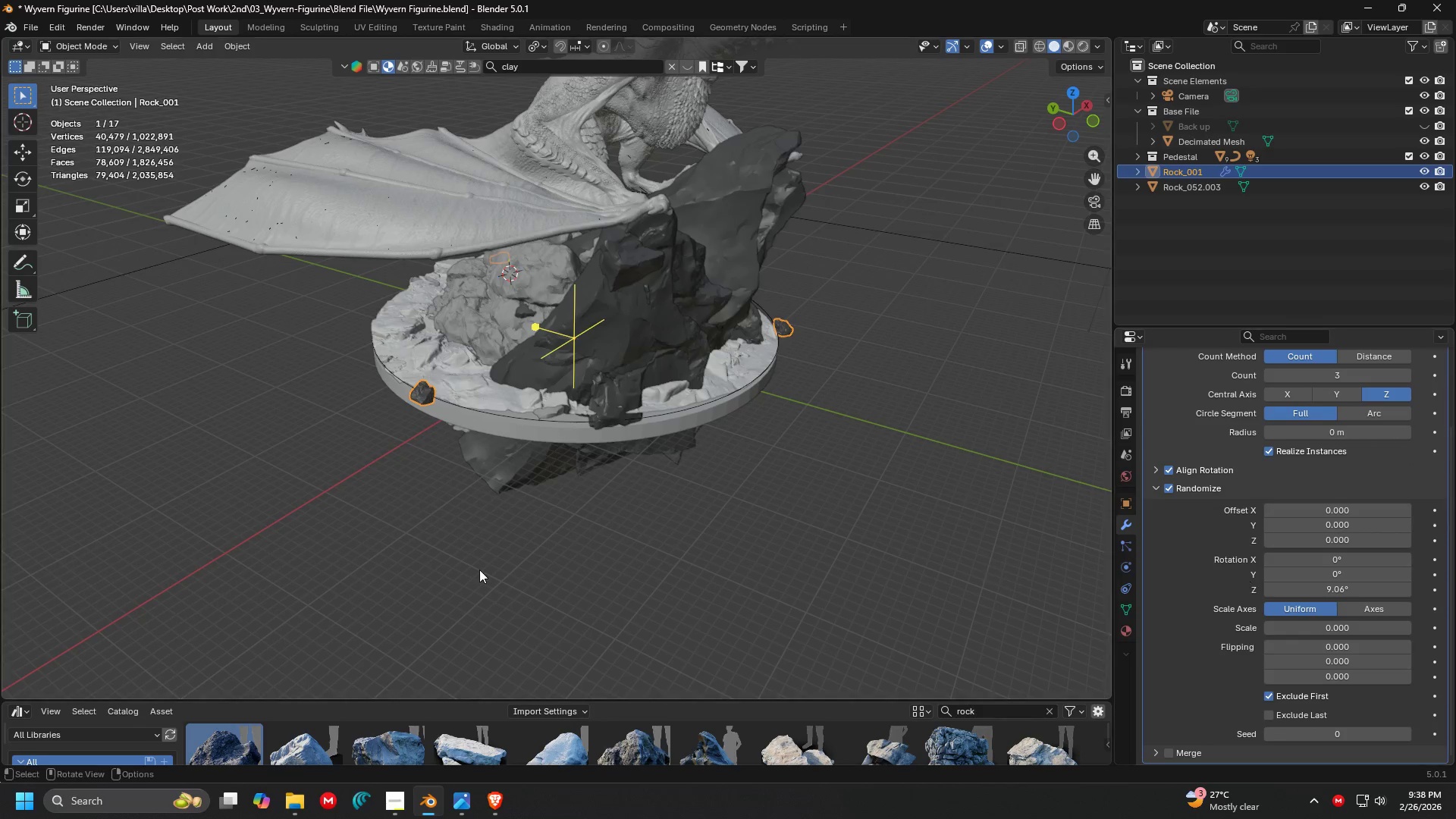 
scroll: coordinate [479, 570], scroll_direction: up, amount: 4.0
 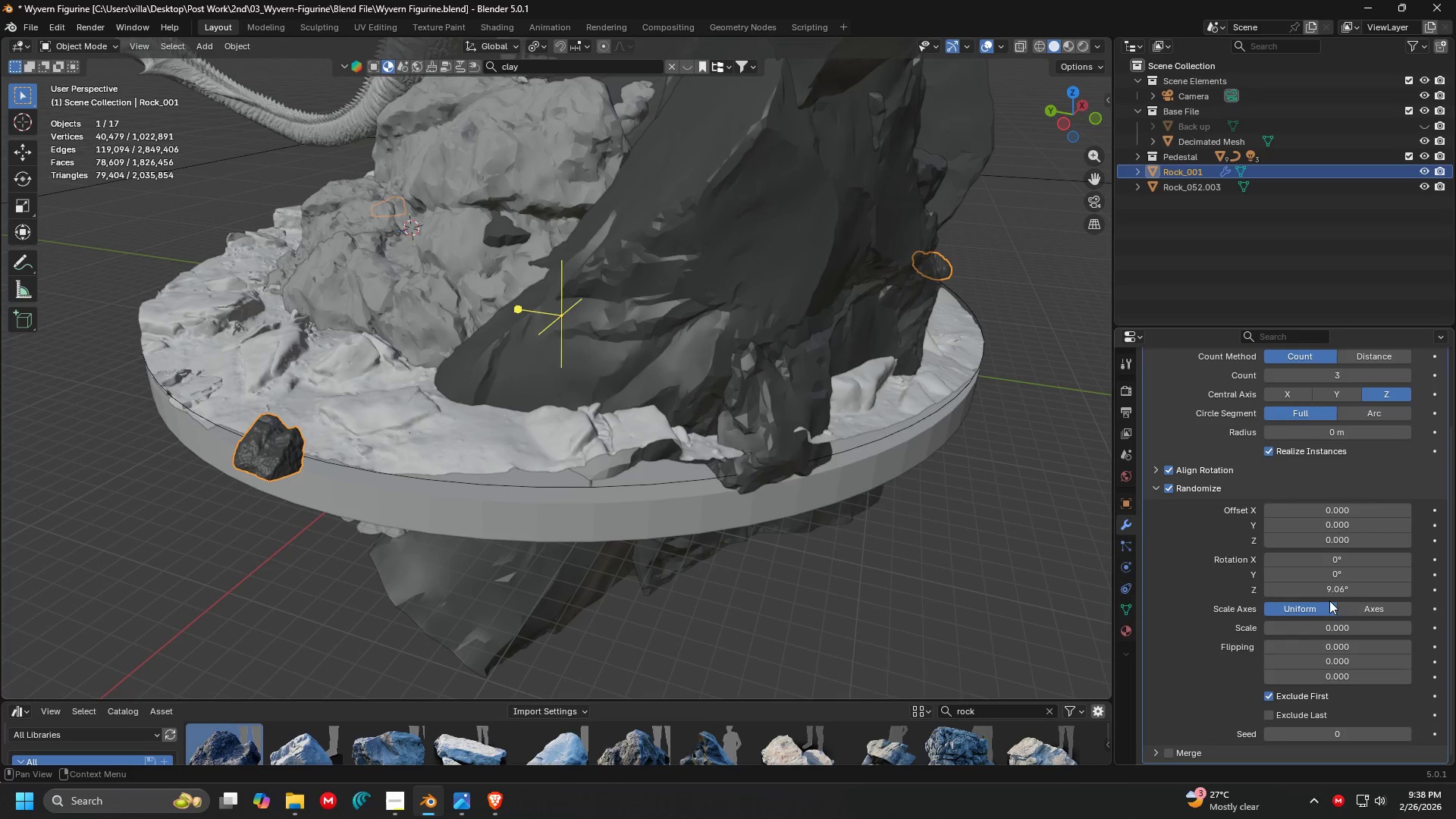 
left_click([1338, 595])
 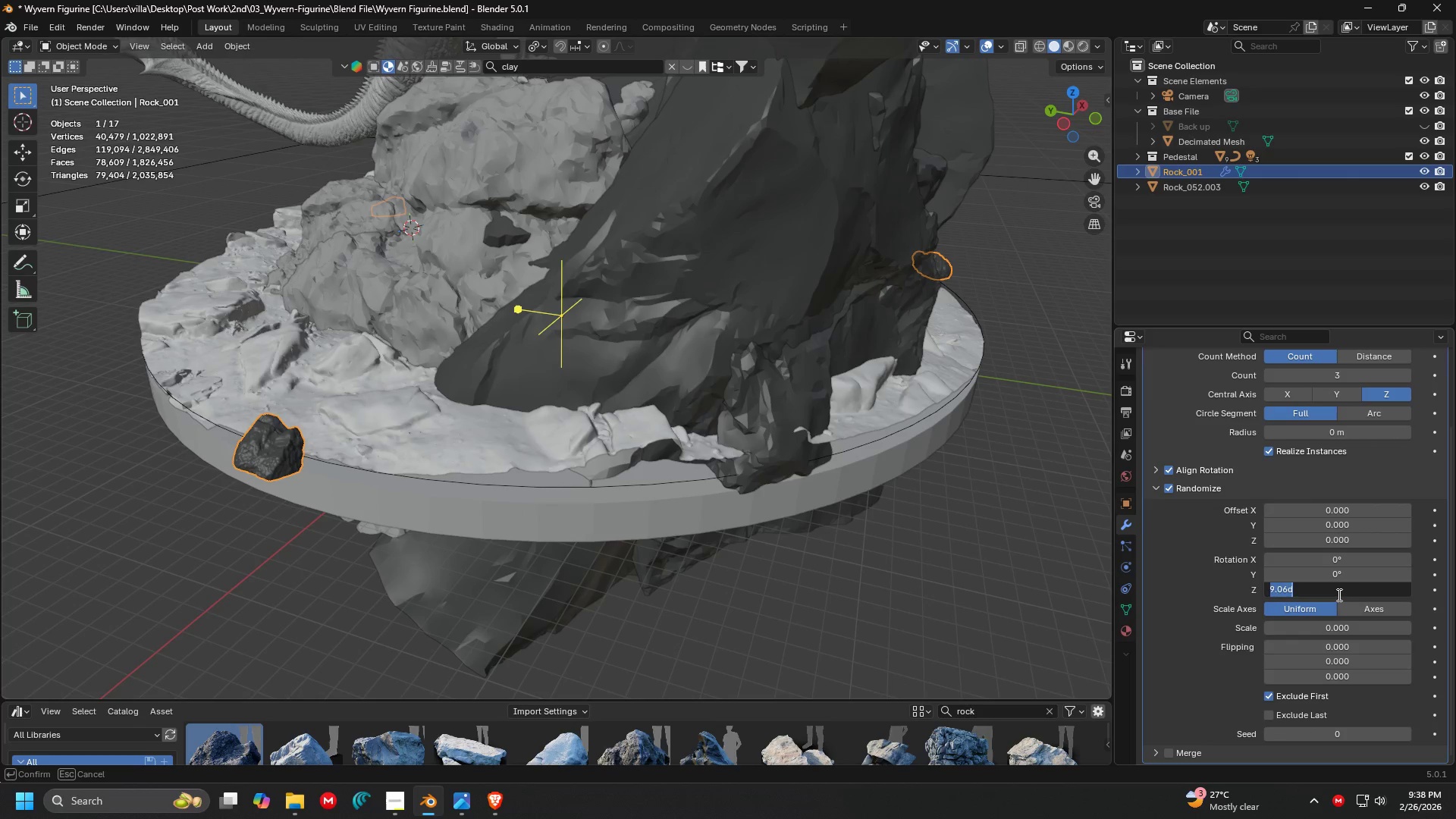 
type(30)
 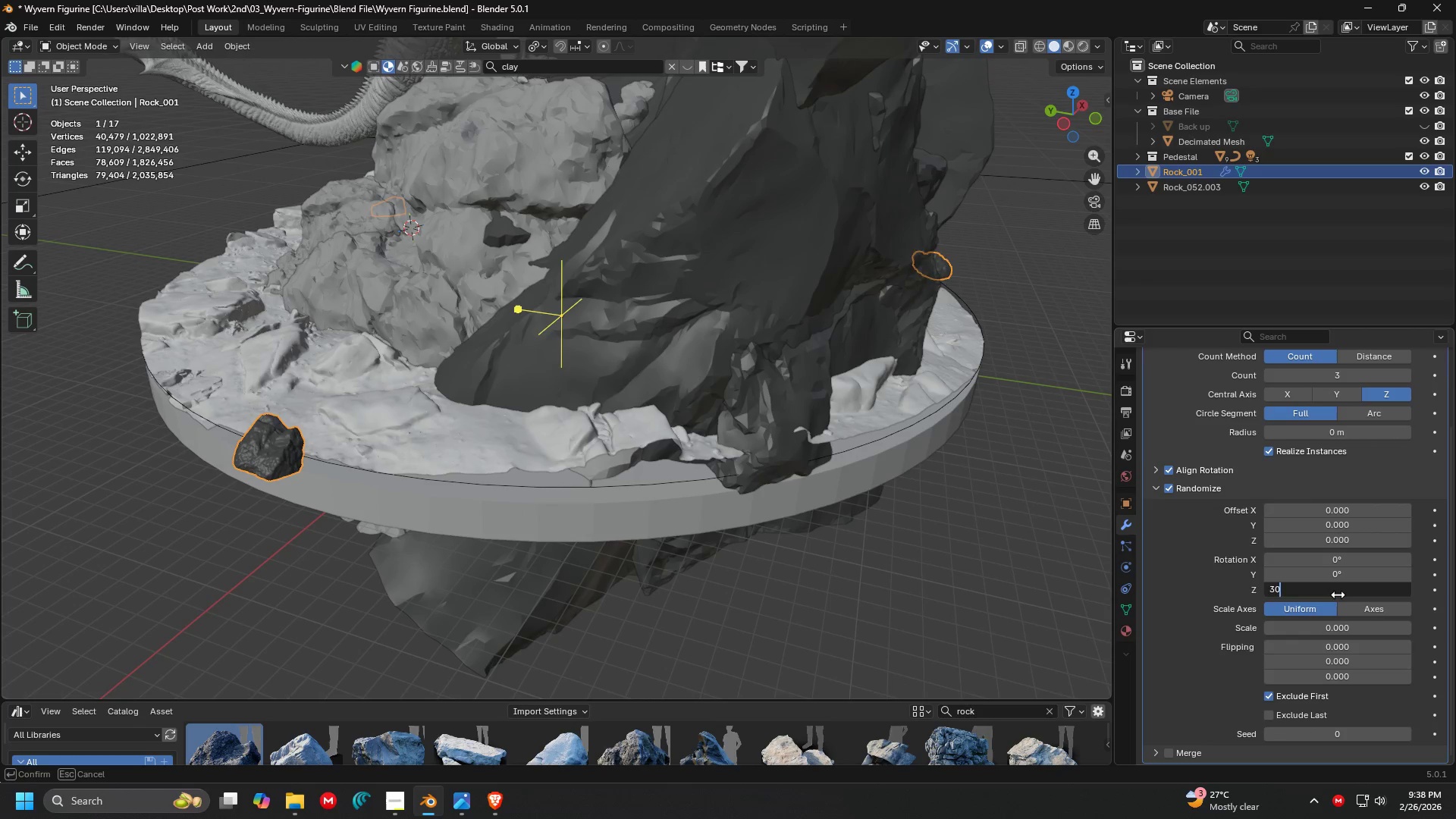 
key(Enter)
 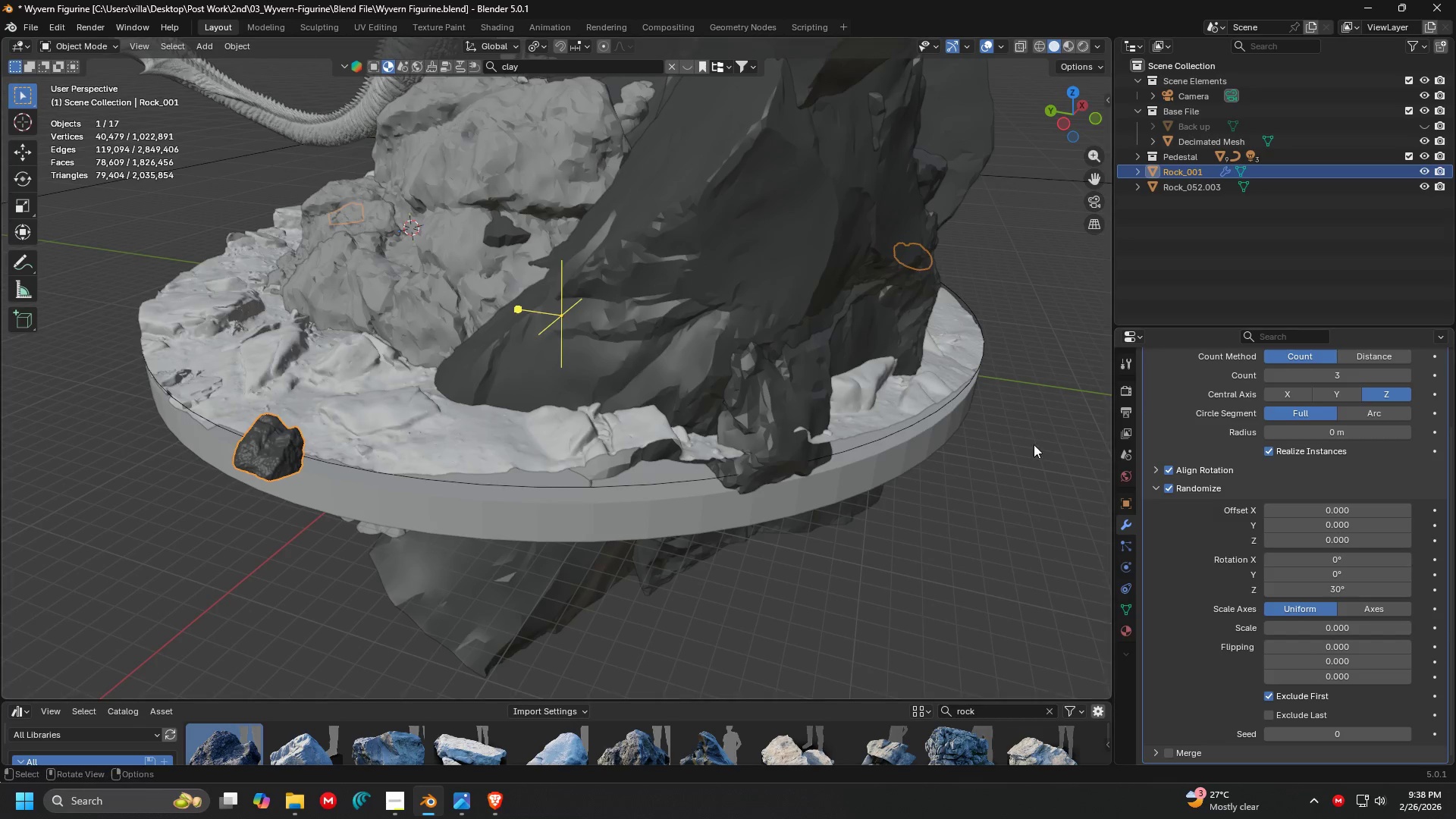 
scroll: coordinate [777, 427], scroll_direction: down, amount: 2.0
 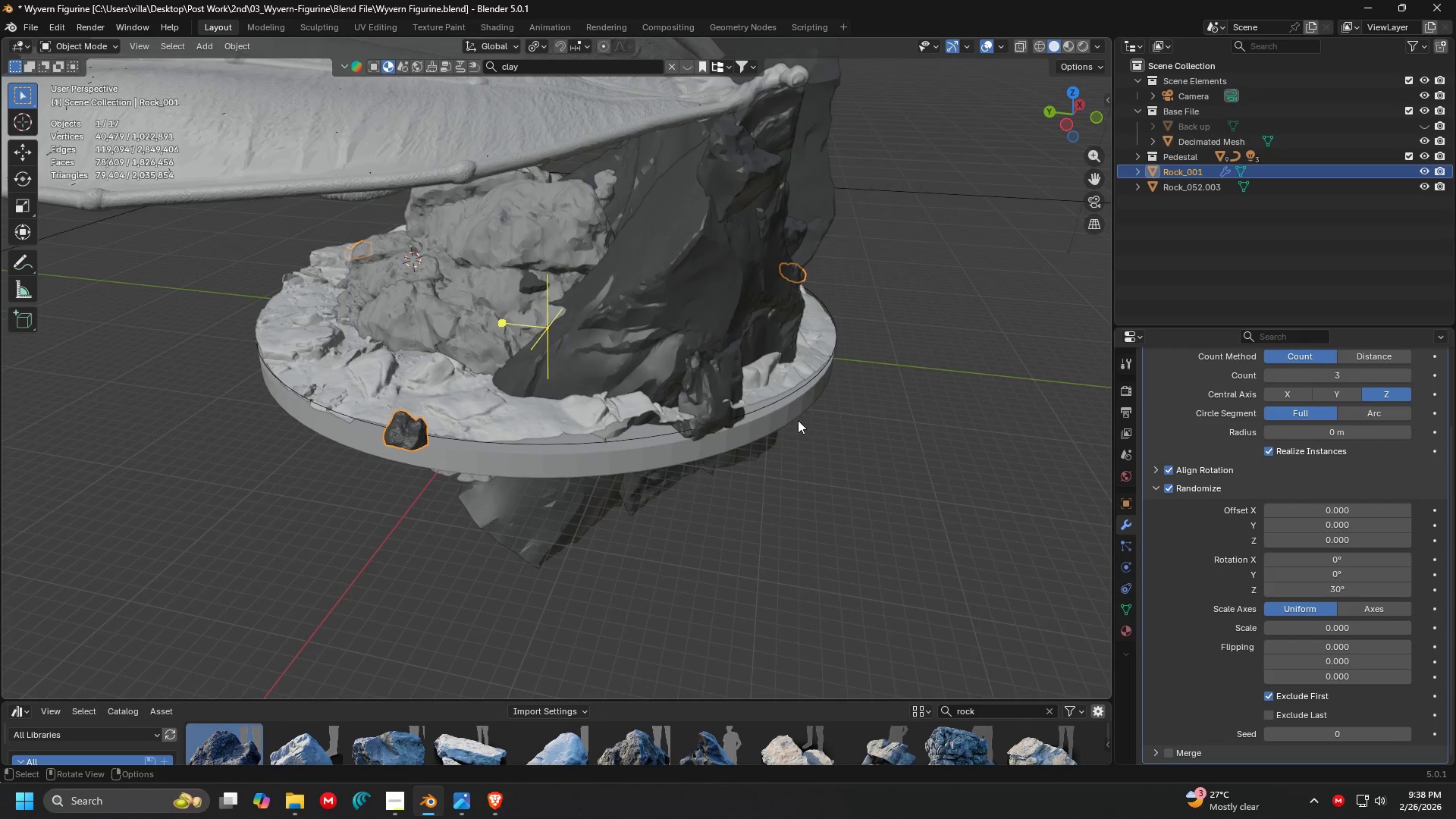 
scroll: coordinate [1327, 467], scroll_direction: up, amount: 6.0
 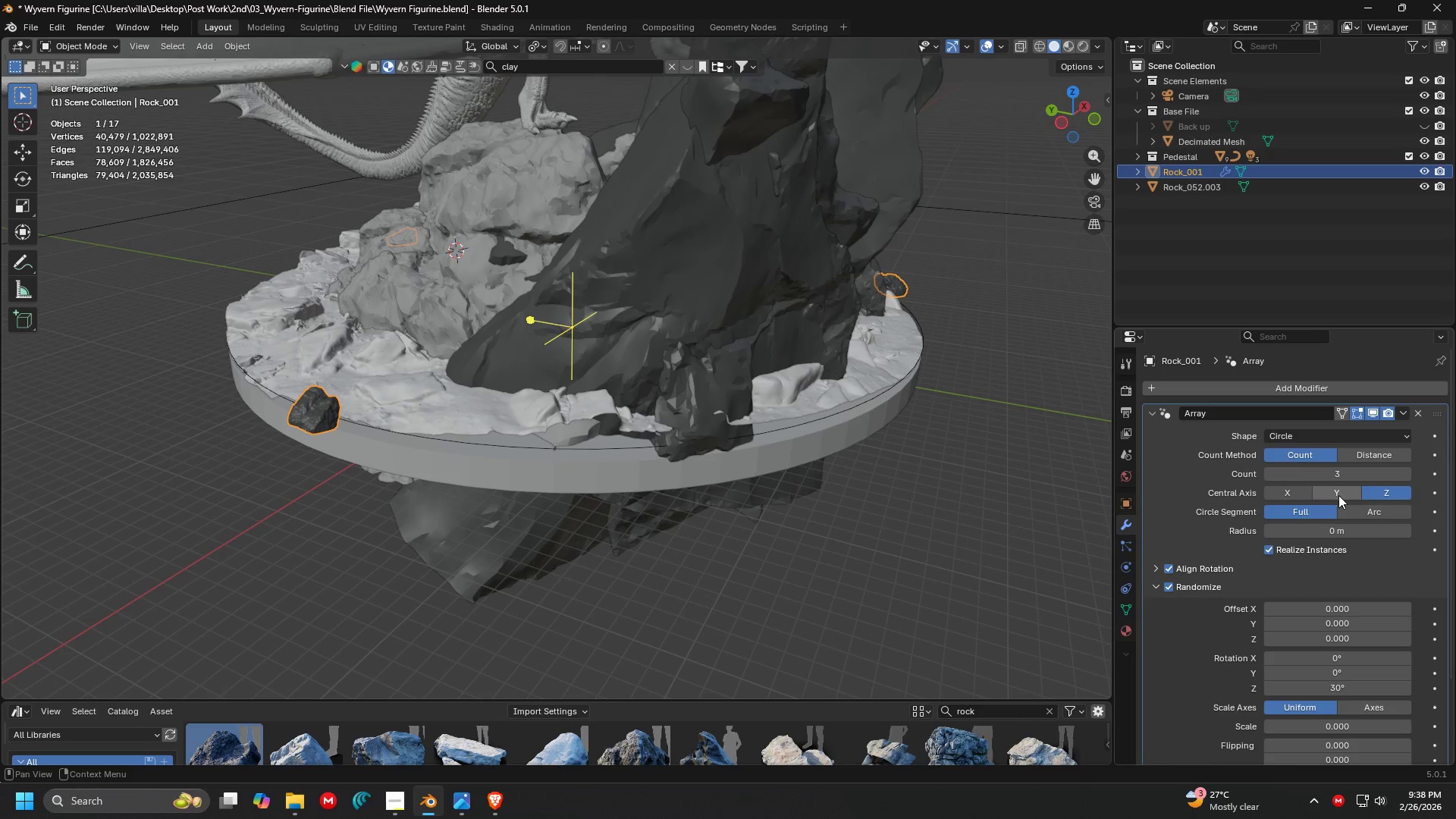 
left_click_drag(start_coordinate=[1328, 476], to_coordinate=[180, 479])
 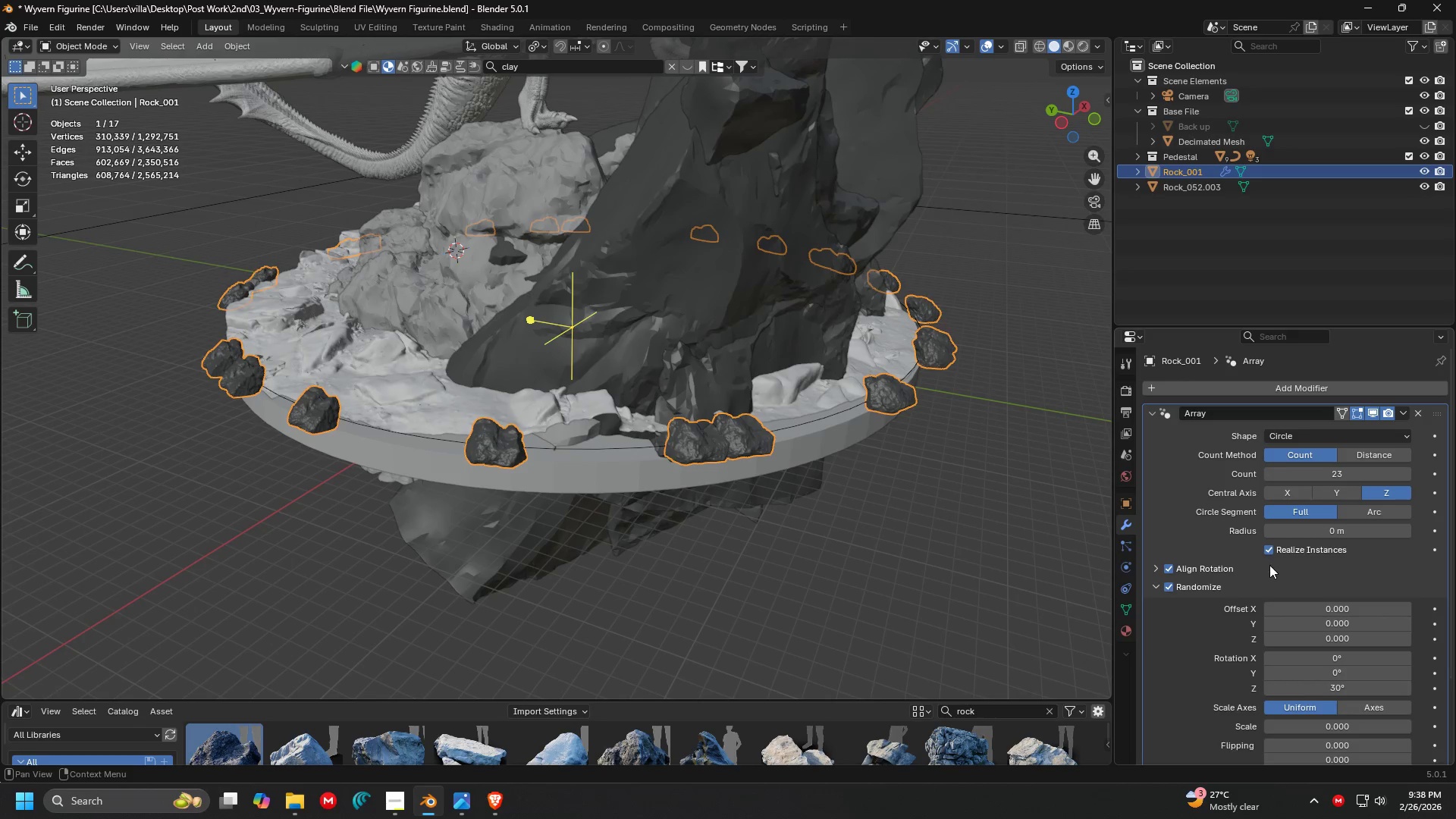 
scroll: coordinate [1247, 627], scroll_direction: down, amount: 4.0
 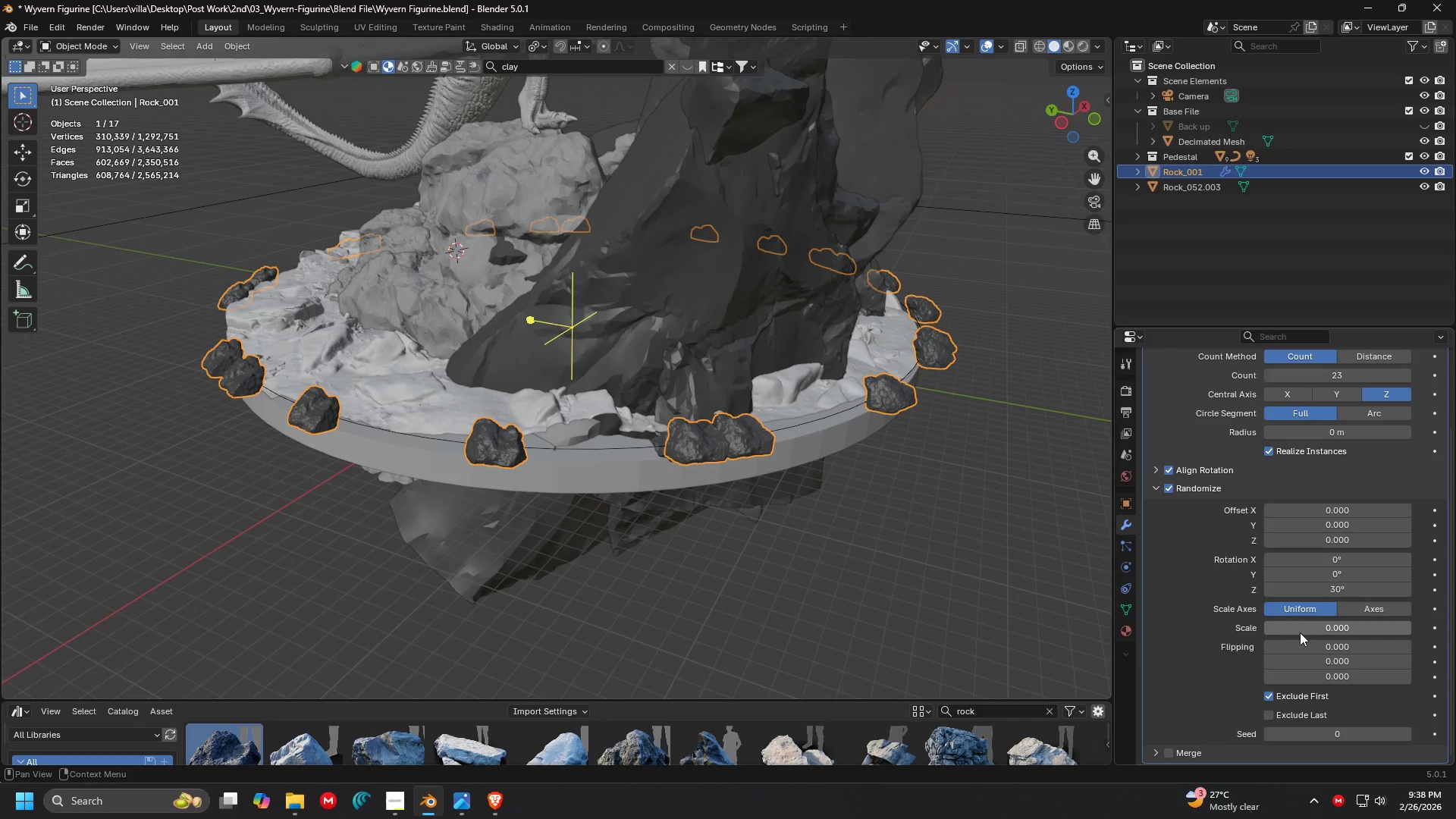 
left_click_drag(start_coordinate=[1302, 631], to_coordinate=[210, 628])
 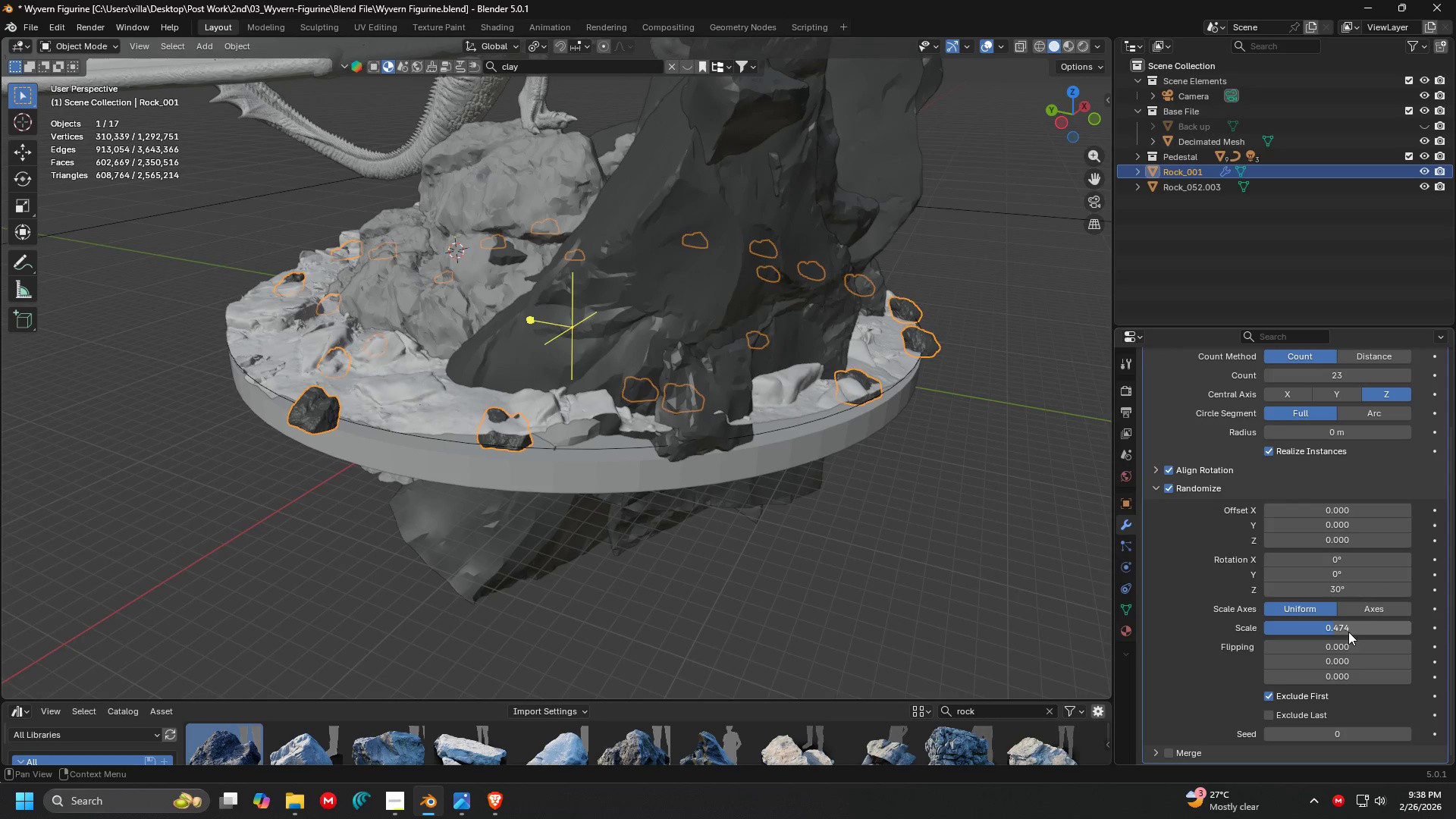 
left_click([1372, 607])
 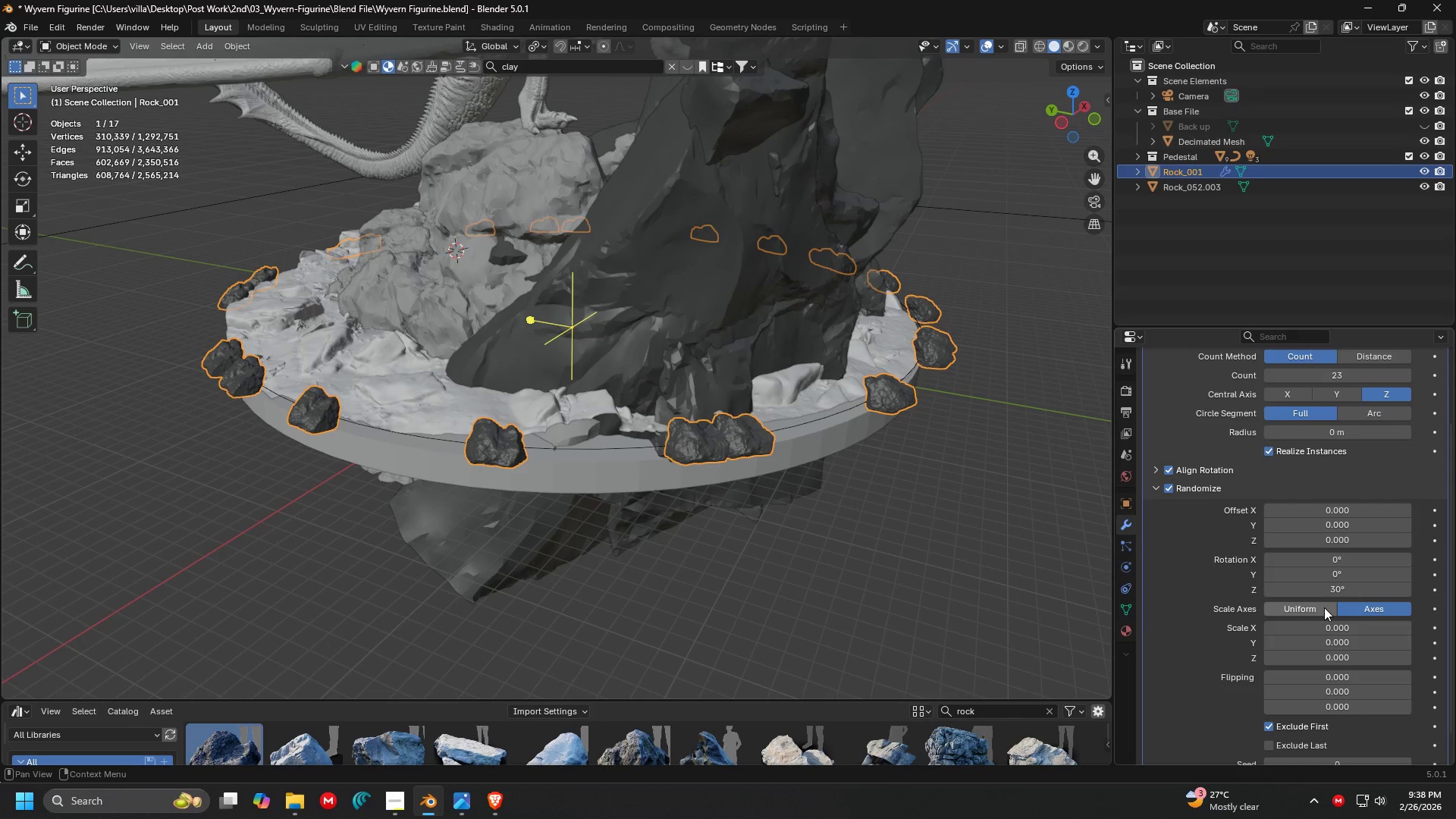 
scroll: coordinate [1319, 619], scroll_direction: down, amount: 1.0
 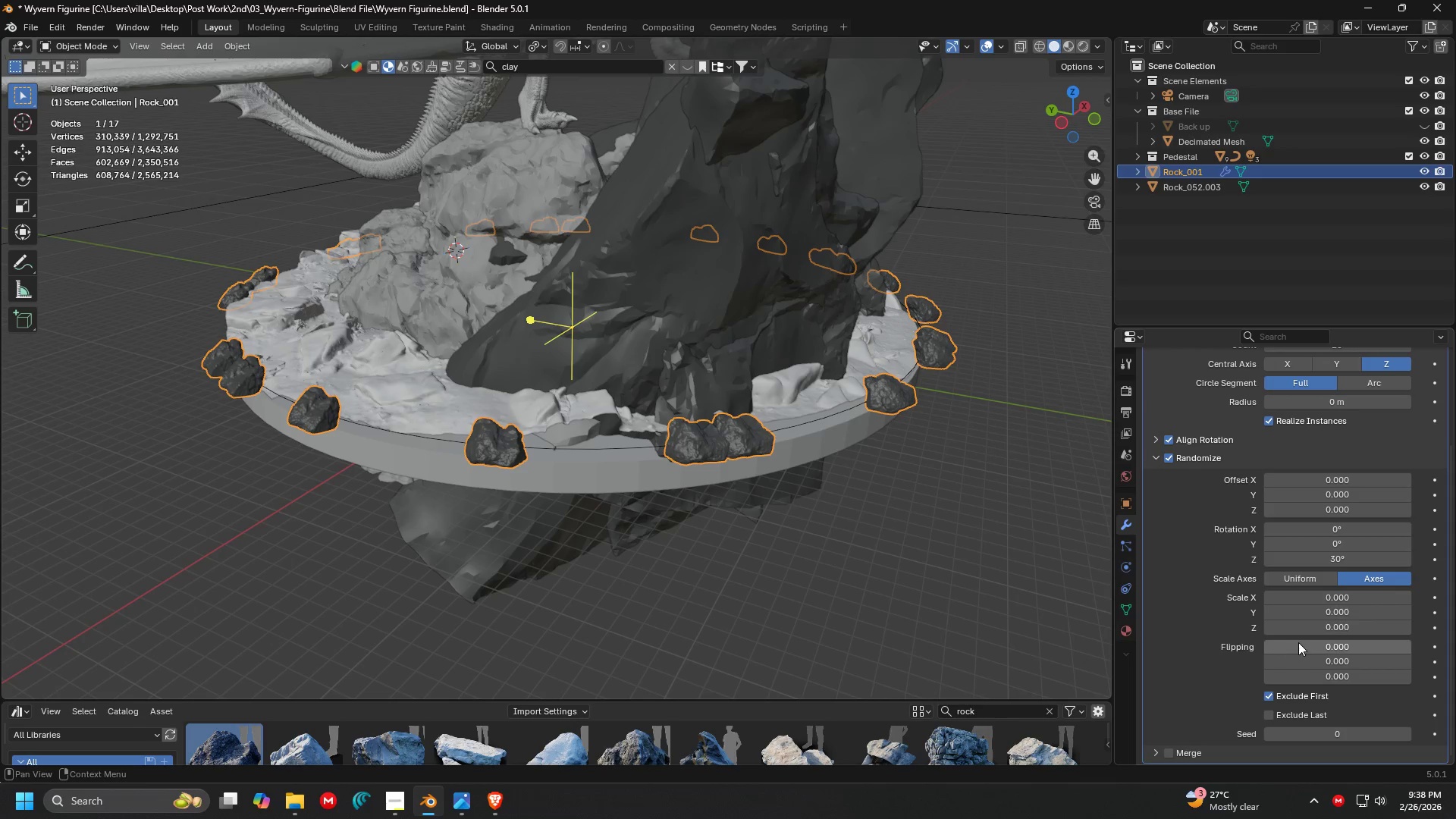 
mouse_move([1327, 627])
 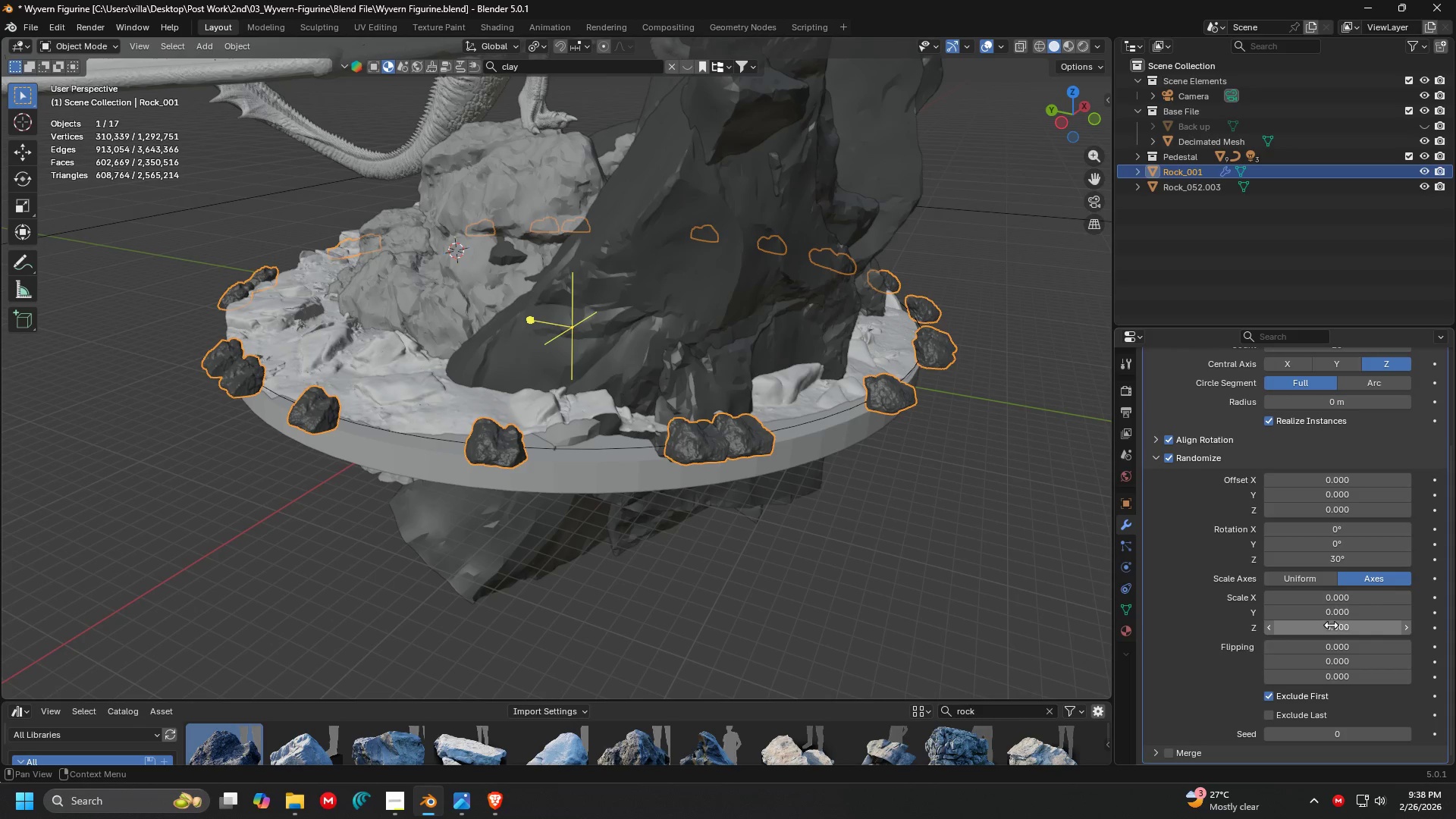 
left_click_drag(start_coordinate=[1331, 625], to_coordinate=[243, 622])
 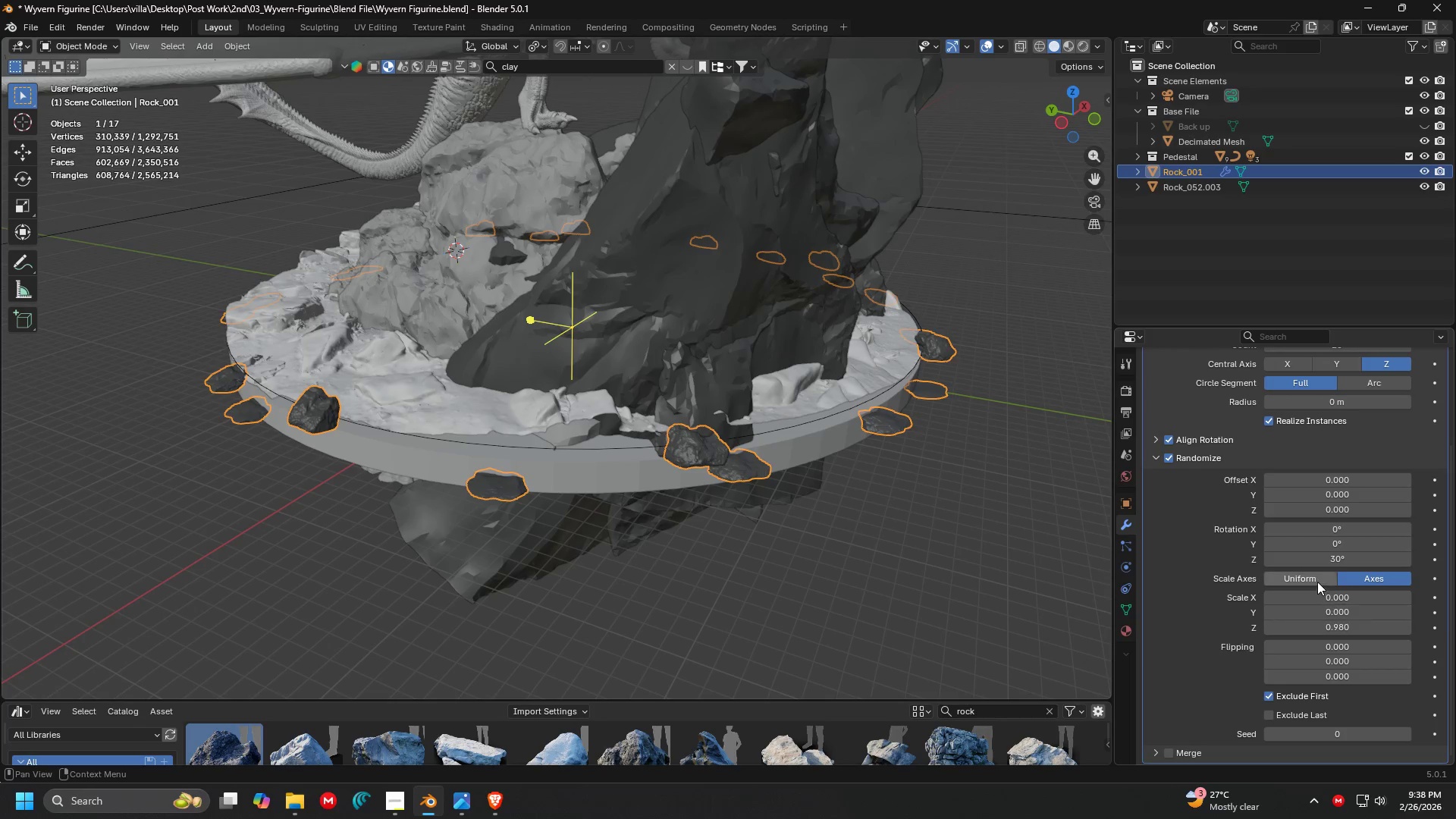 
left_click([1317, 582])
 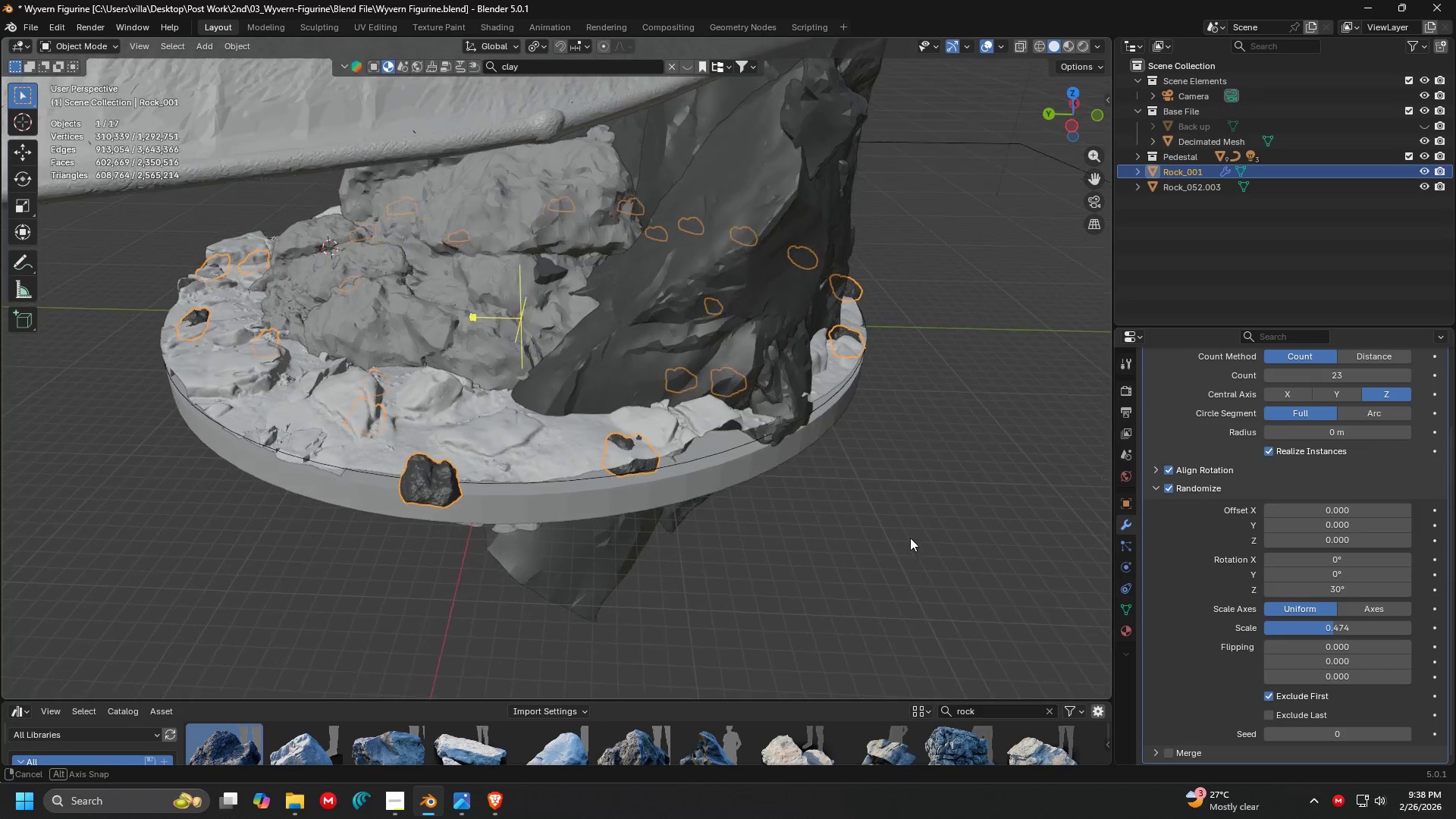 
left_click([1352, 610])
 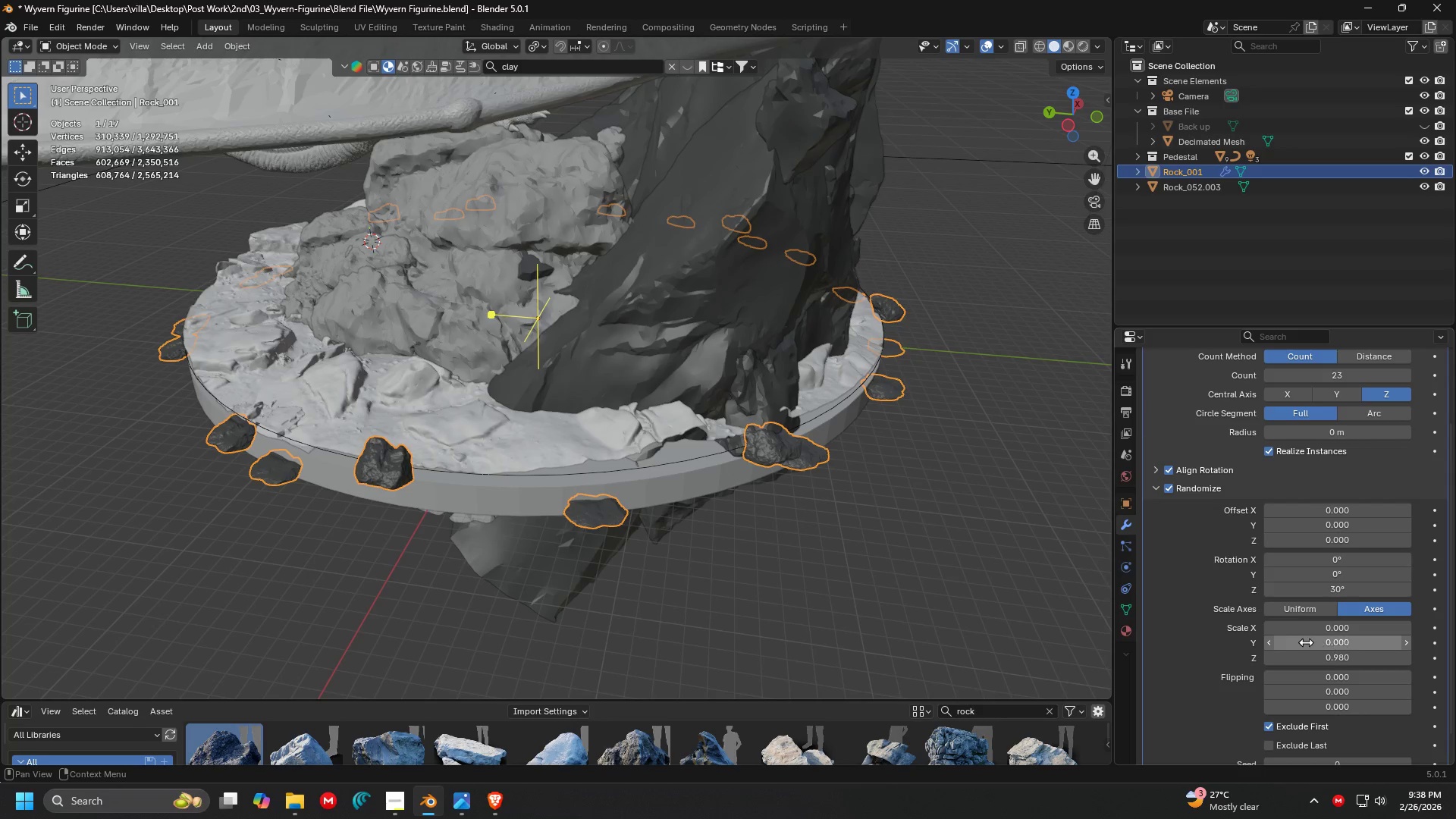 
left_click_drag(start_coordinate=[1305, 642], to_coordinate=[189, 175])
 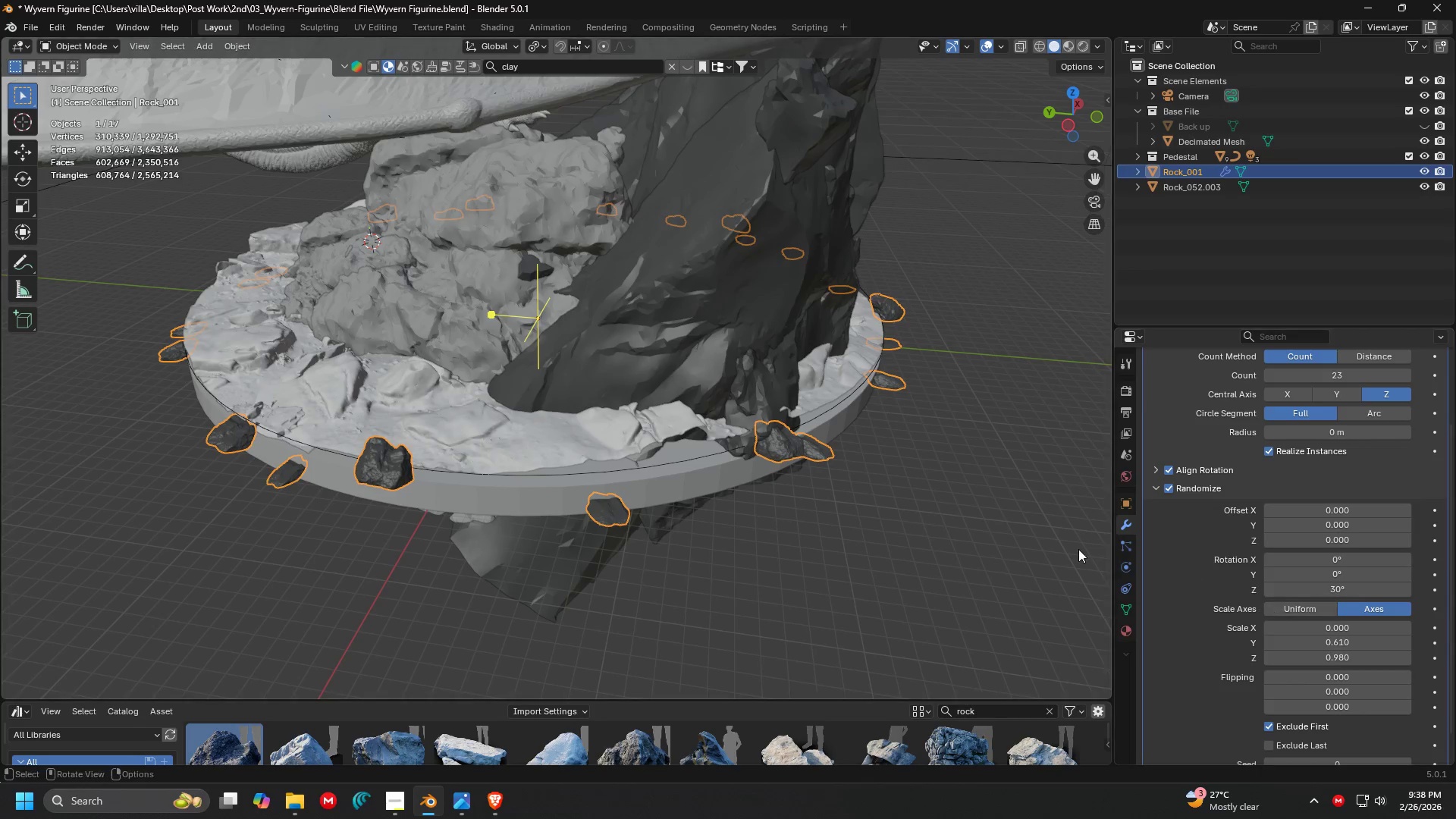 
scroll: coordinate [959, 544], scroll_direction: down, amount: 1.0
 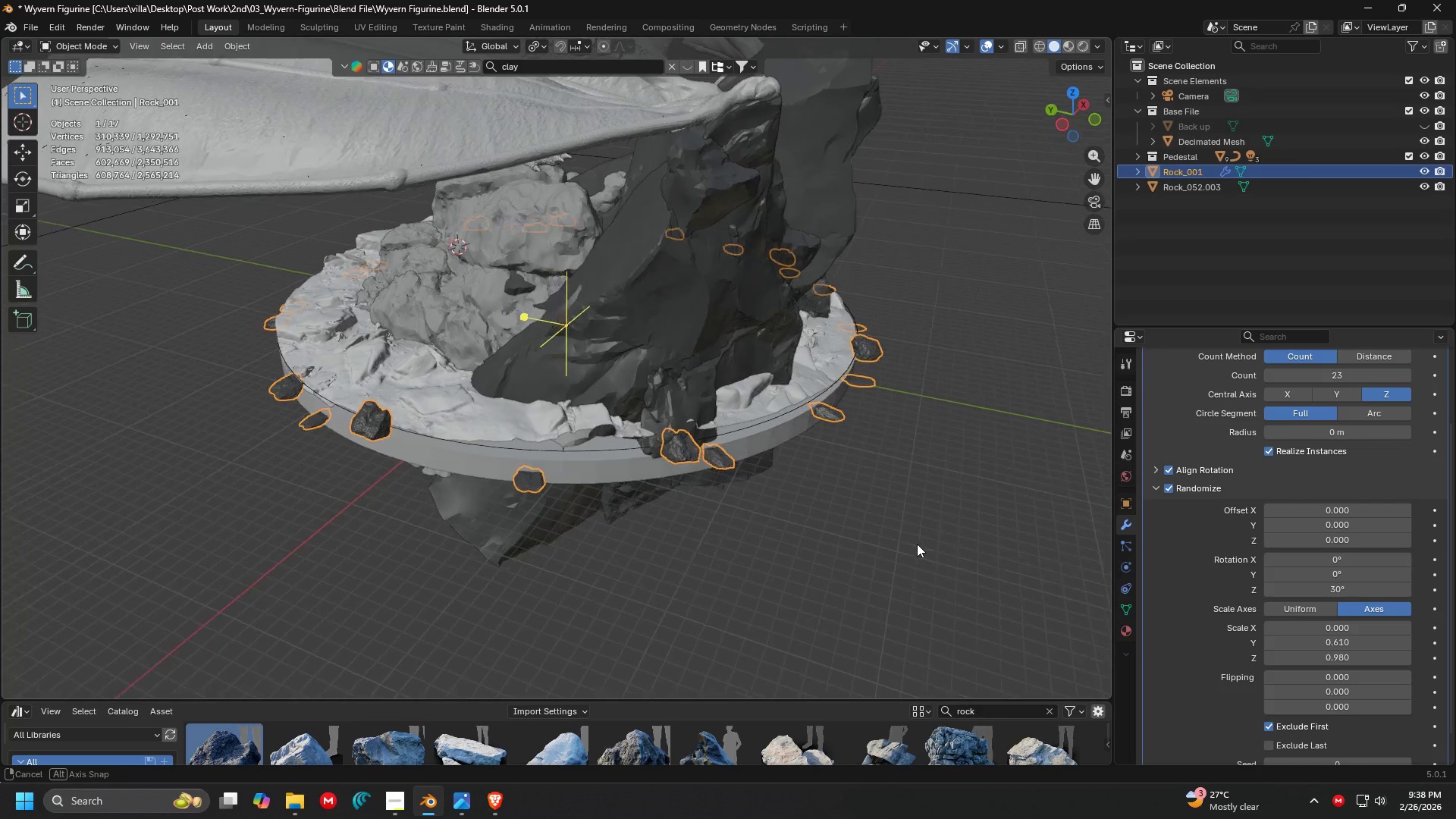 
scroll: coordinate [870, 518], scroll_direction: up, amount: 2.0
 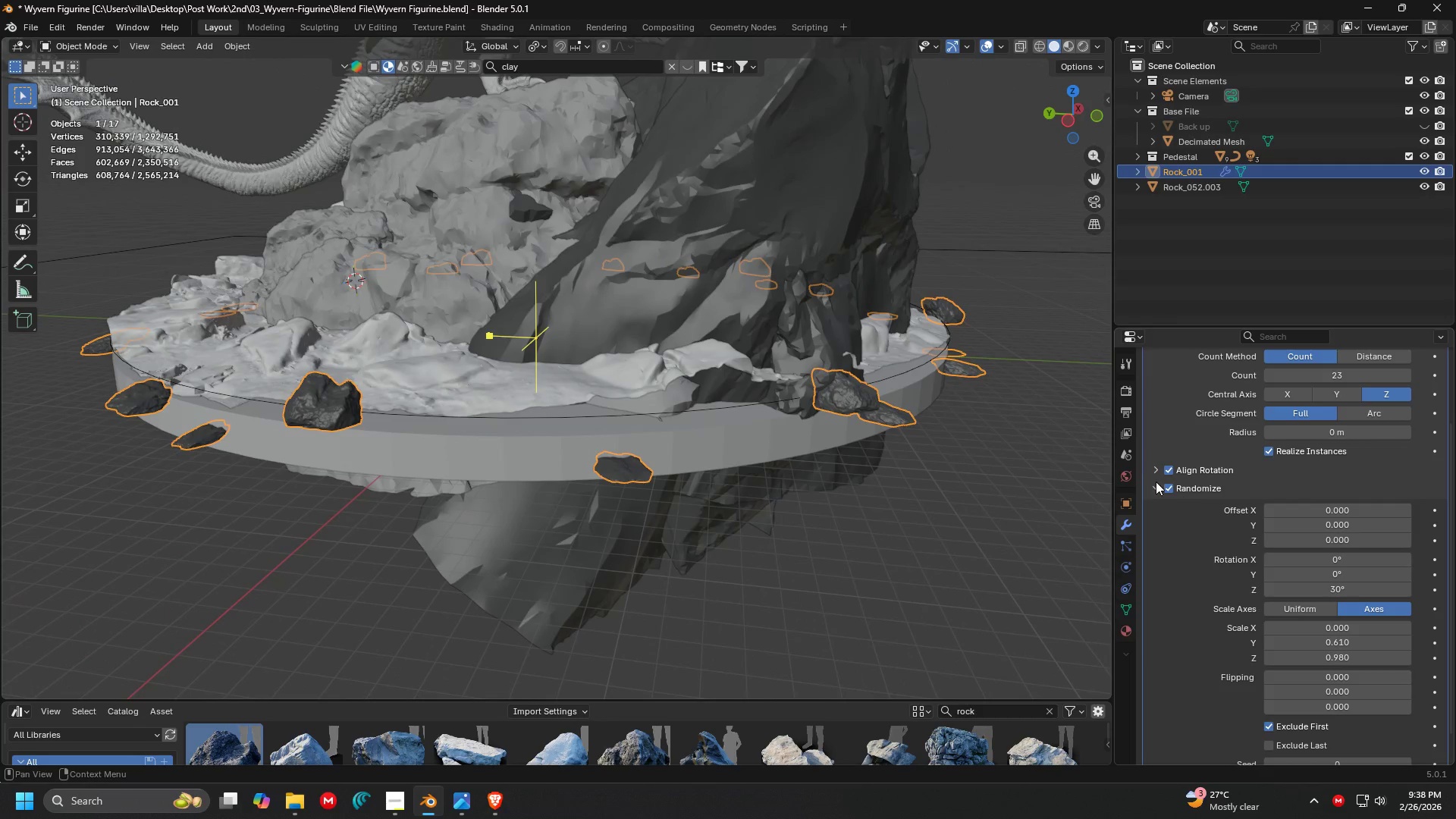 
left_click([1172, 487])
 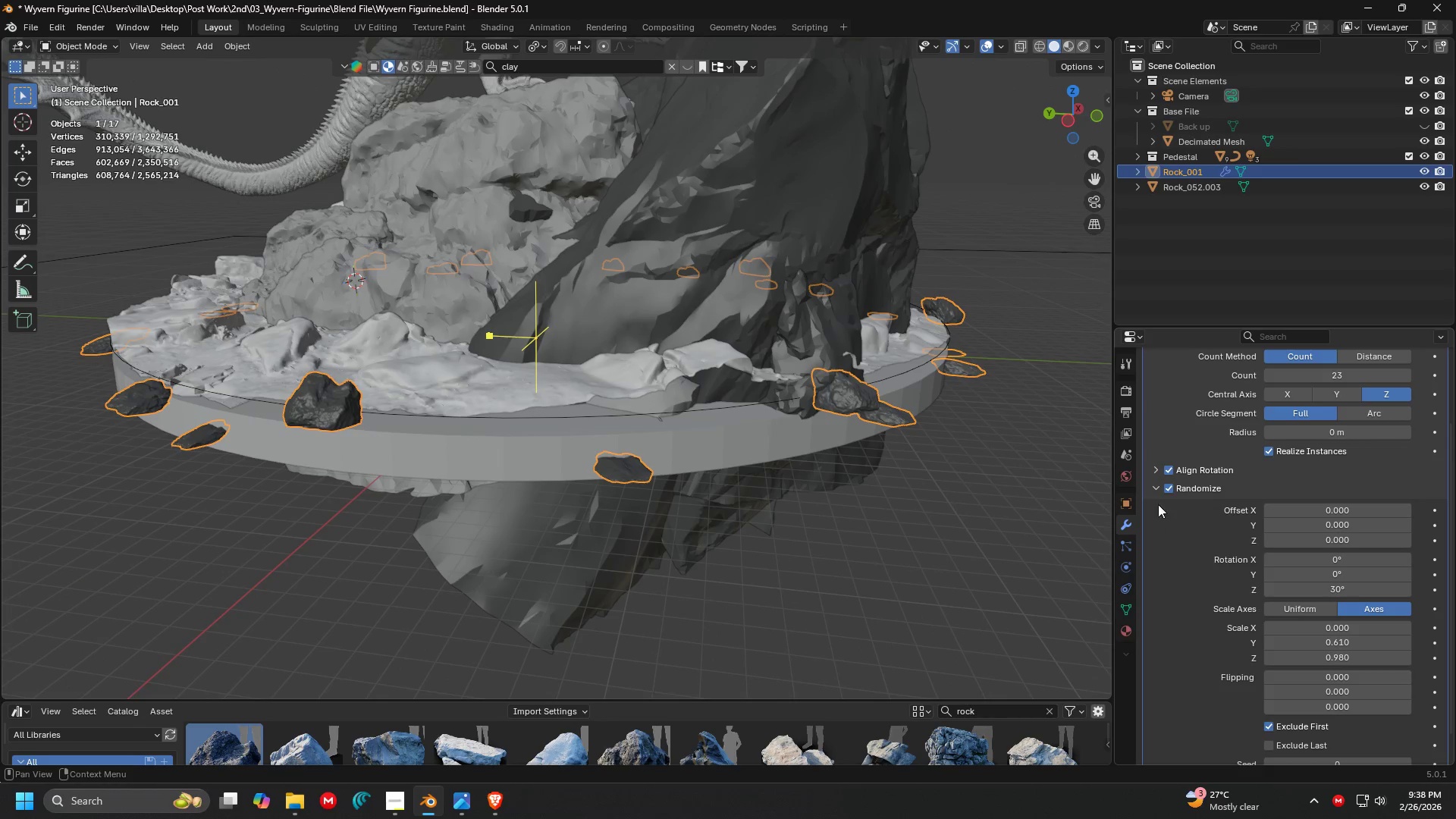 
left_click([1166, 488])
 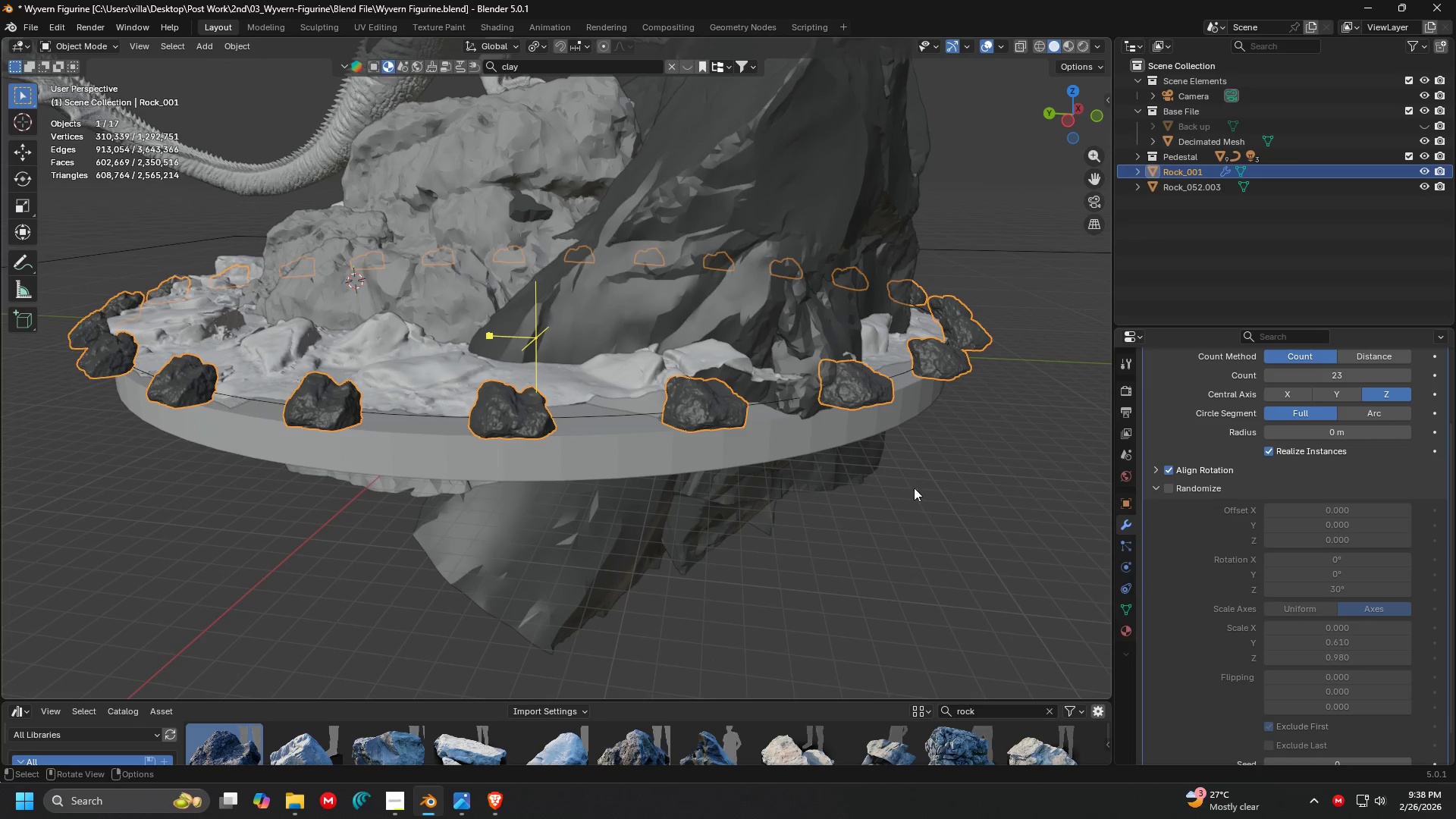 
scroll: coordinate [898, 488], scroll_direction: up, amount: 1.0
 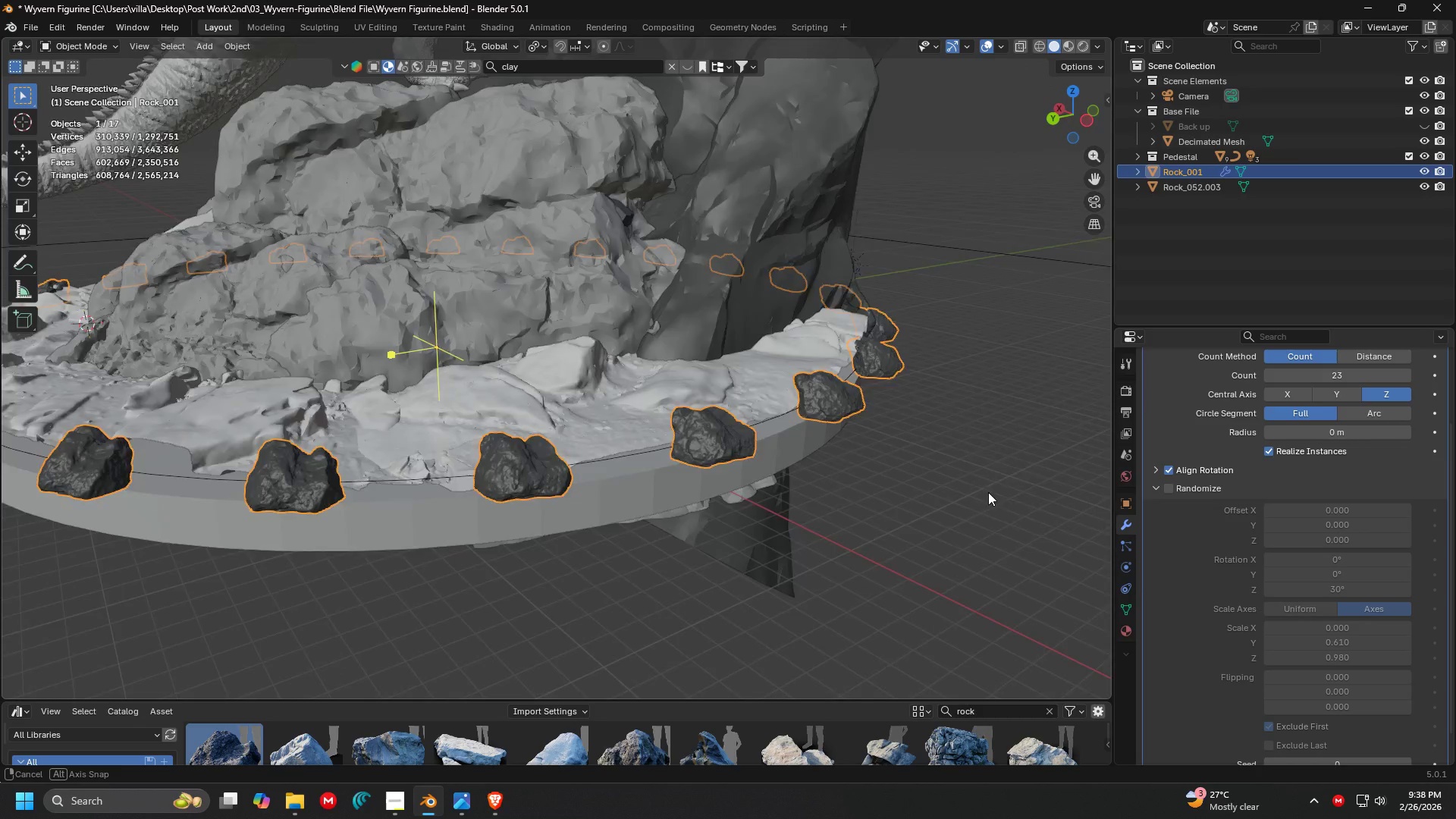 
scroll: coordinate [865, 490], scroll_direction: down, amount: 1.0
 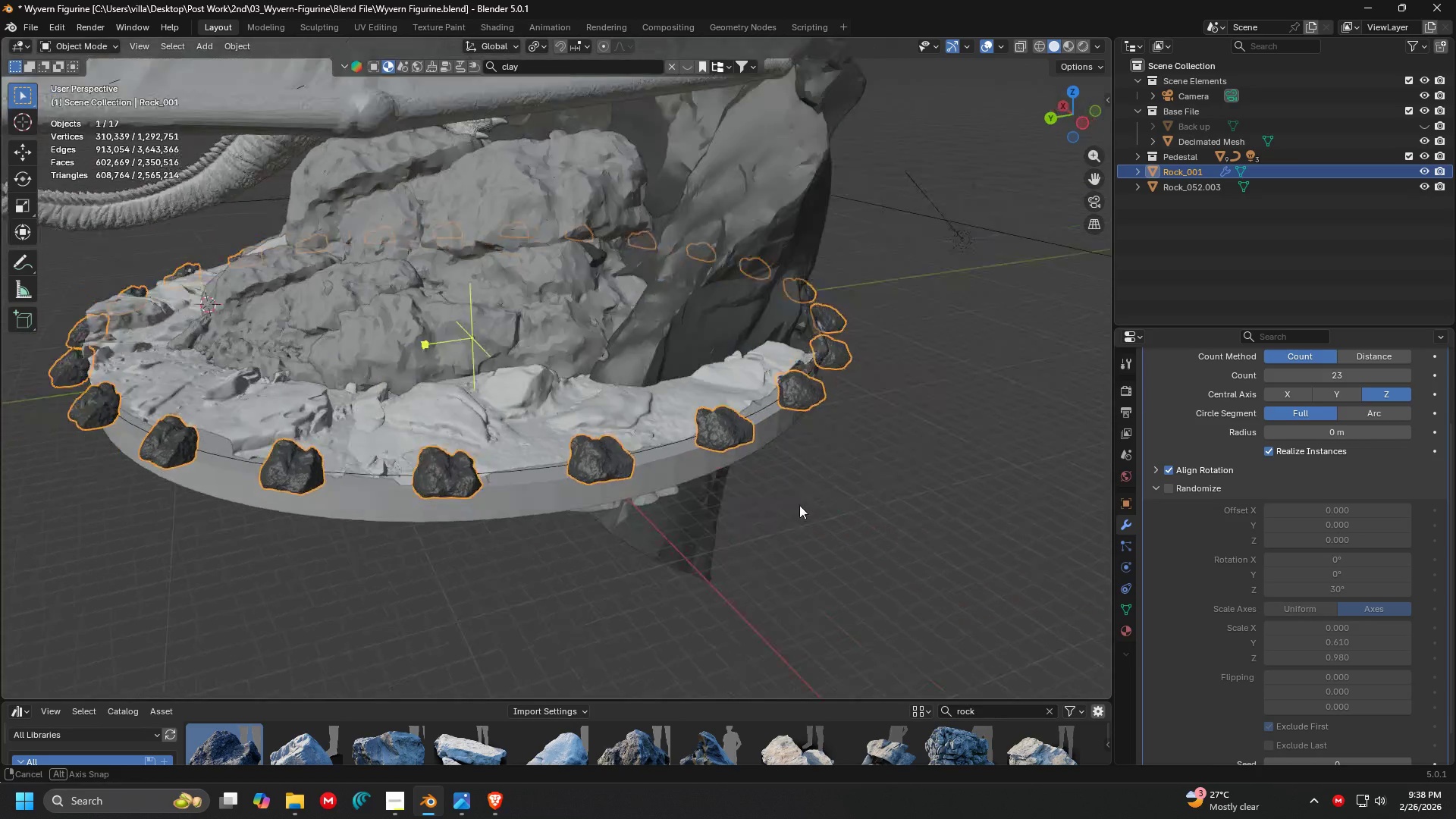 
scroll: coordinate [768, 496], scroll_direction: up, amount: 1.0
 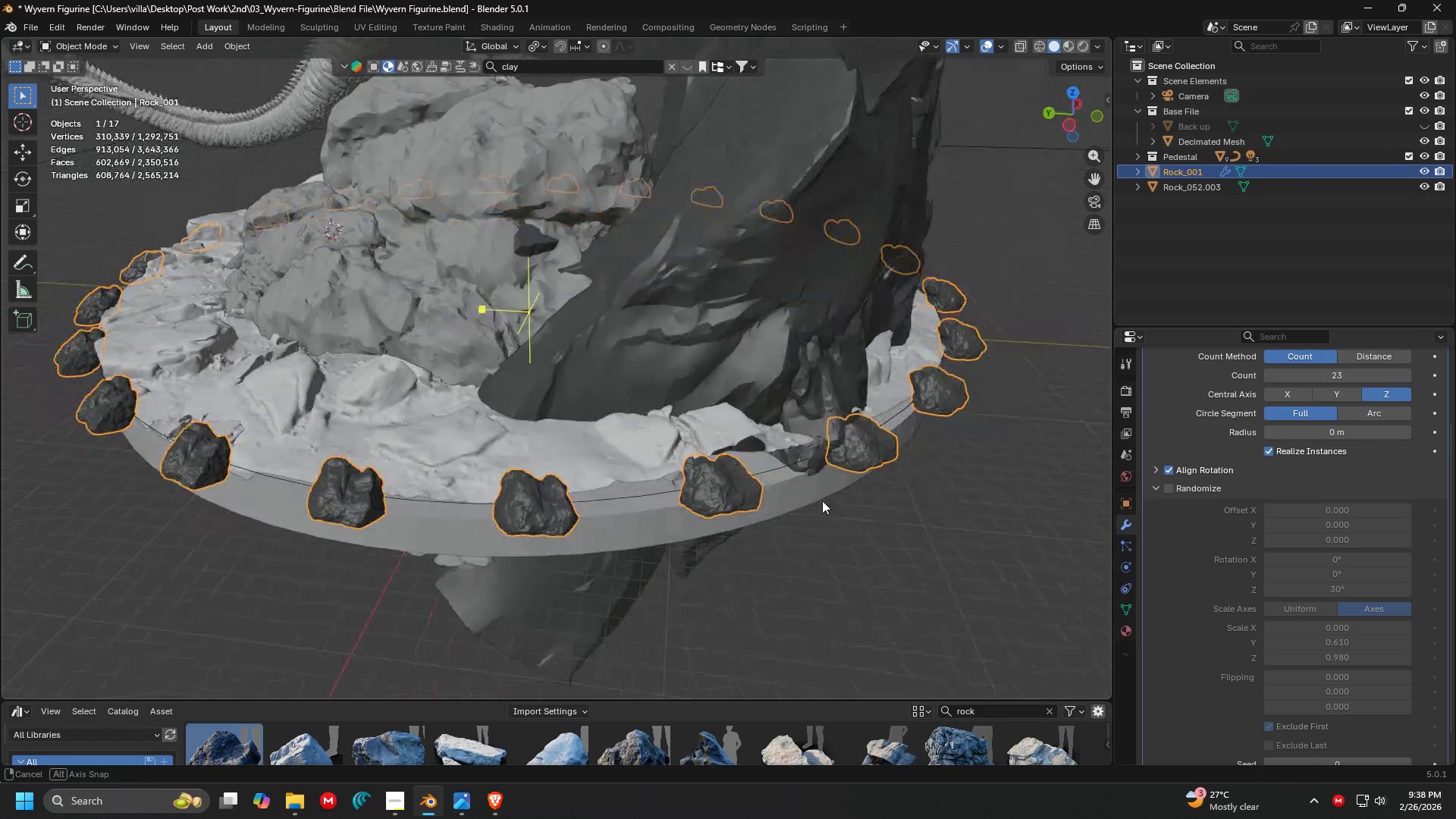 
scroll: coordinate [875, 496], scroll_direction: down, amount: 1.0
 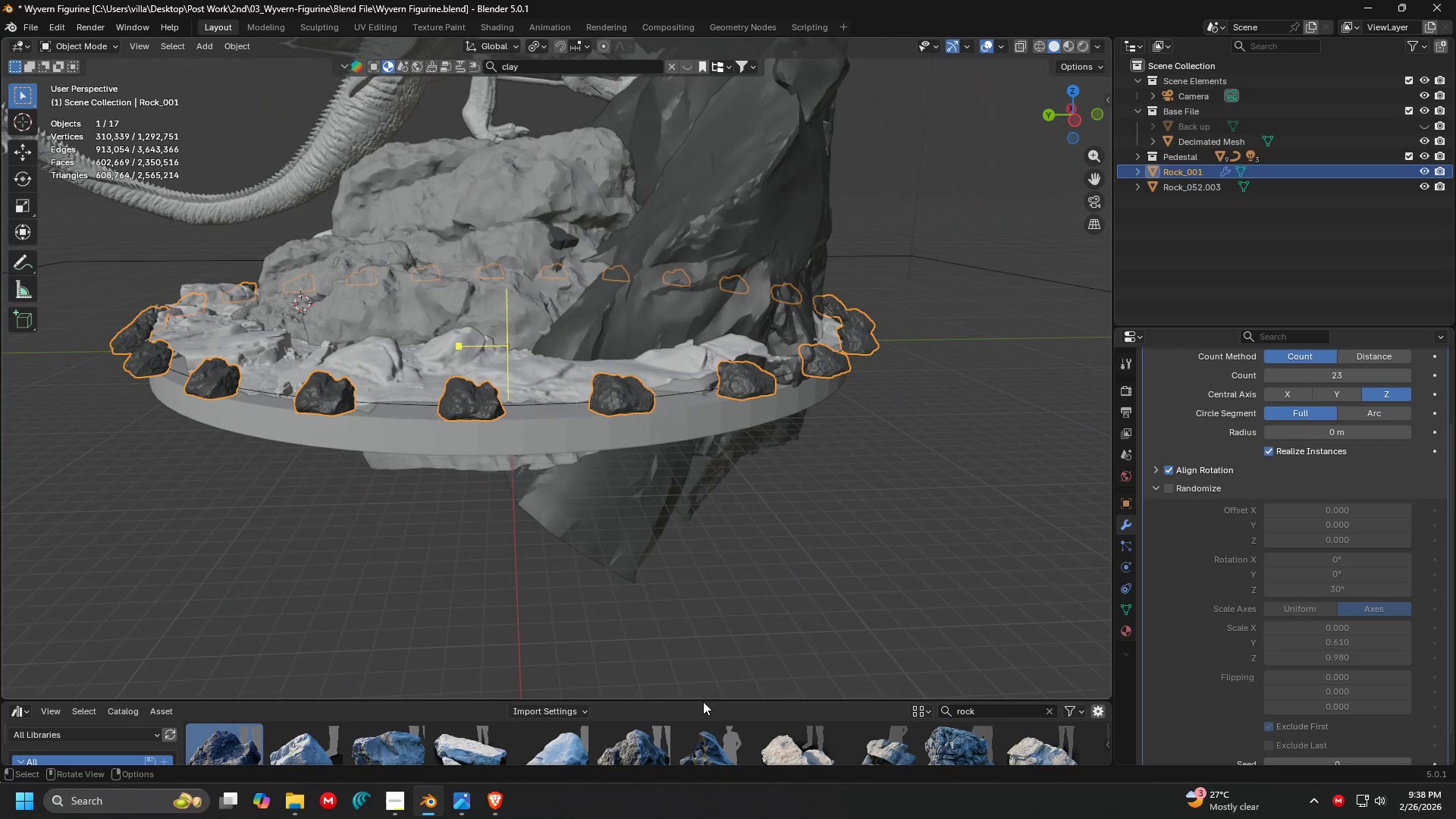 
left_click_drag(start_coordinate=[711, 698], to_coordinate=[704, 535])
 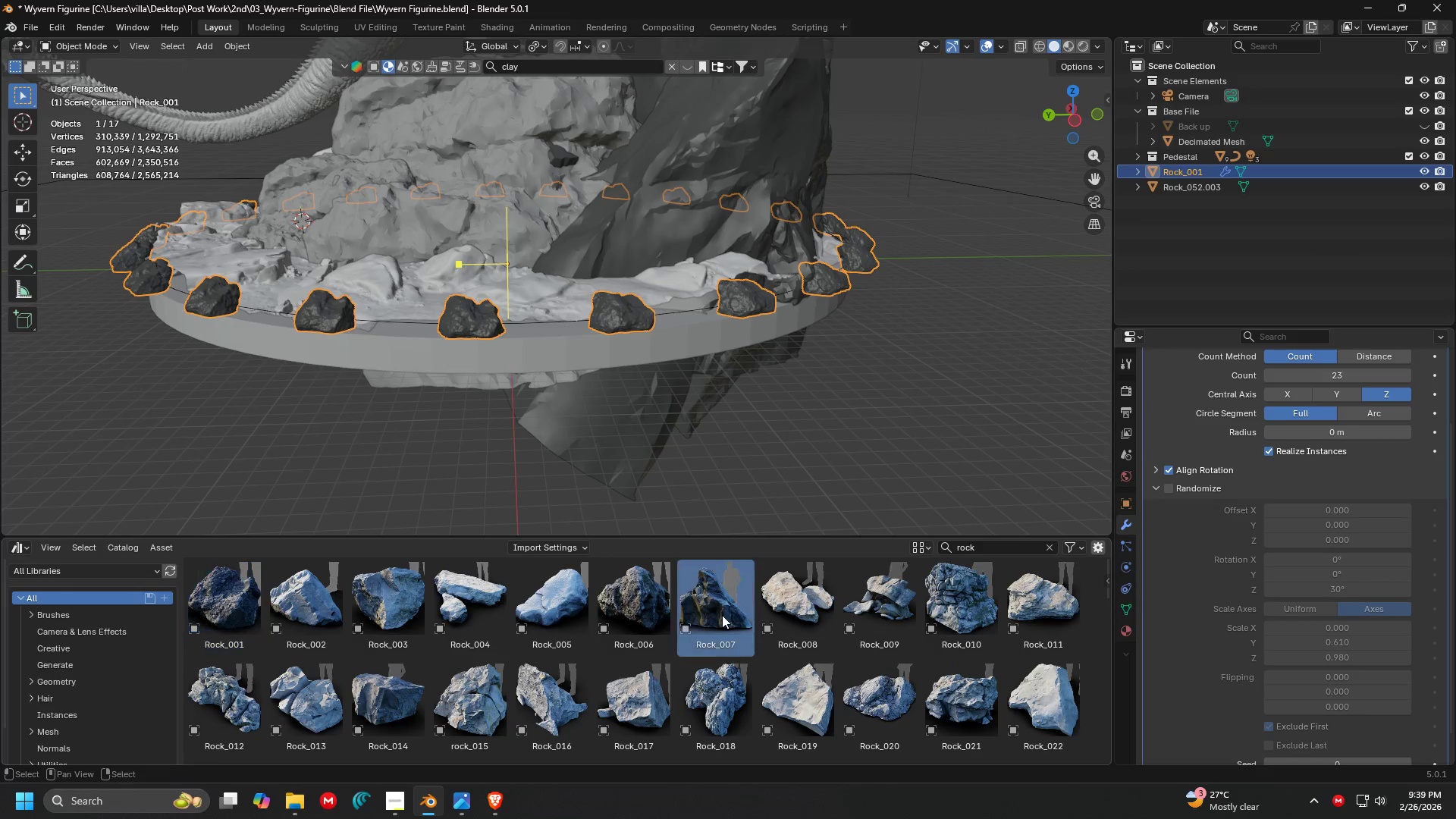 
left_click_drag(start_coordinate=[701, 612], to_coordinate=[868, 466])
 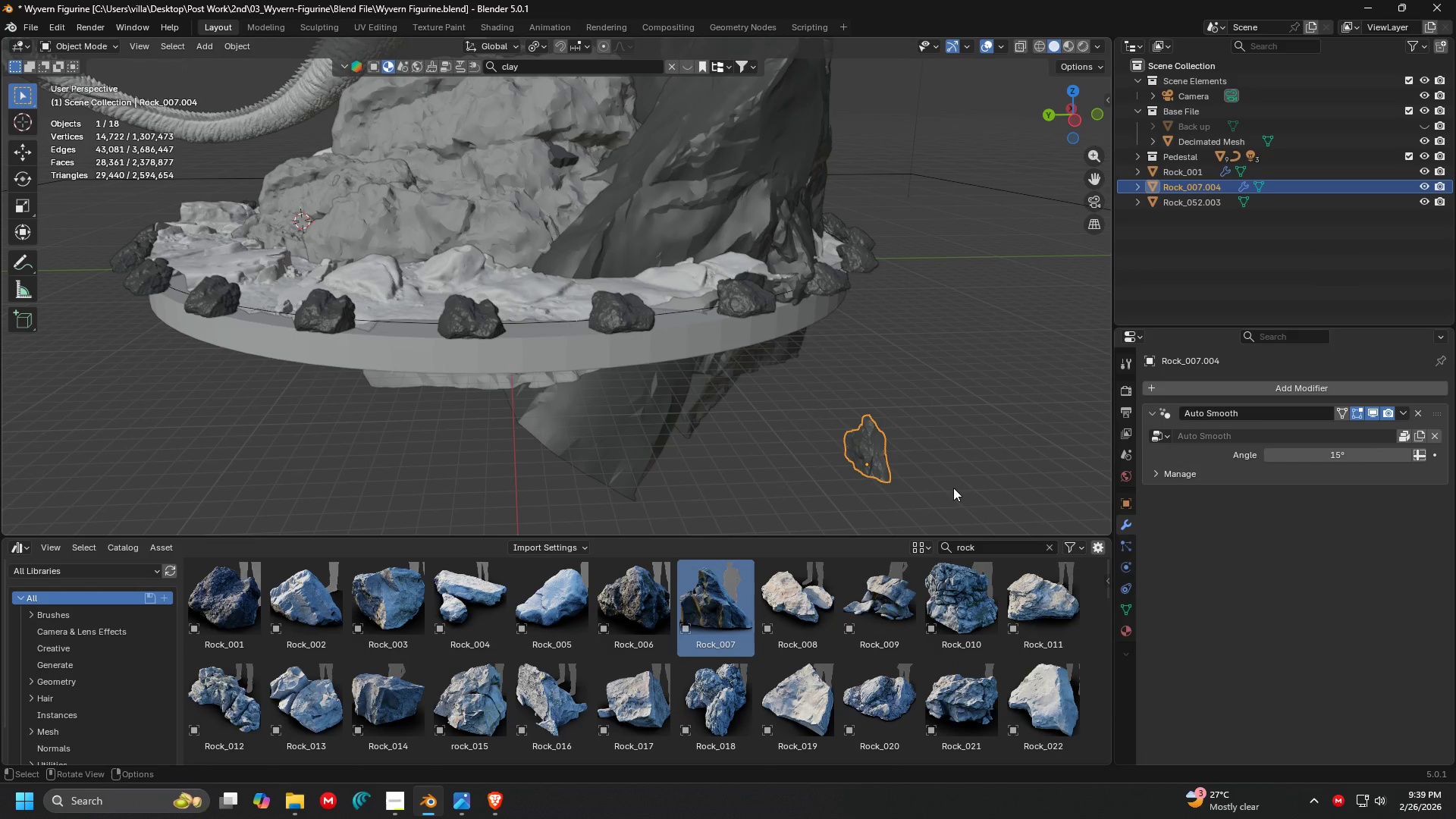 
key(G)
 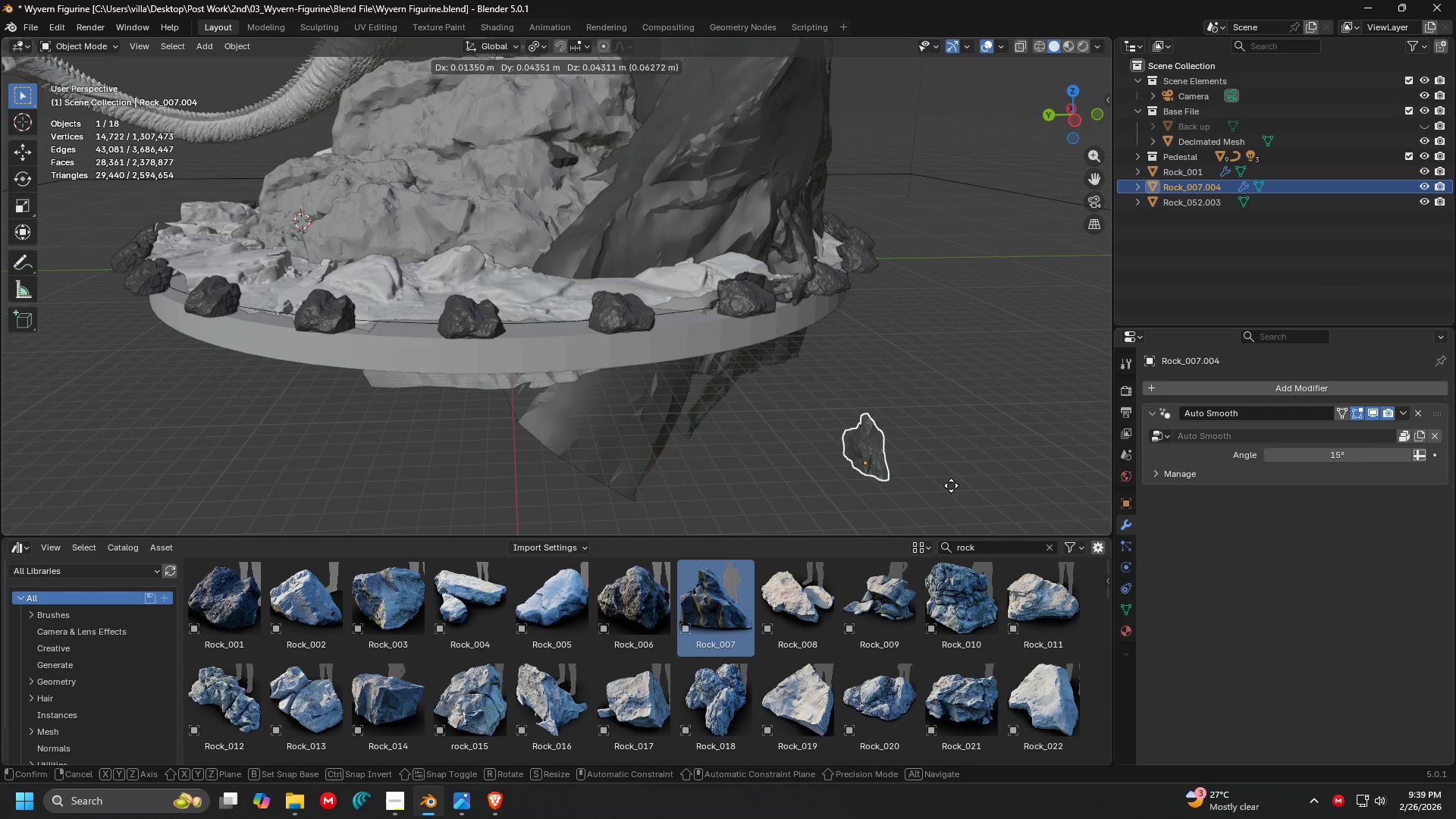 
key(Shift+ShiftLeft)
 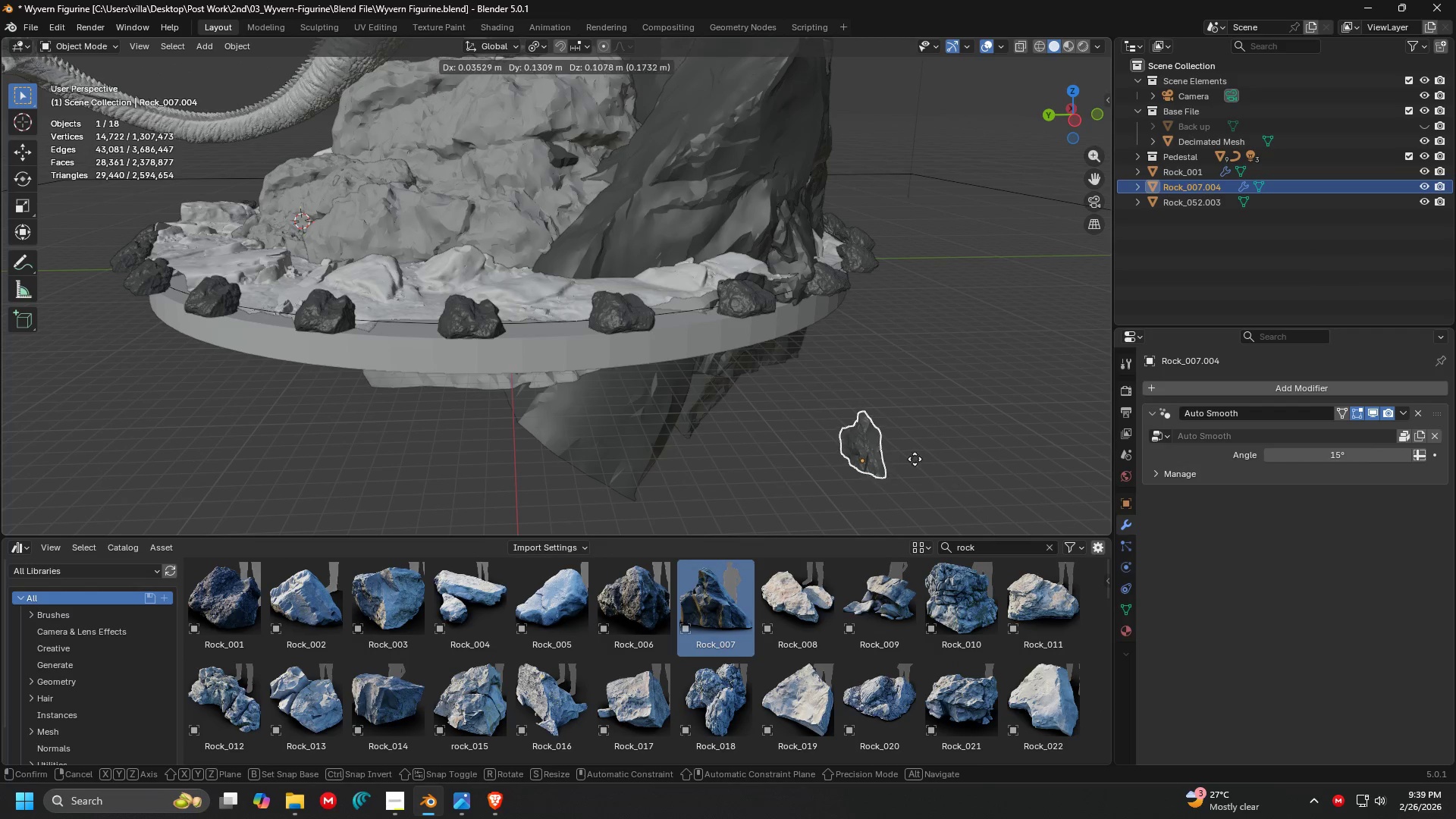 
key(Shift+Z)
 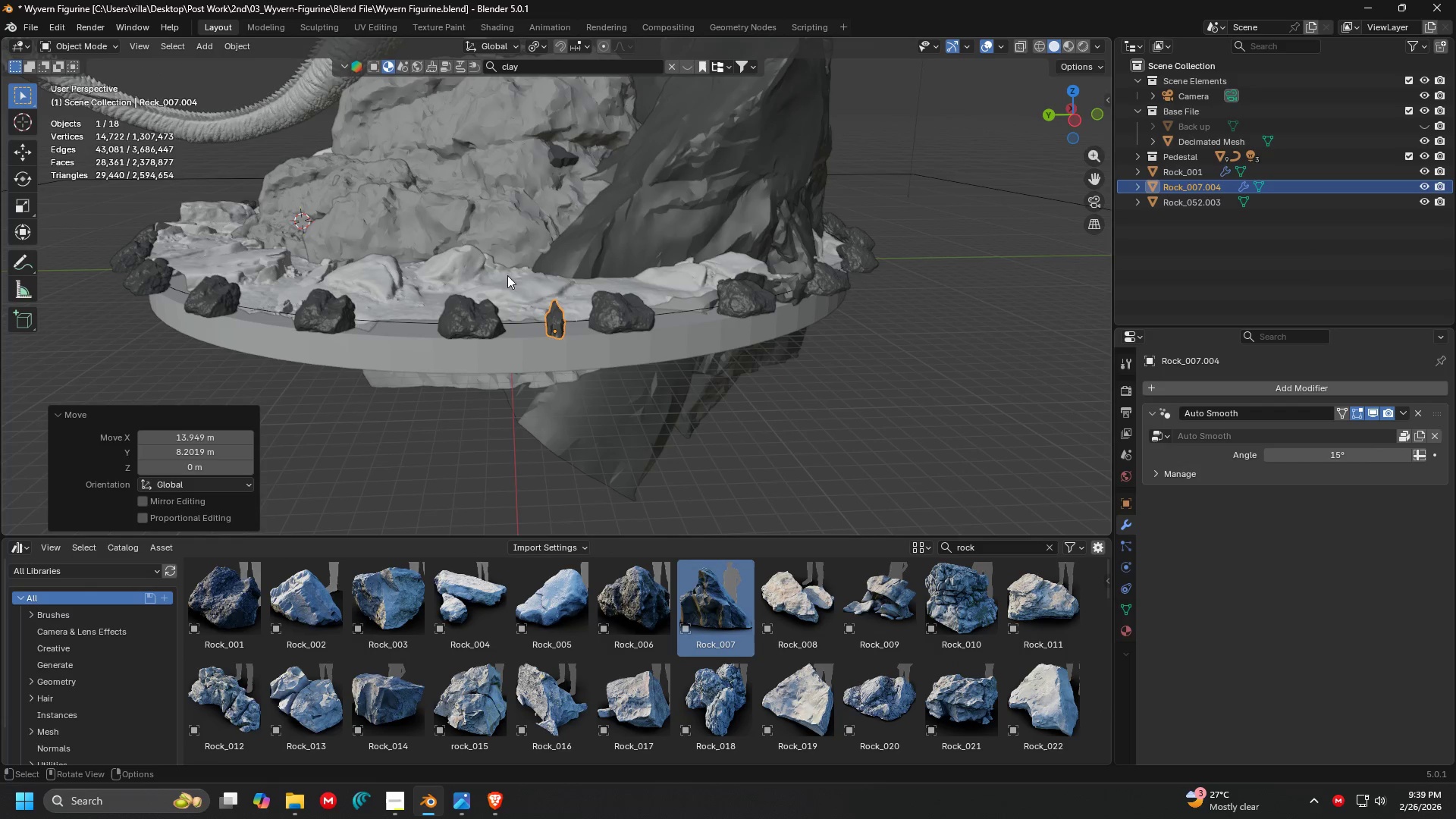 
key(Shift+ShiftLeft)
 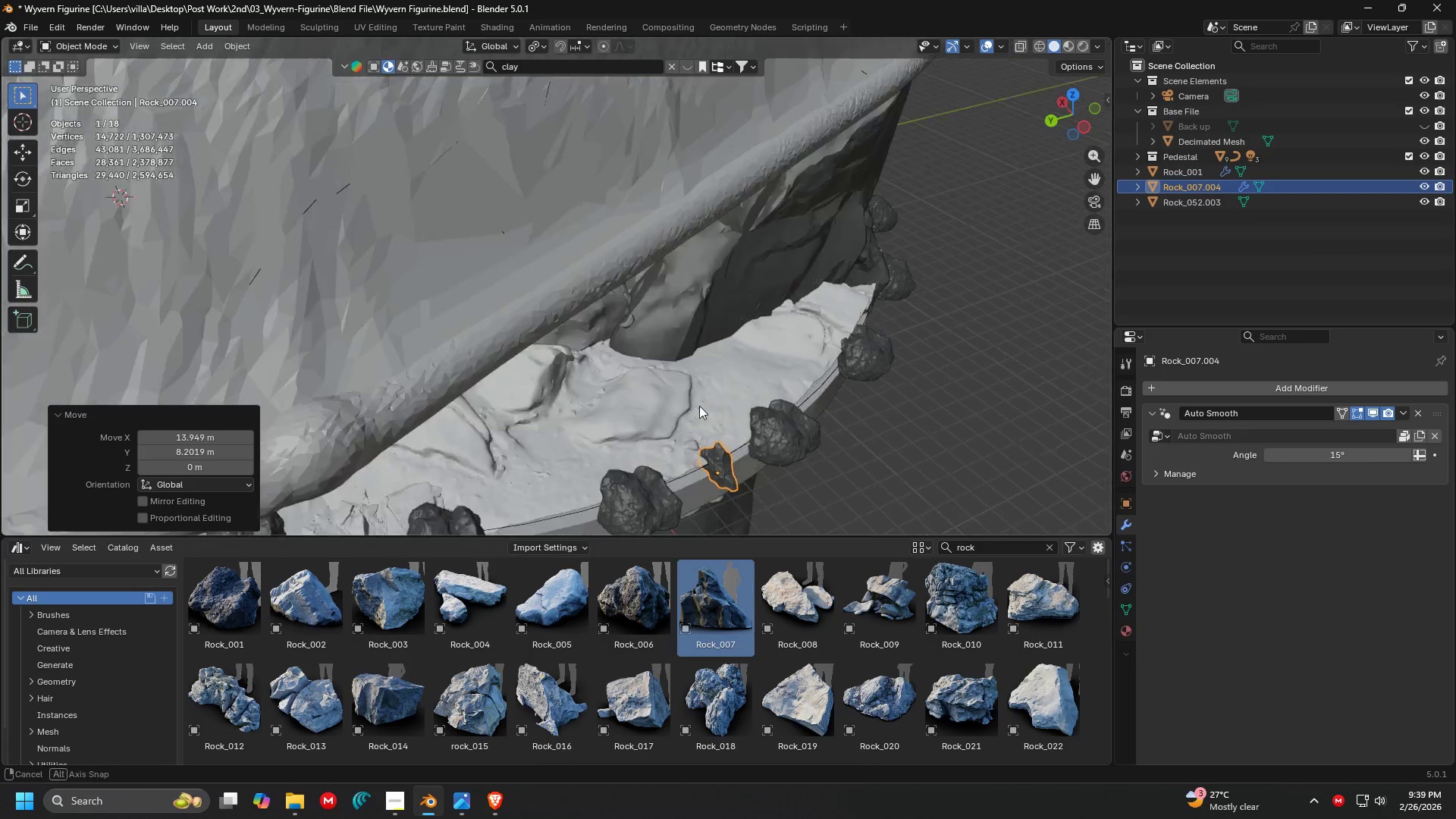 
scroll: coordinate [660, 391], scroll_direction: up, amount: 3.0
 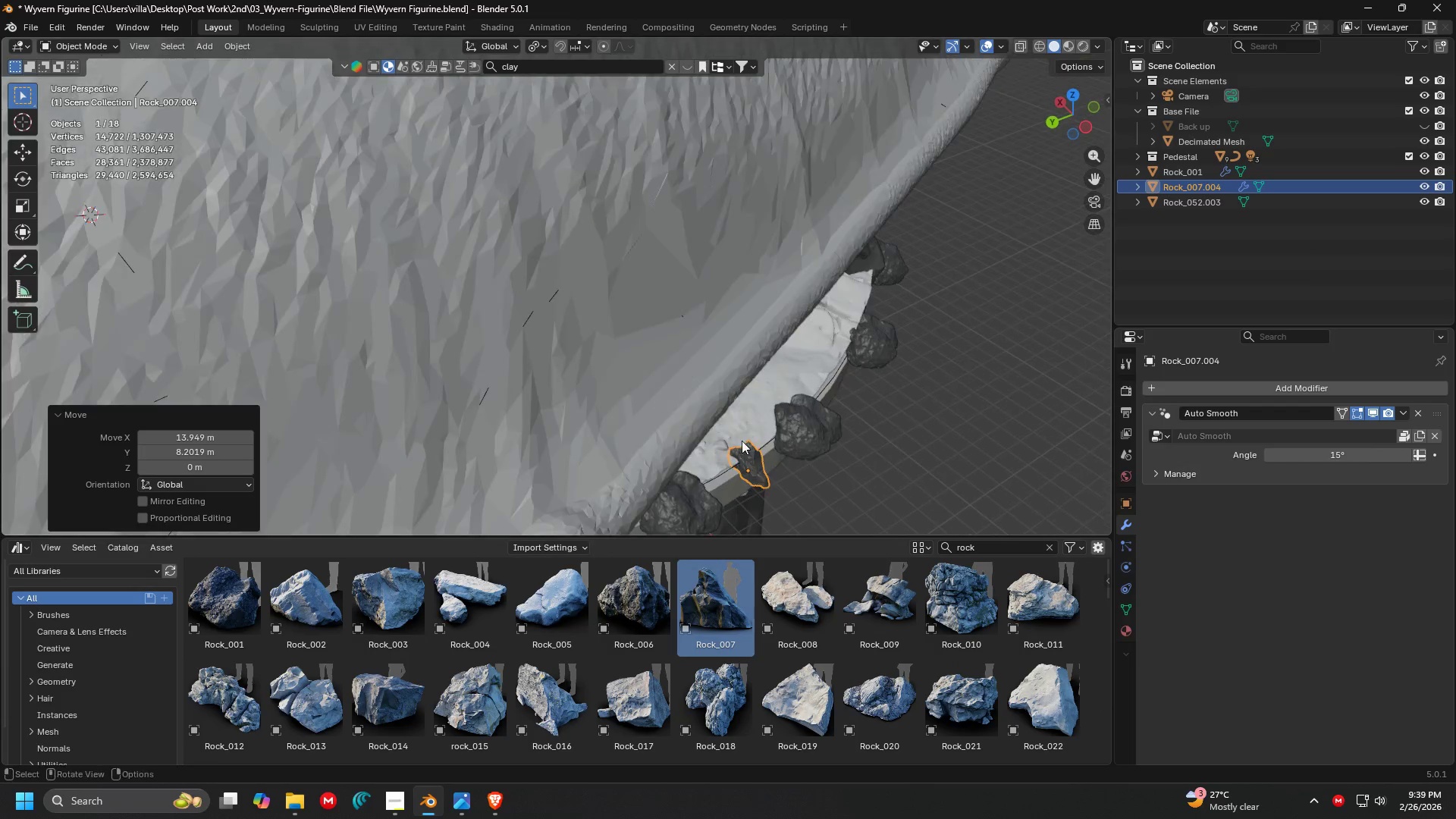 
key(Shift+ShiftLeft)
 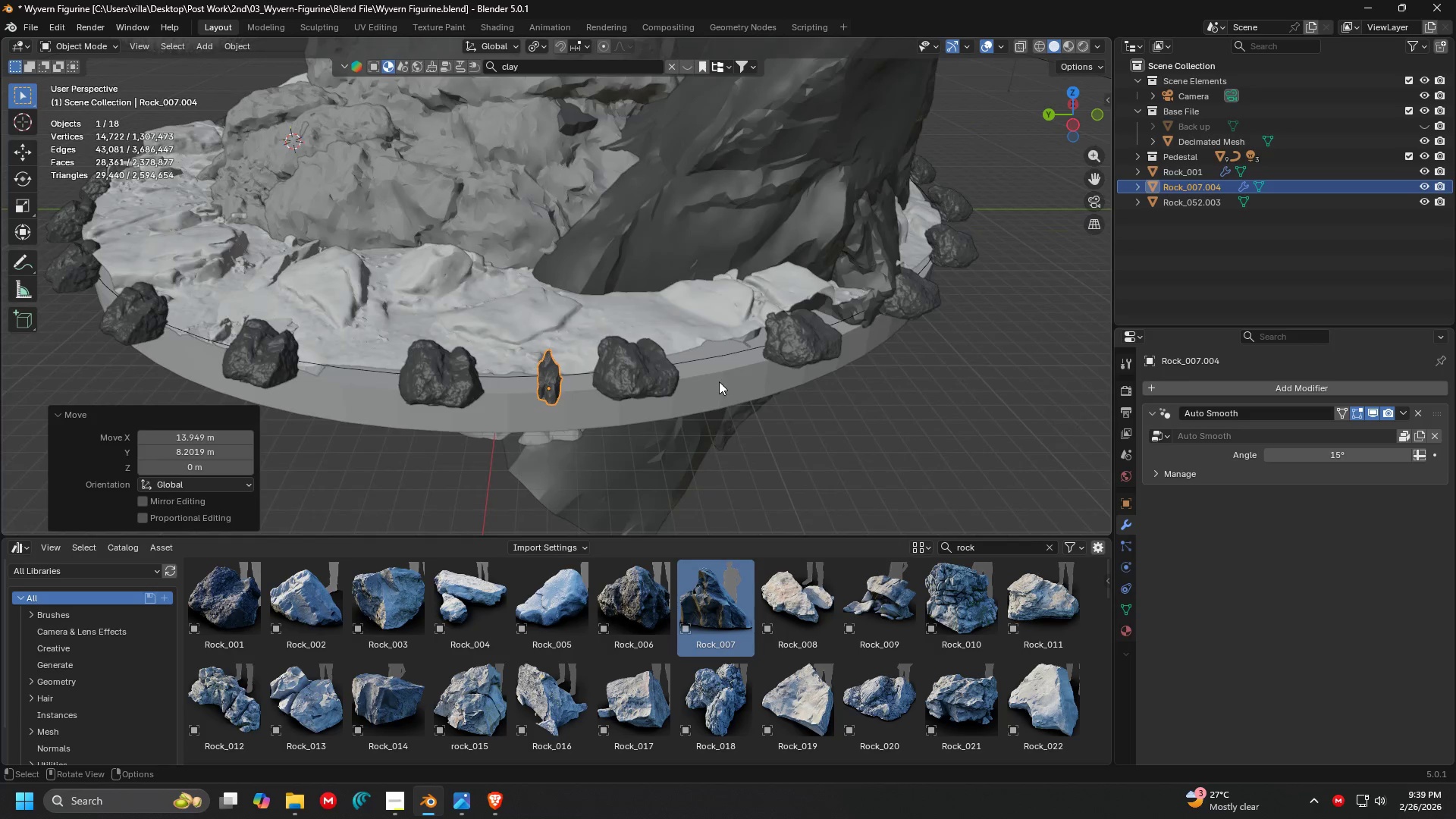 
key(R)
 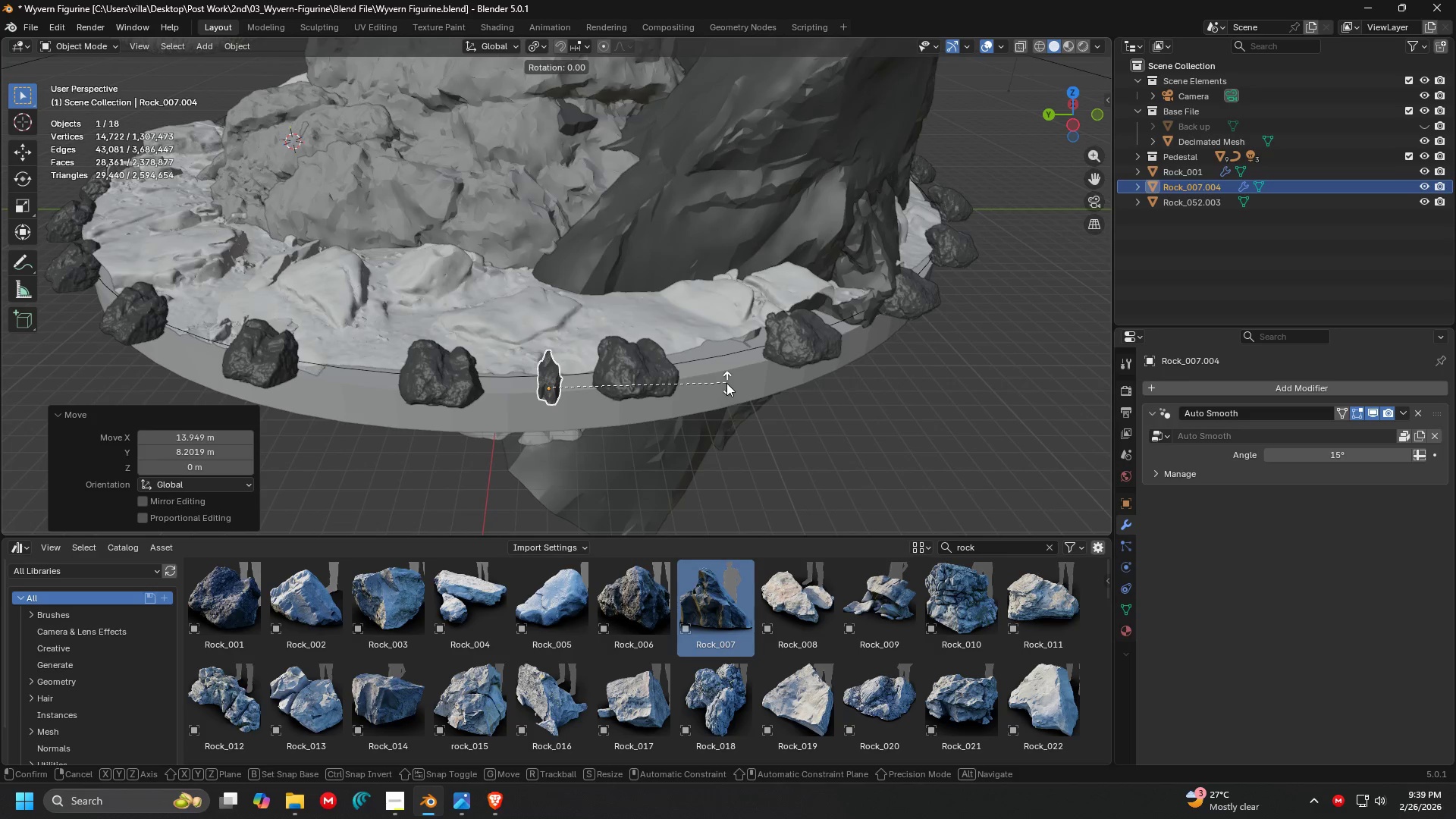 
scroll: coordinate [714, 381], scroll_direction: up, amount: 1.0
 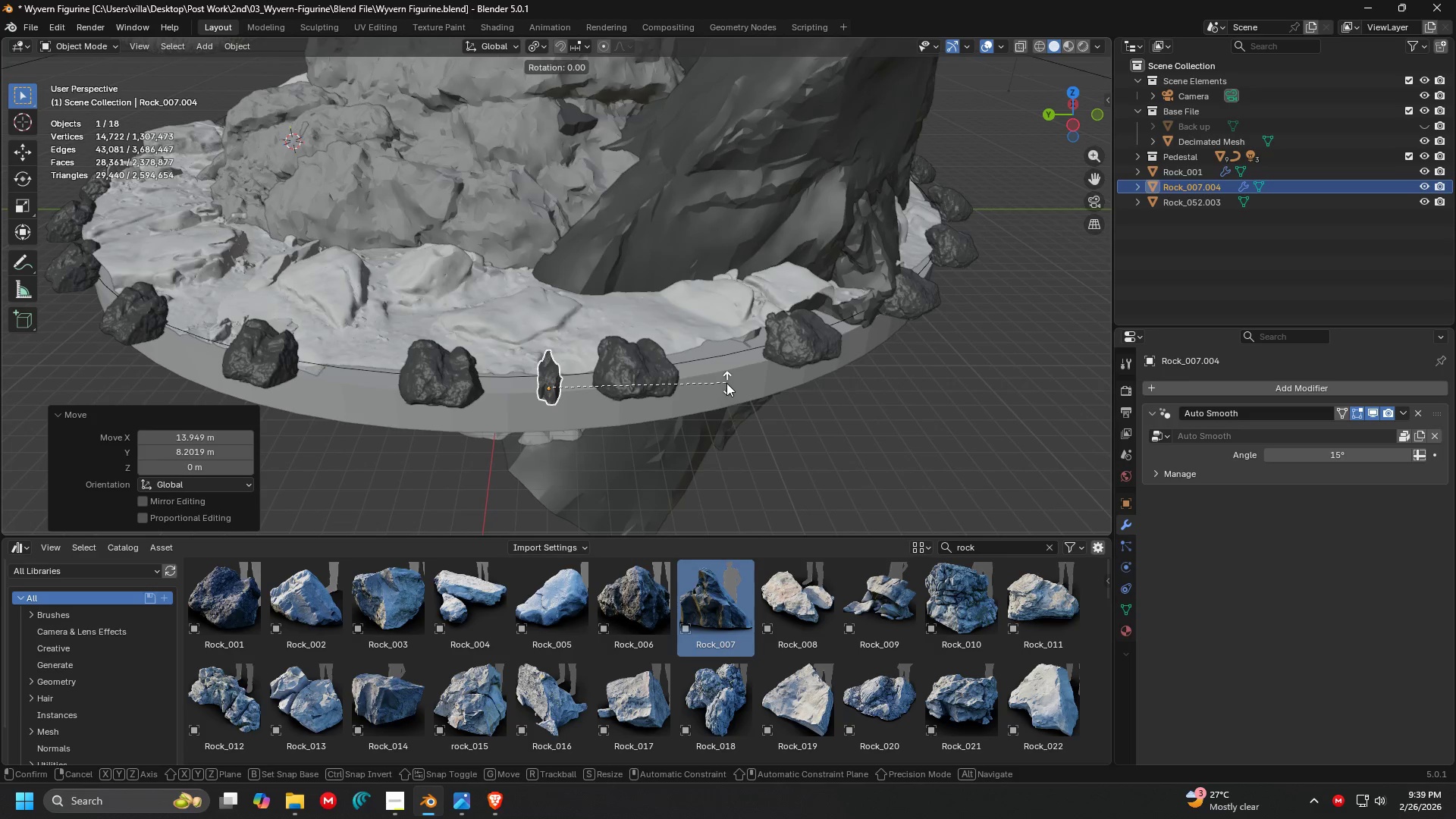 
key(Z)
 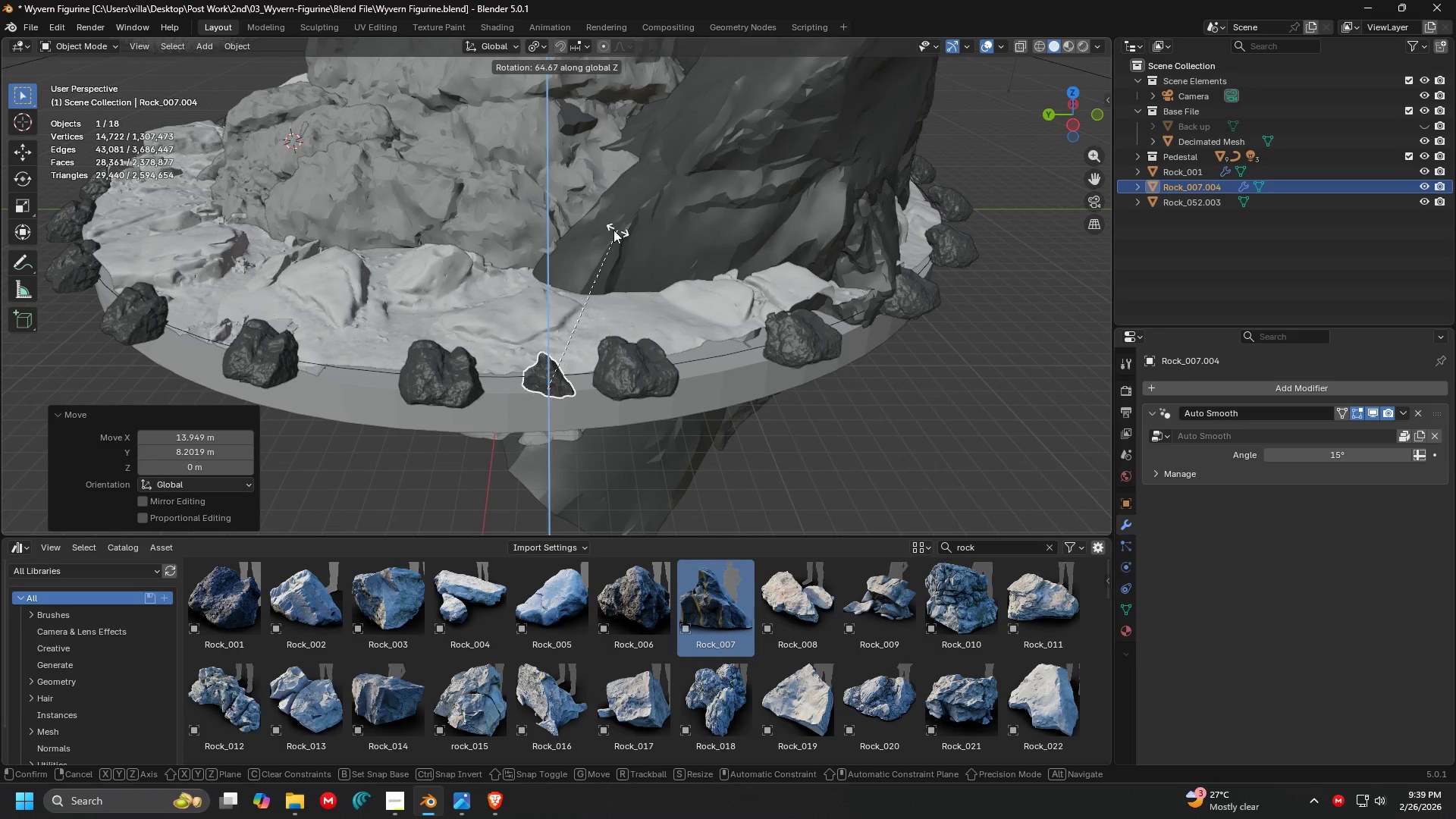 
left_click([601, 226])
 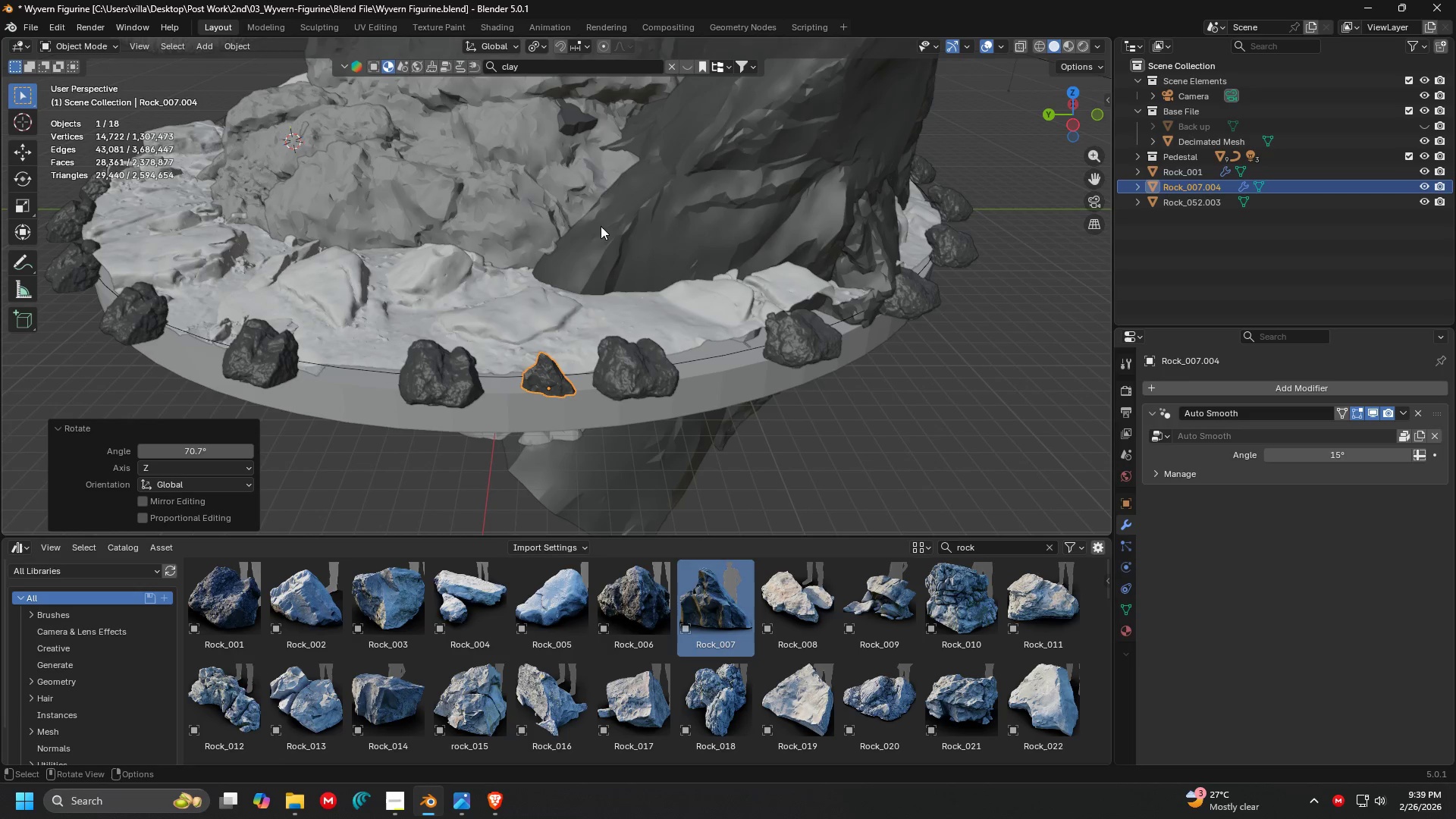 
key(S)
 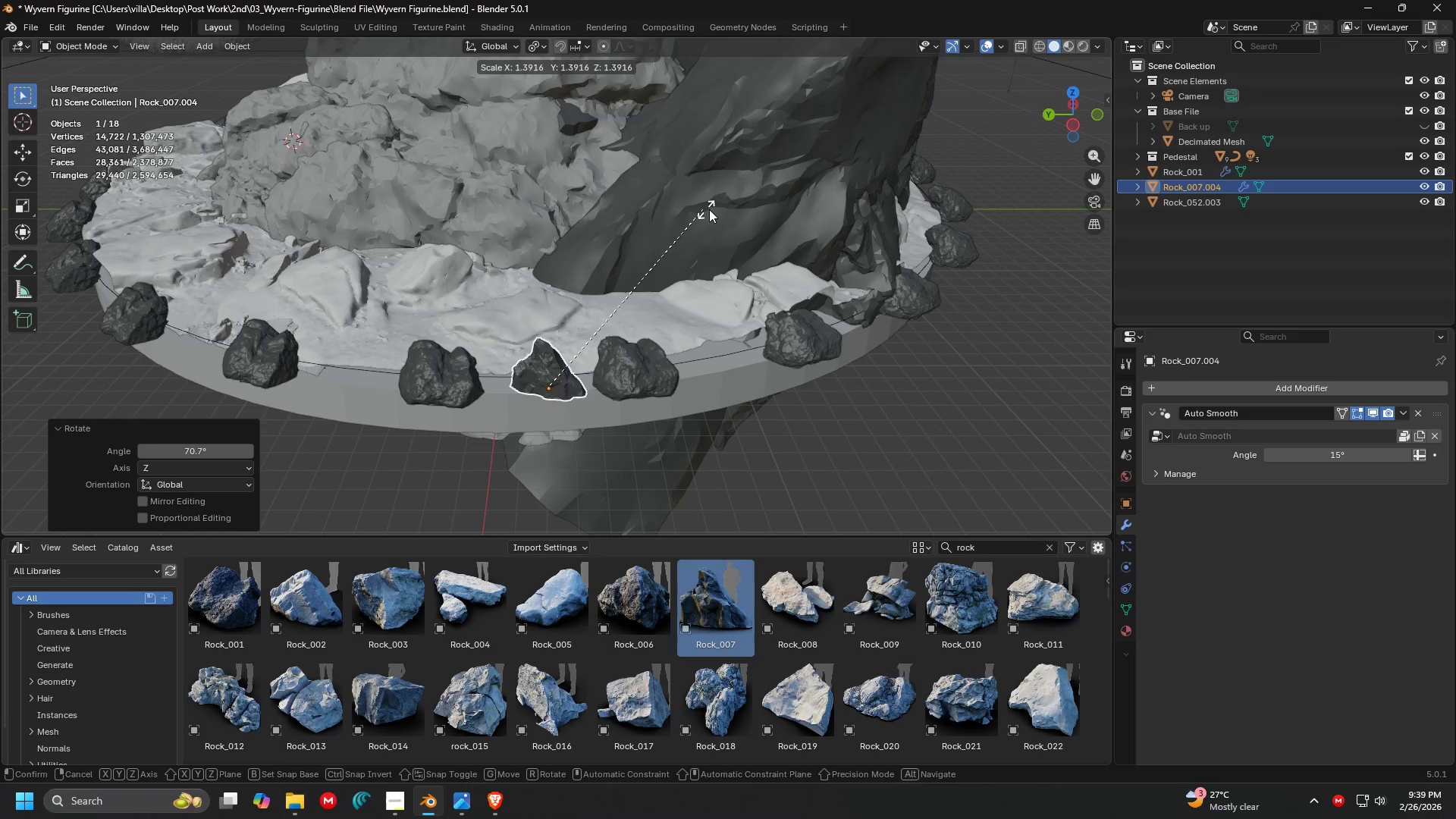 
left_click([751, 209])
 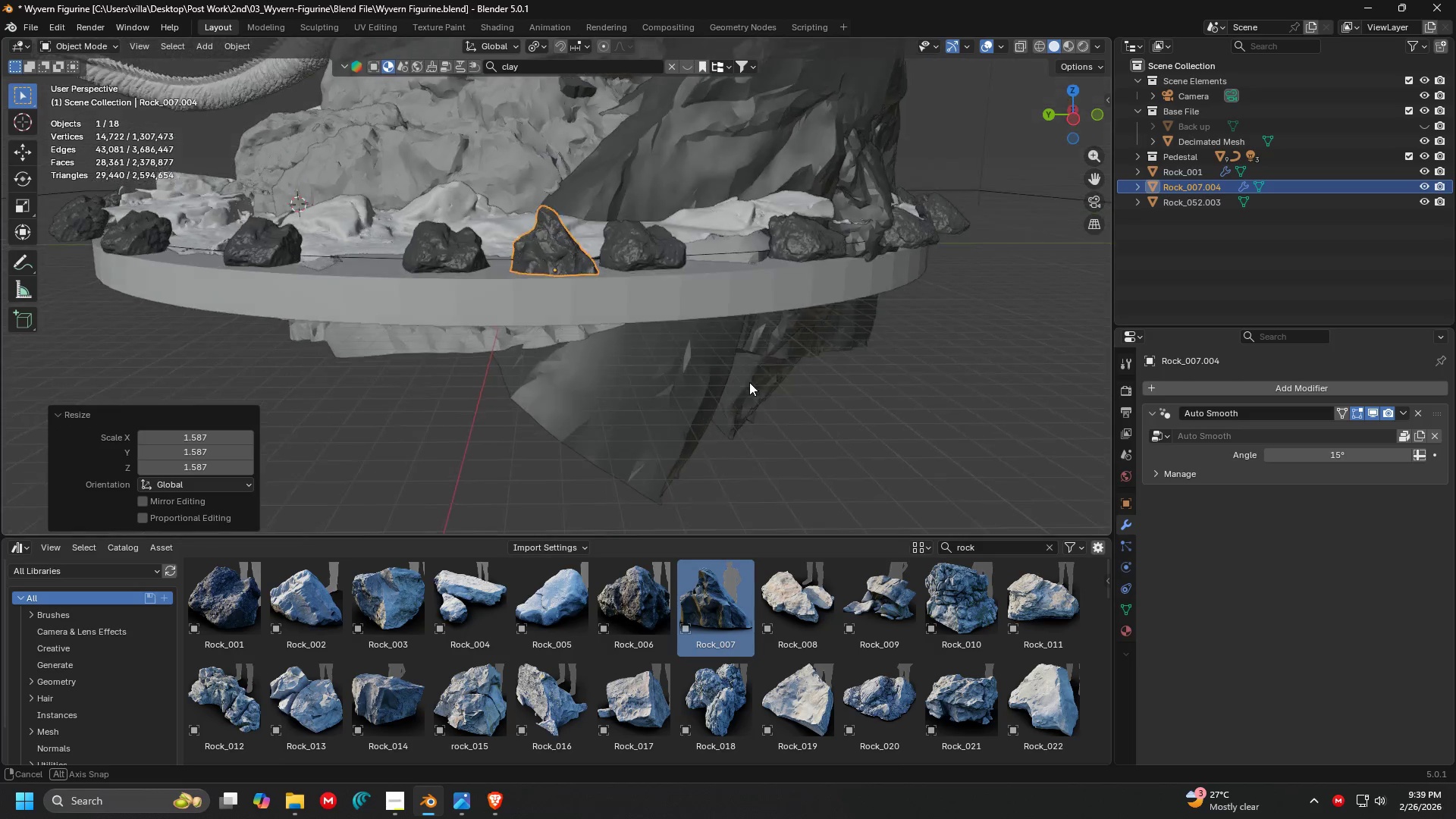 
key(Shift+ShiftLeft)
 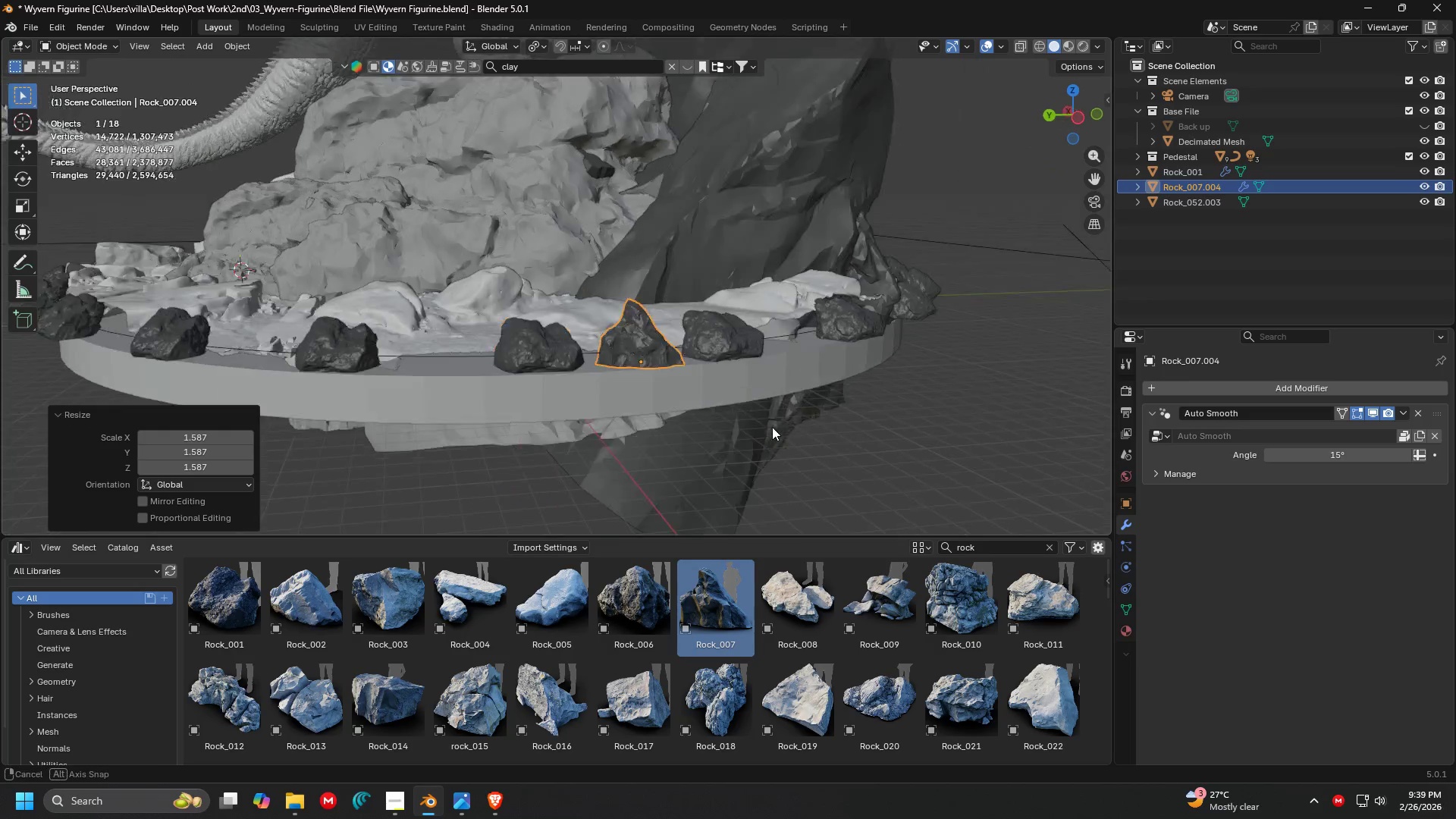 
key(Shift+ShiftLeft)
 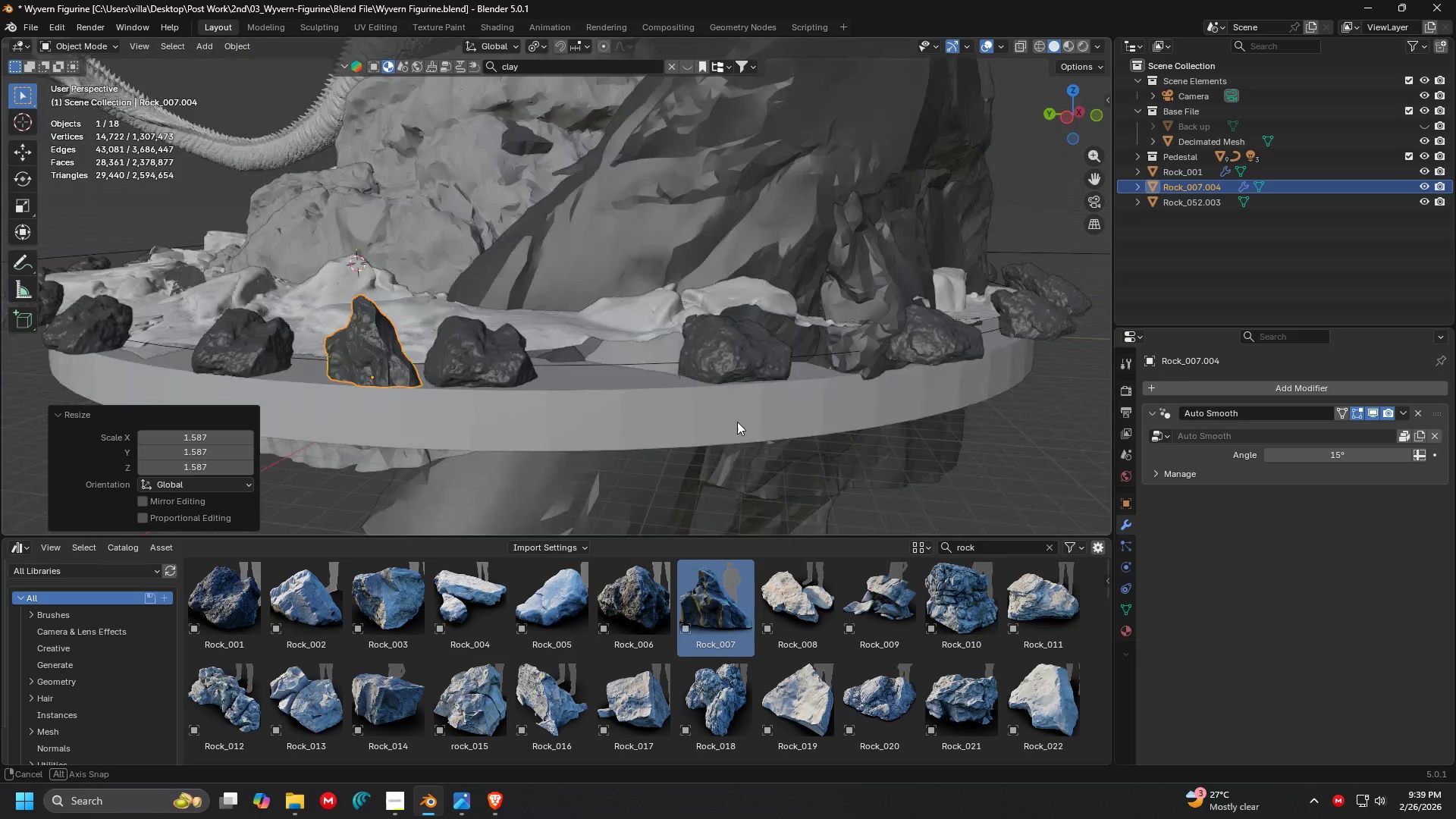 
scroll: coordinate [787, 430], scroll_direction: up, amount: 2.0
 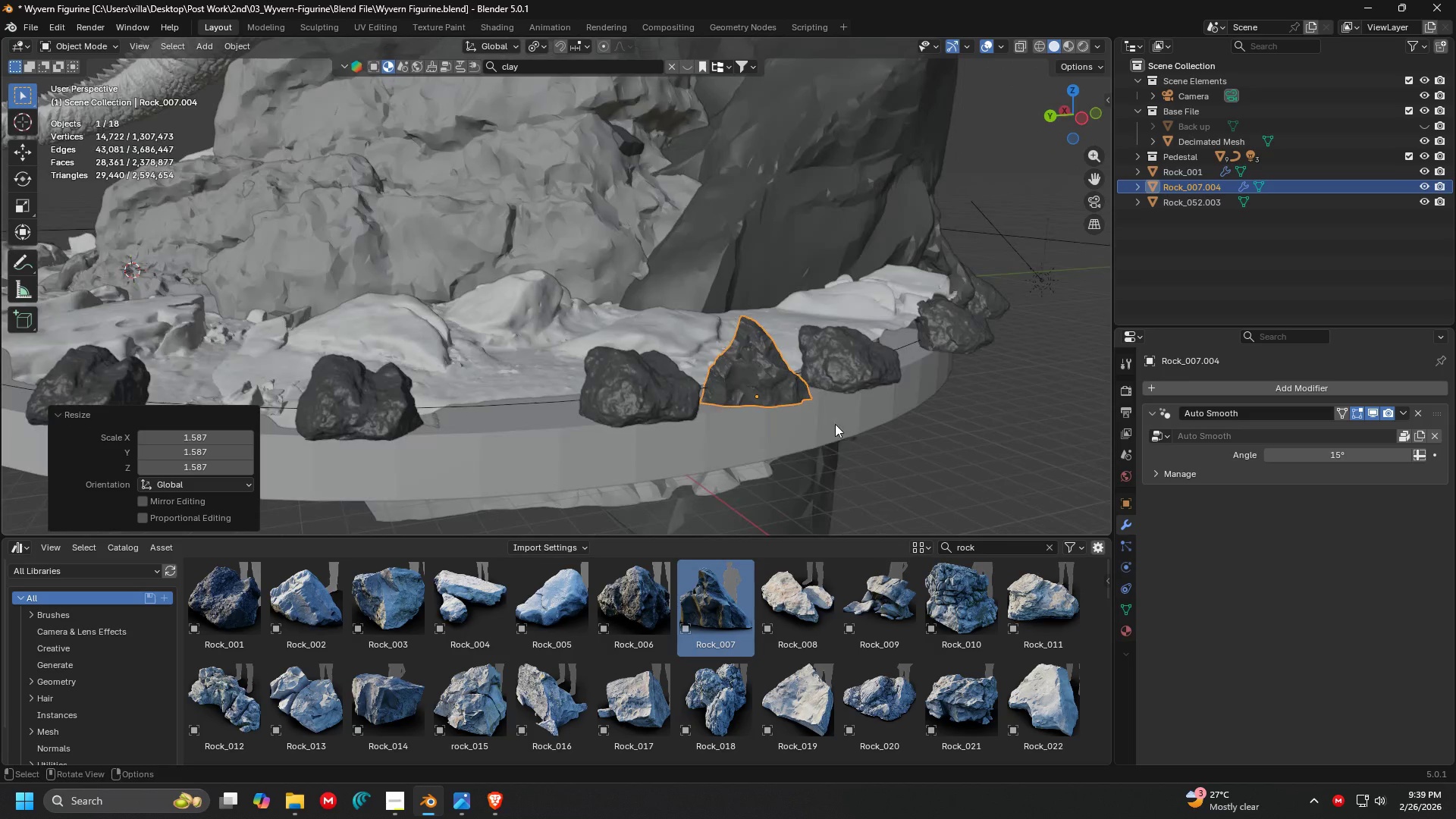 
key(Shift+ShiftLeft)
 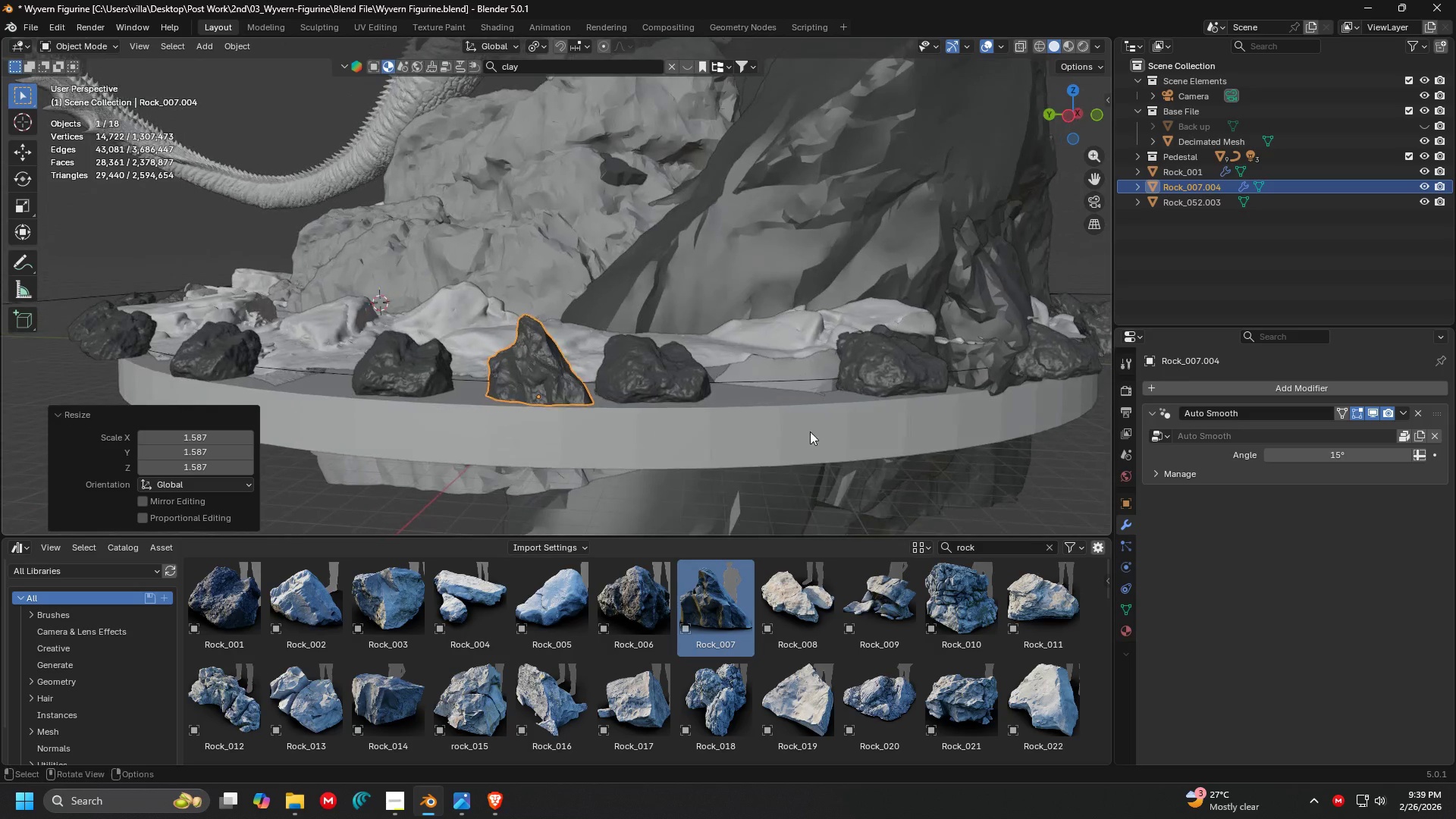 
left_click([661, 359])
 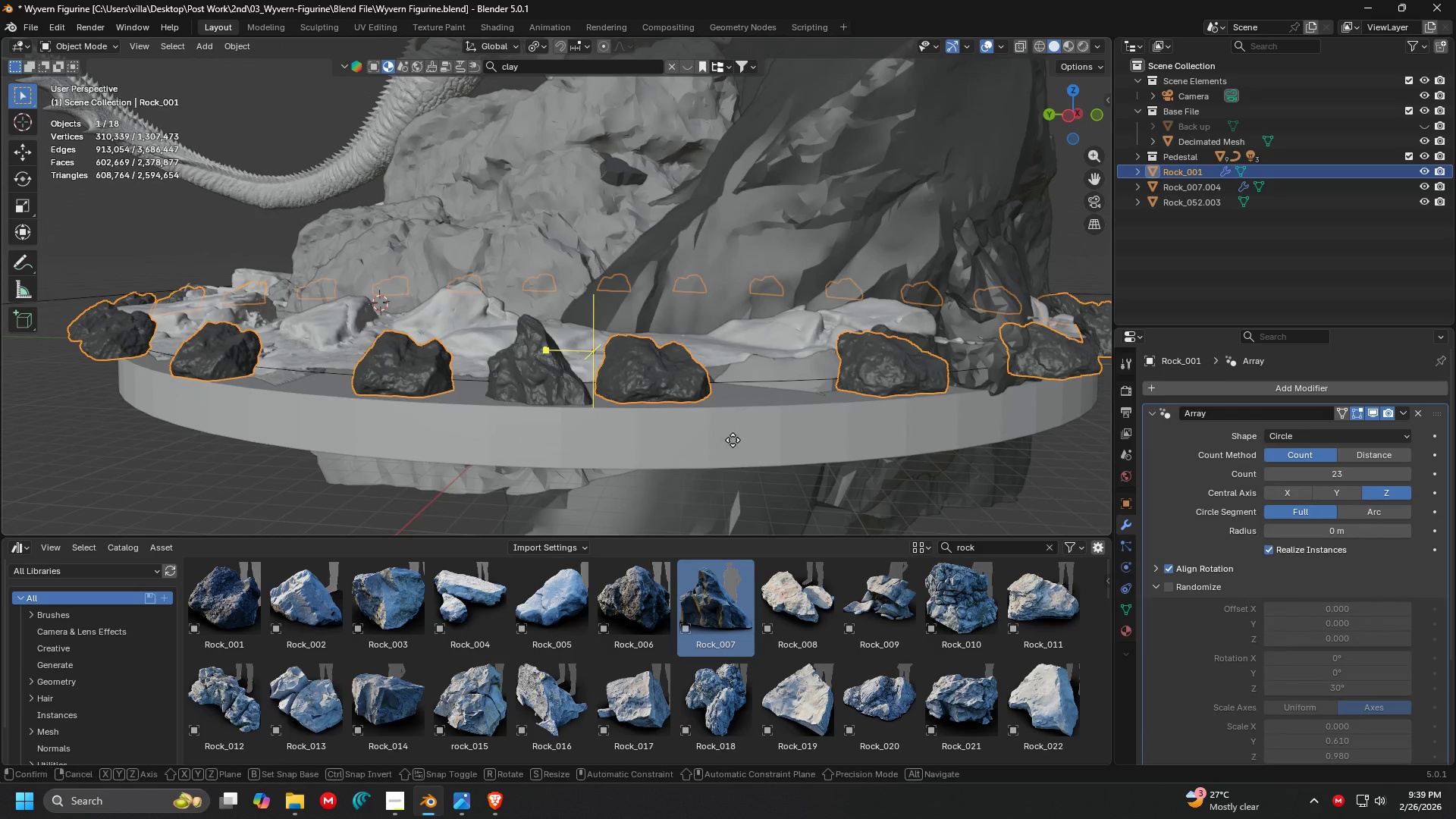 
key(G)
 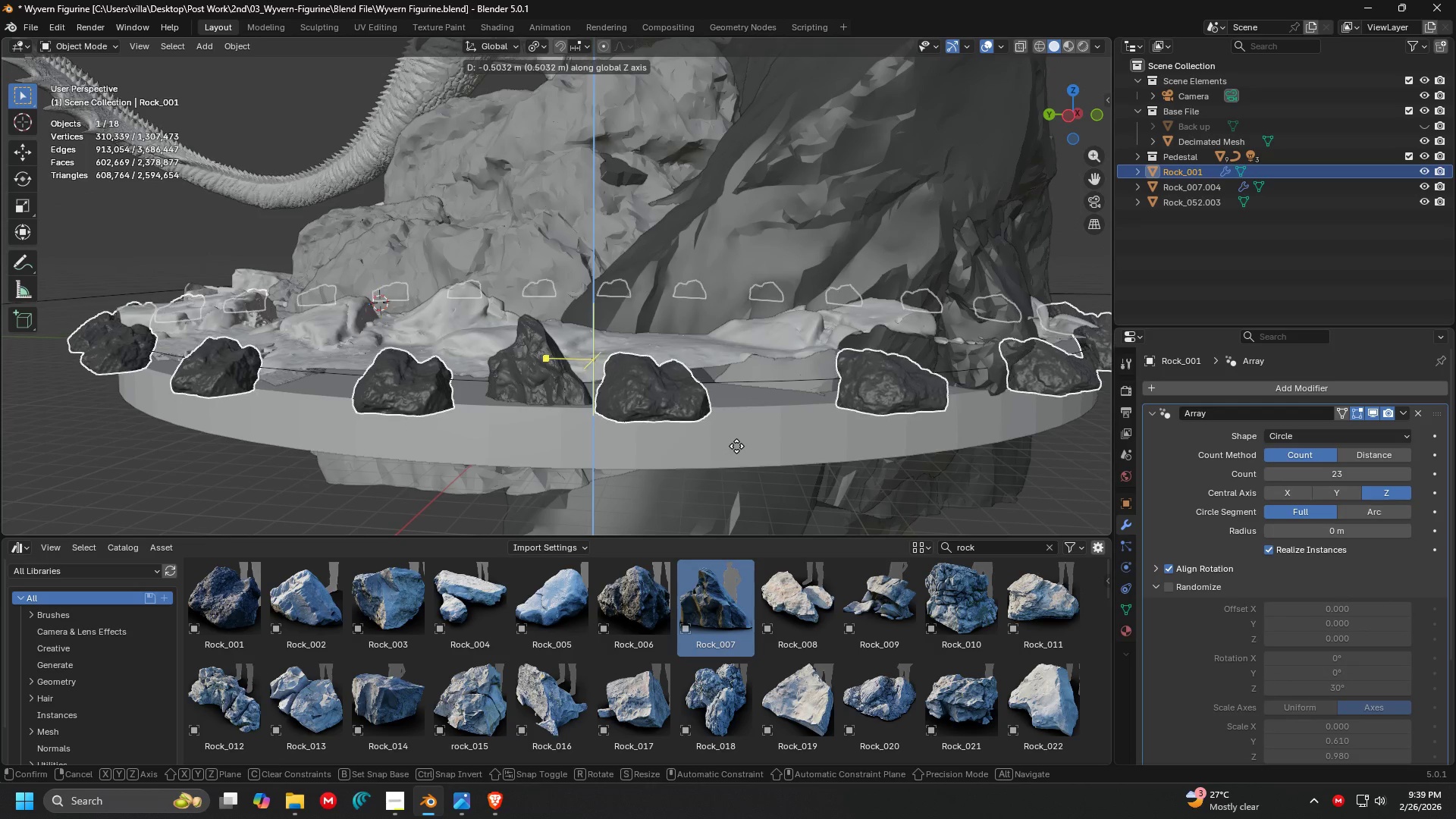 
left_click([736, 446])
 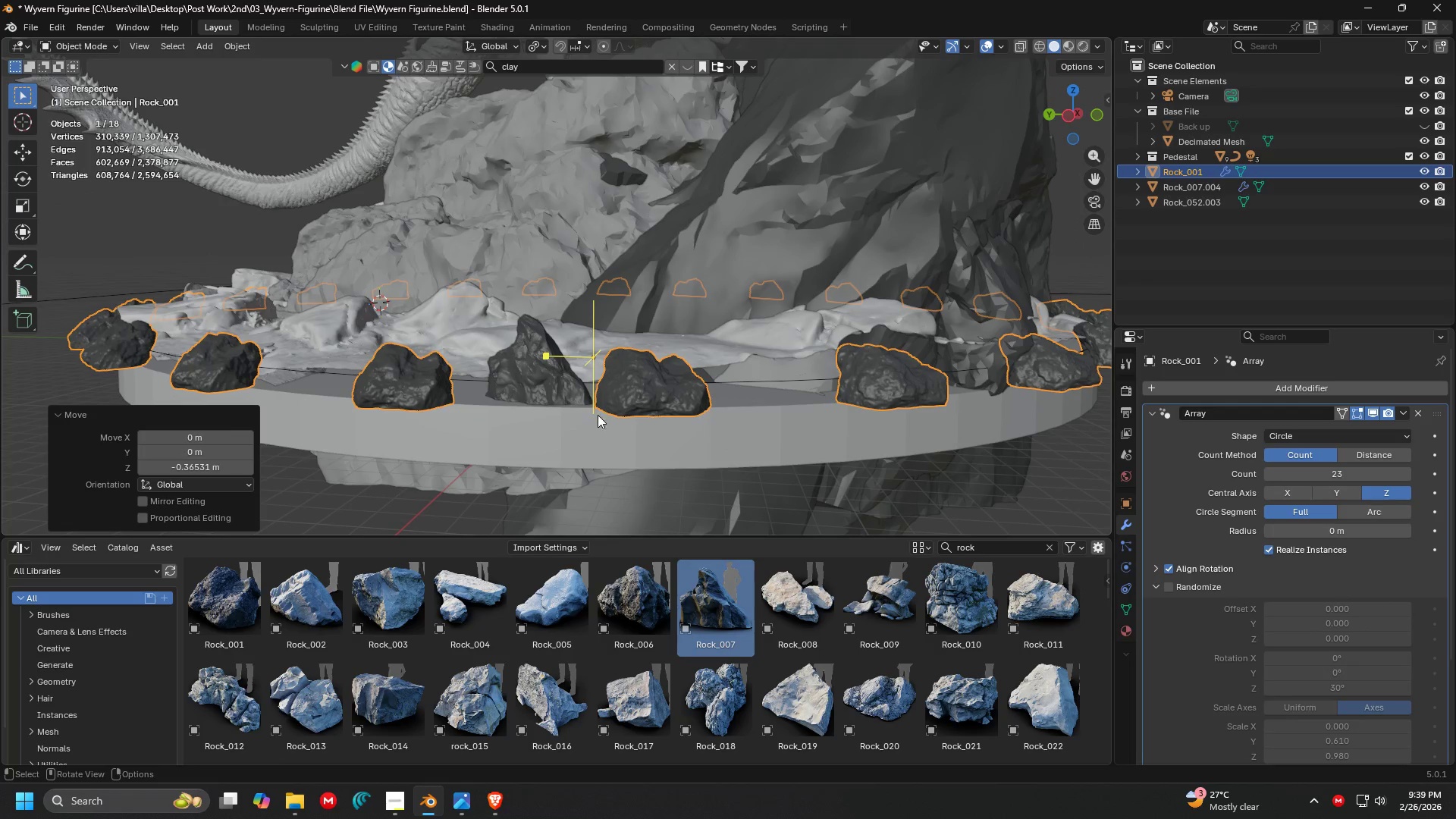 
double_click([554, 371])
 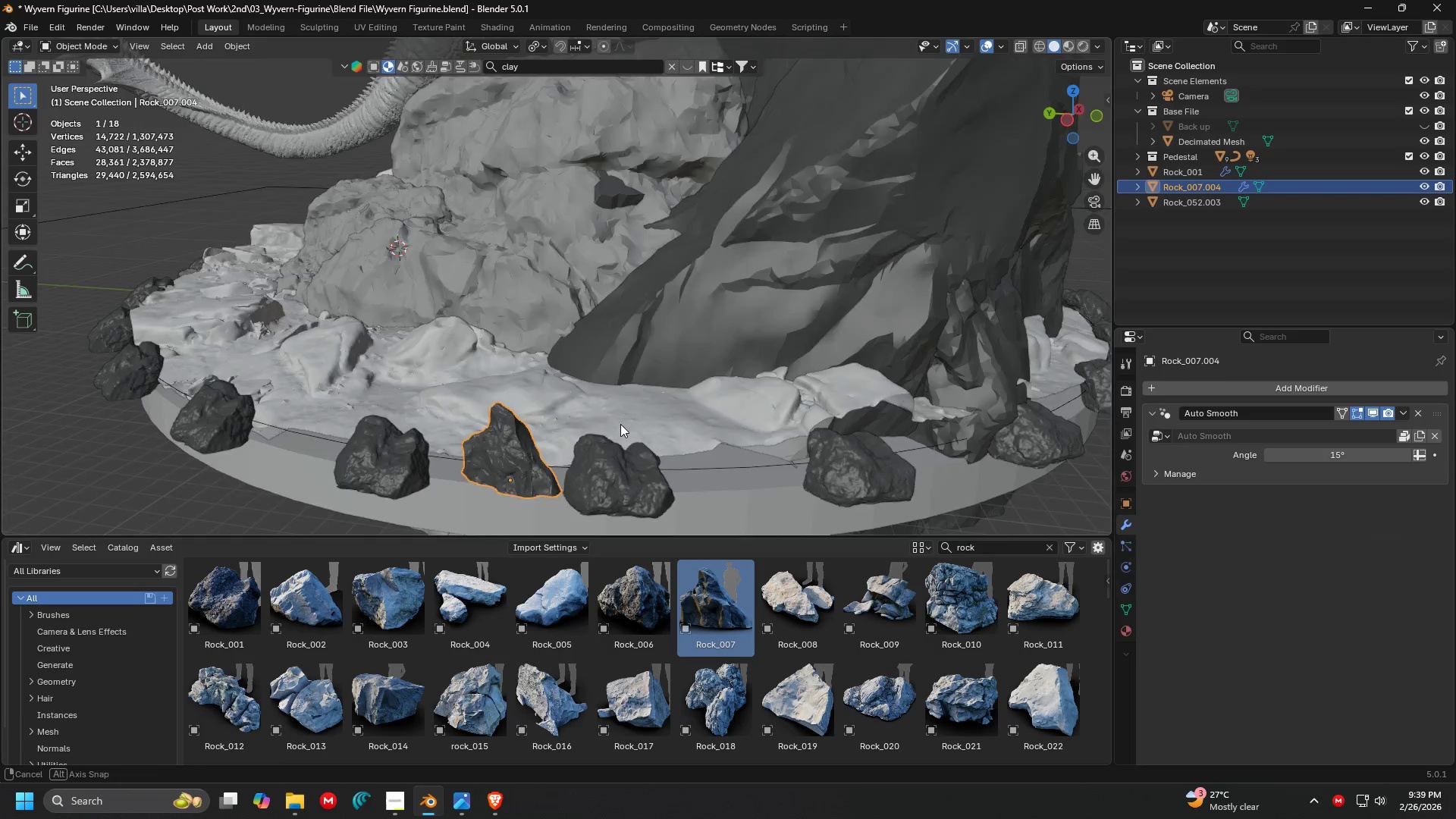 
key(Shift+ShiftLeft)
 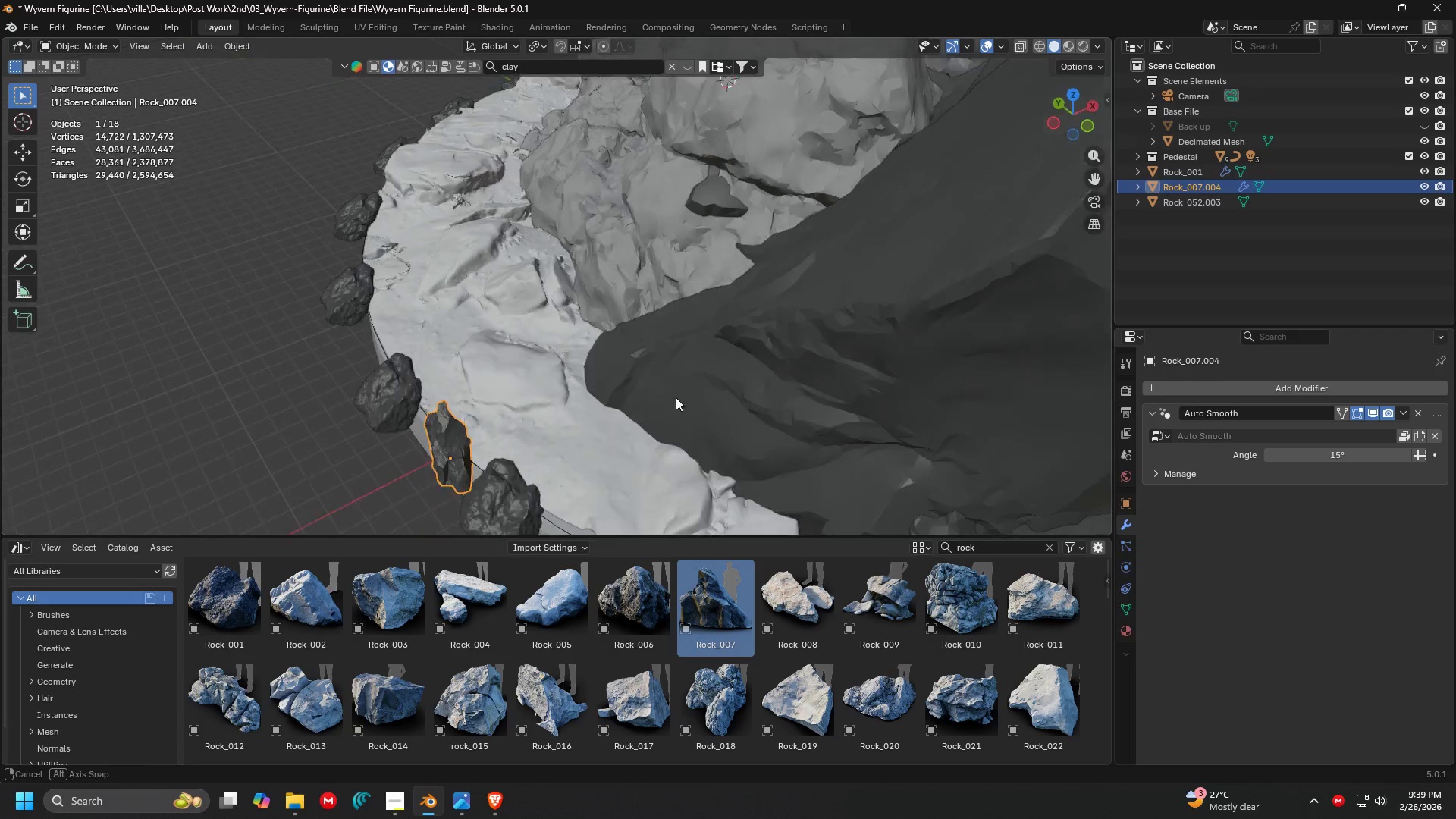 
key(Shift+ShiftLeft)
 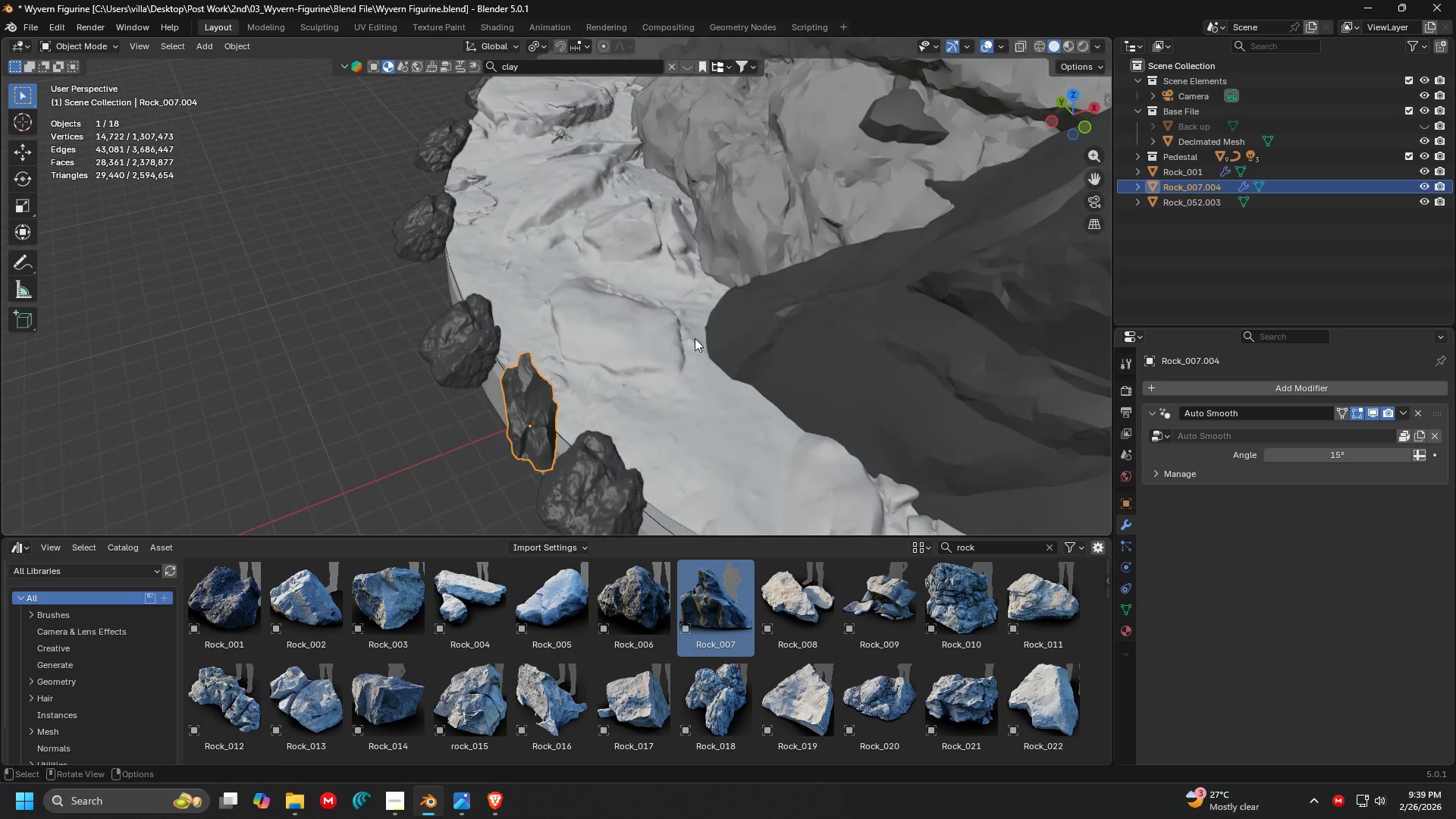 
scroll: coordinate [574, 388], scroll_direction: up, amount: 1.0
 